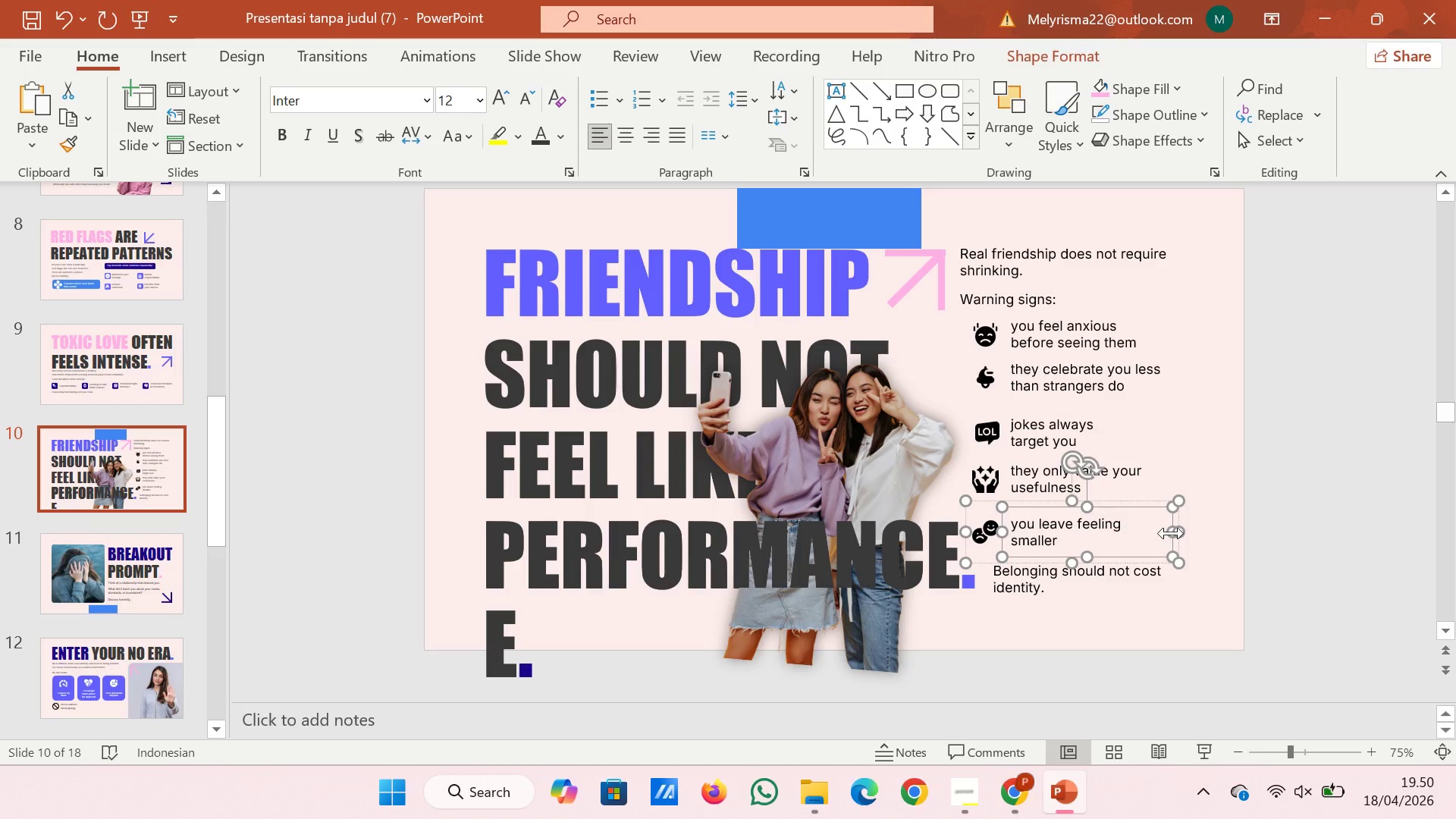 
left_click_drag(start_coordinate=[1171, 533], to_coordinate=[1165, 533])
 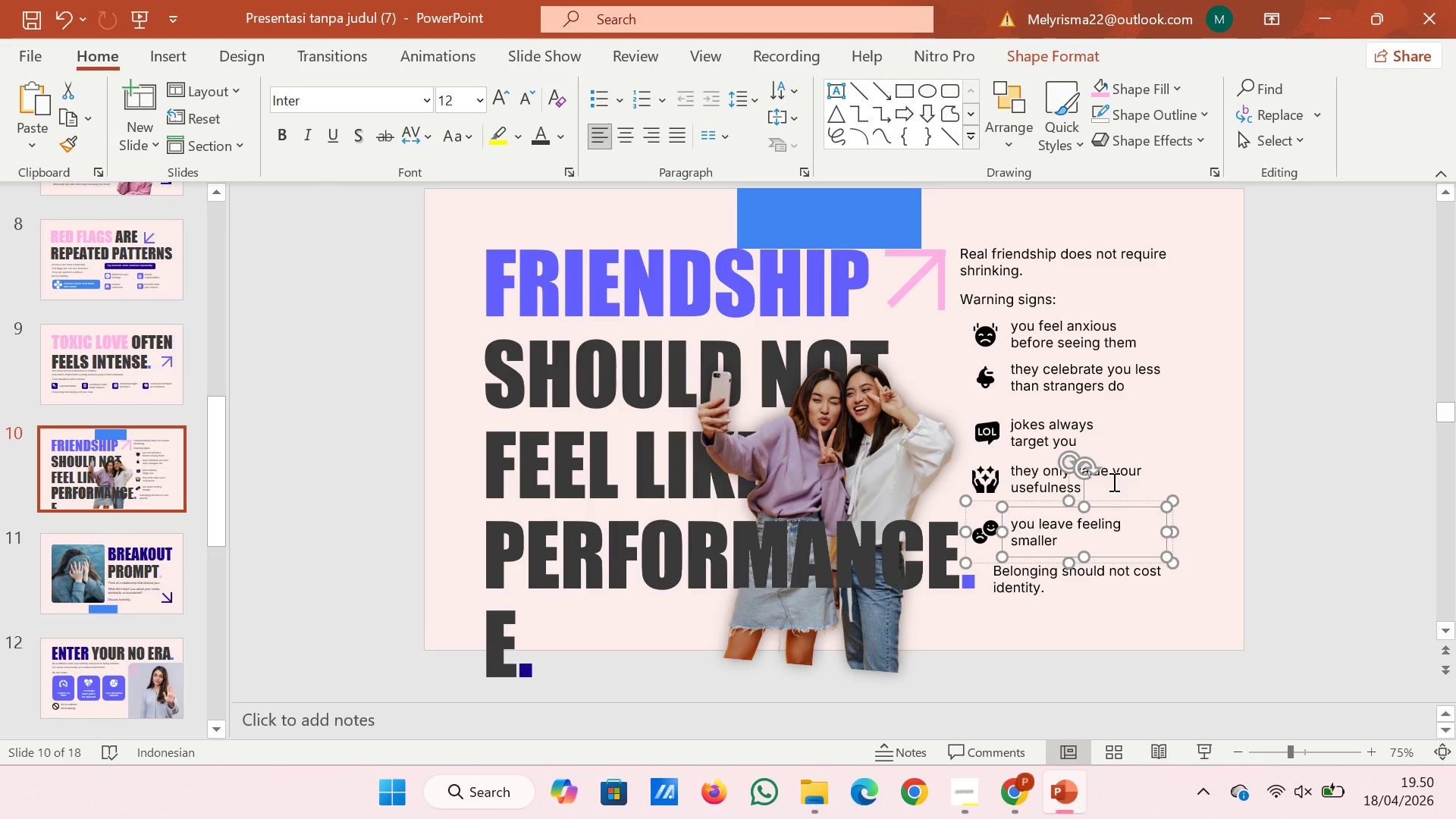 
hold_key(key=ShiftRight, duration=2.2)
double_click([1105, 420])
 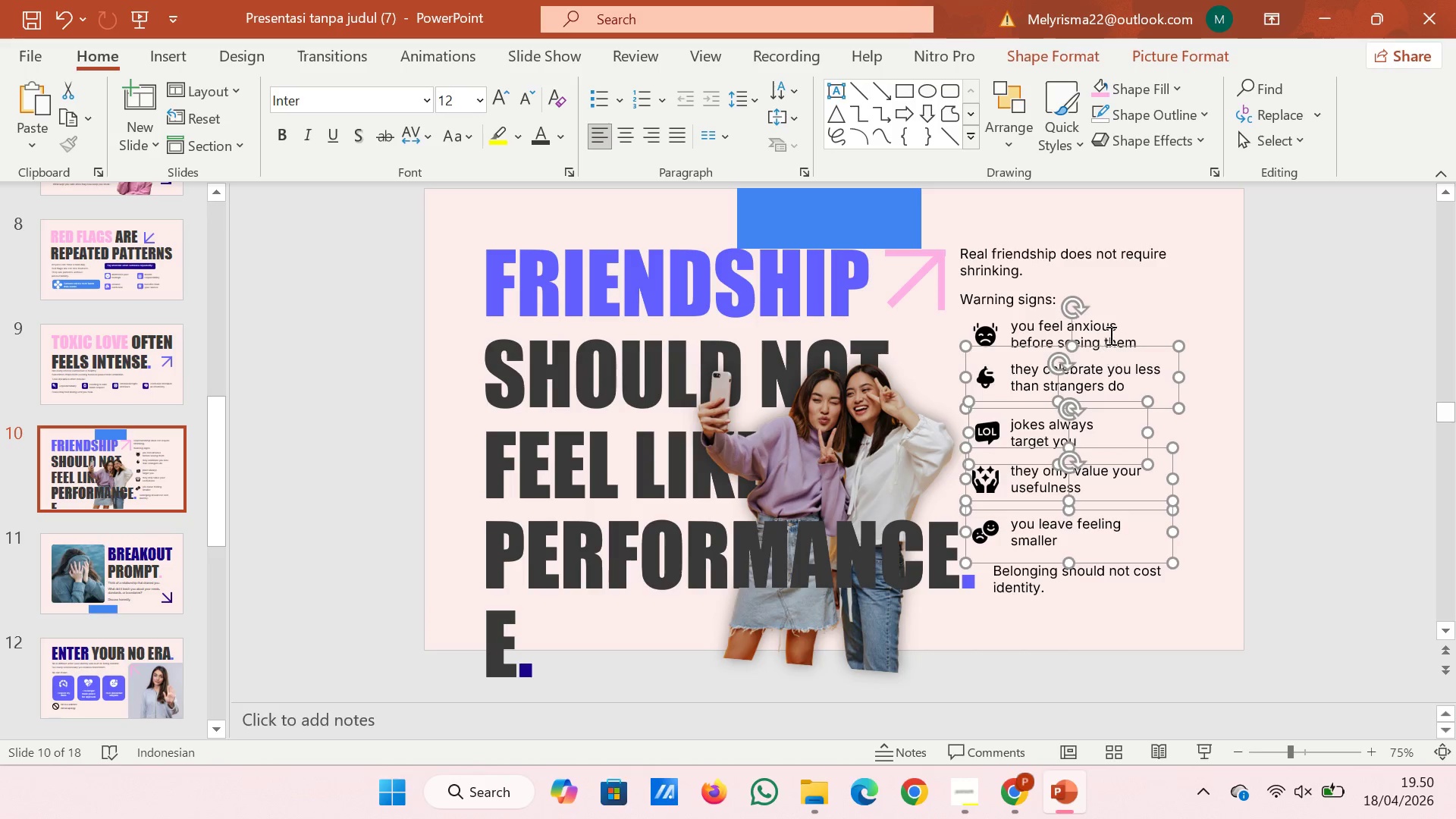 
double_click([1109, 332])
 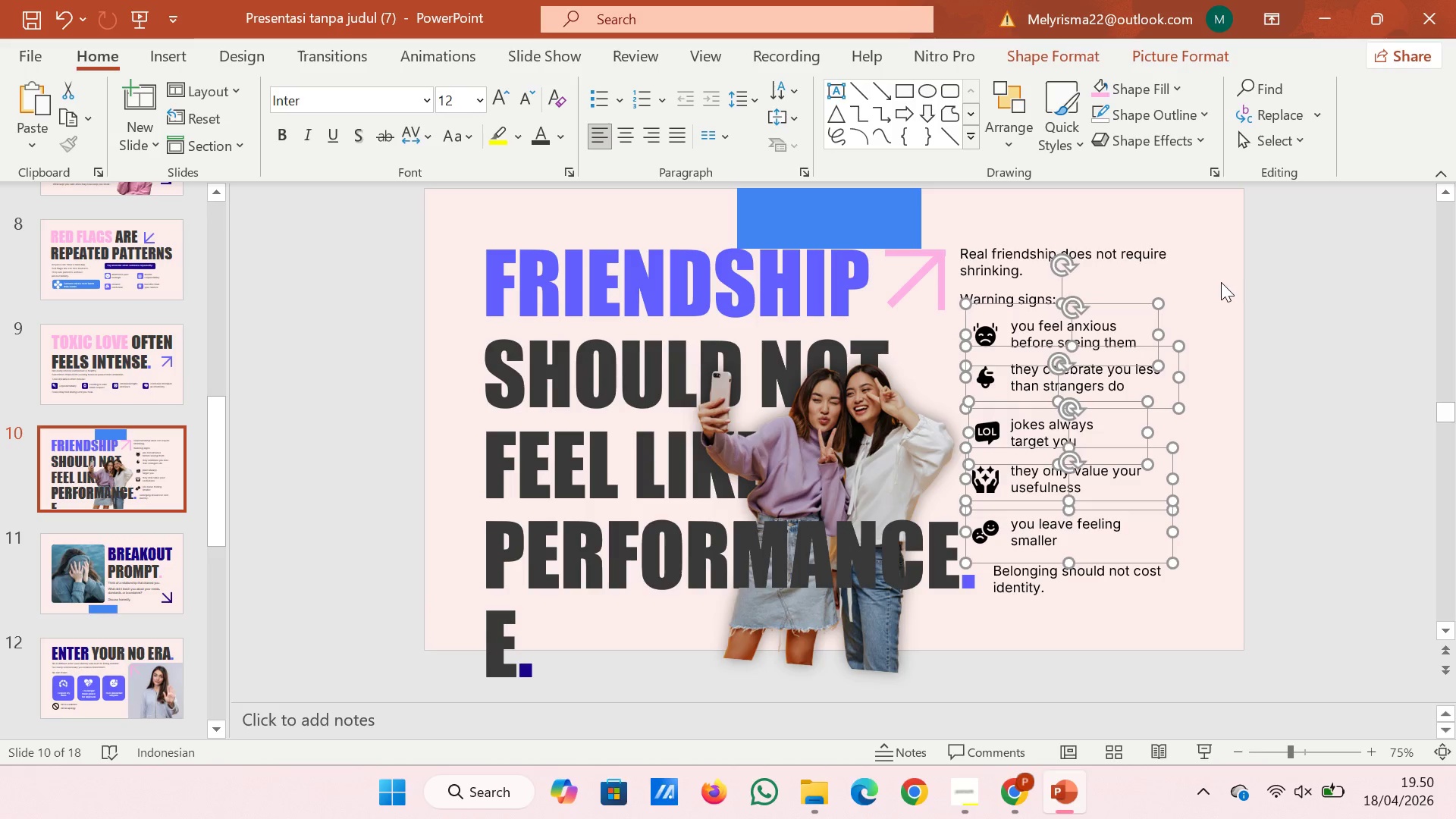 
left_click([1220, 282])
 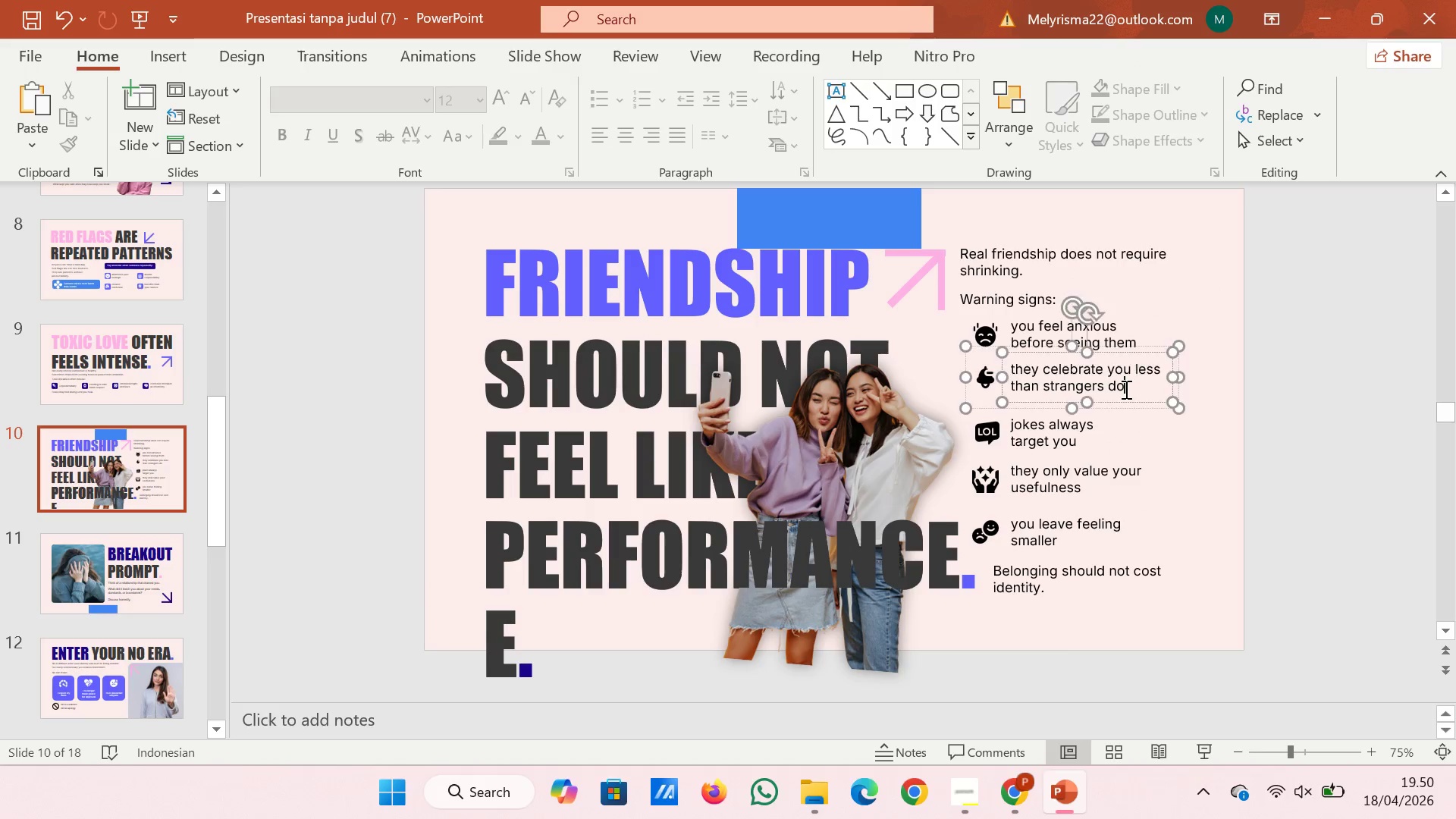 
left_click([1125, 389])
 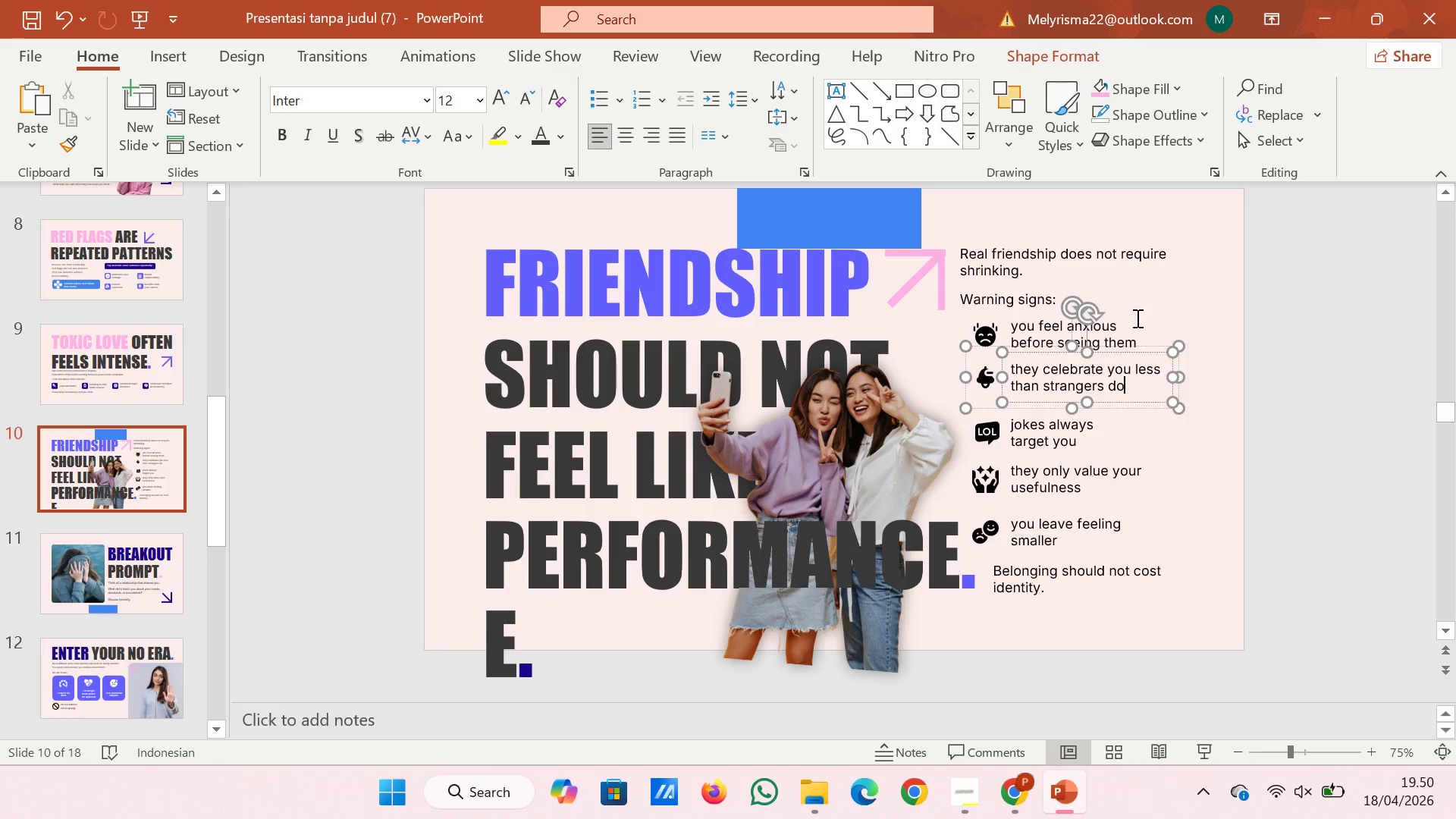 
left_click([1136, 318])
 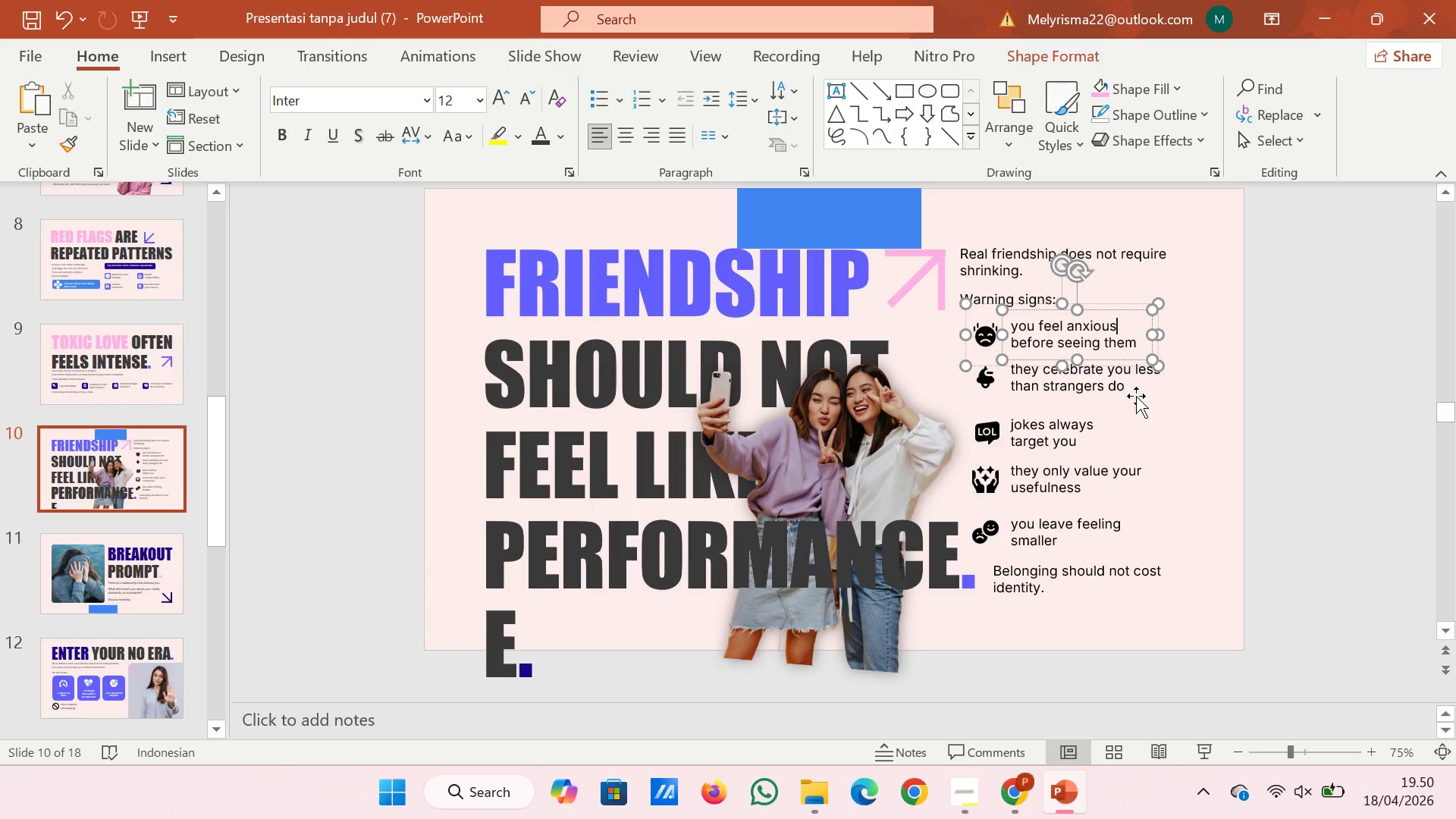 
hold_key(key=ShiftRight, duration=2.67)
double_click([1105, 431])
 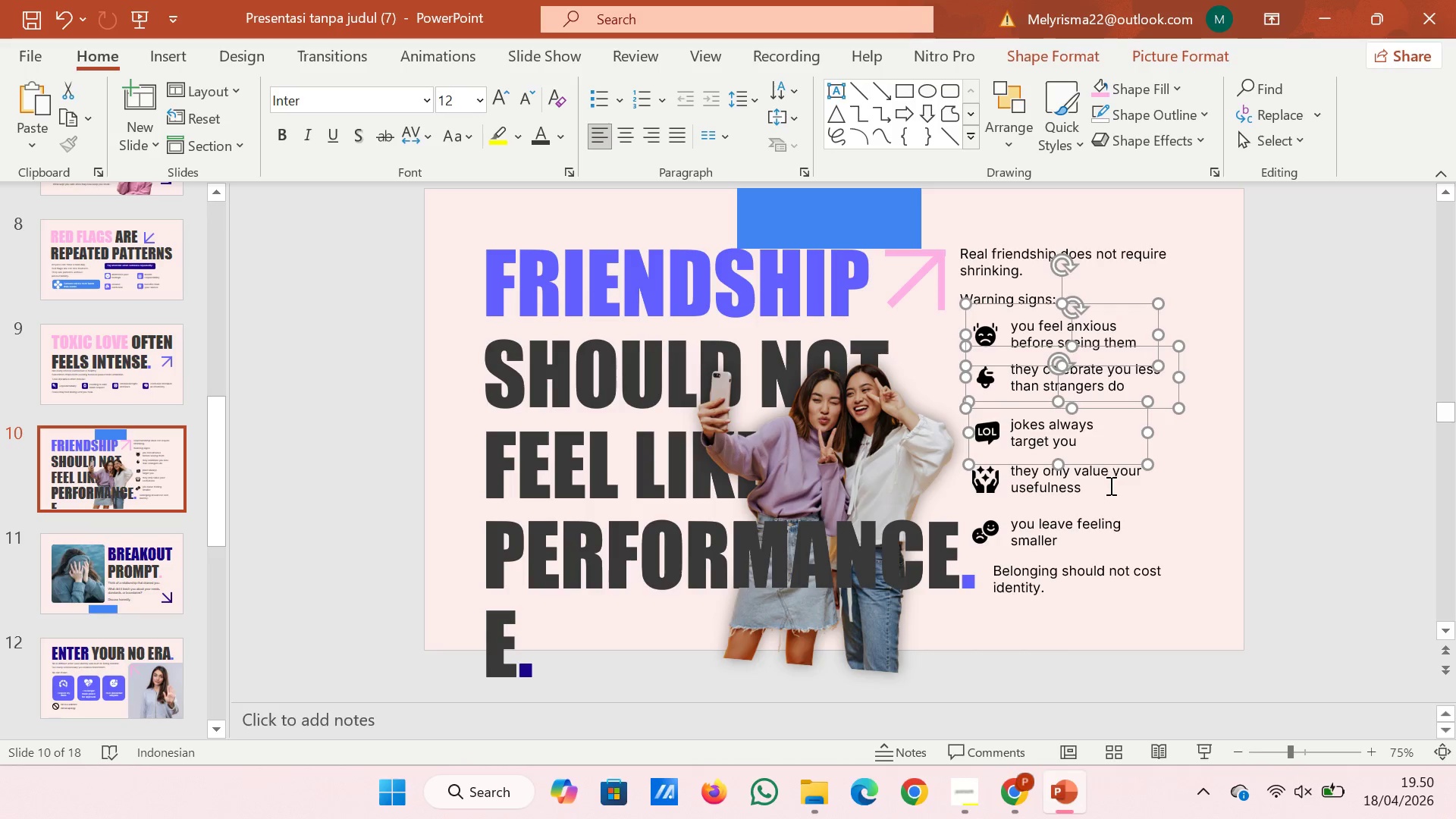 
triple_click([1109, 485])
 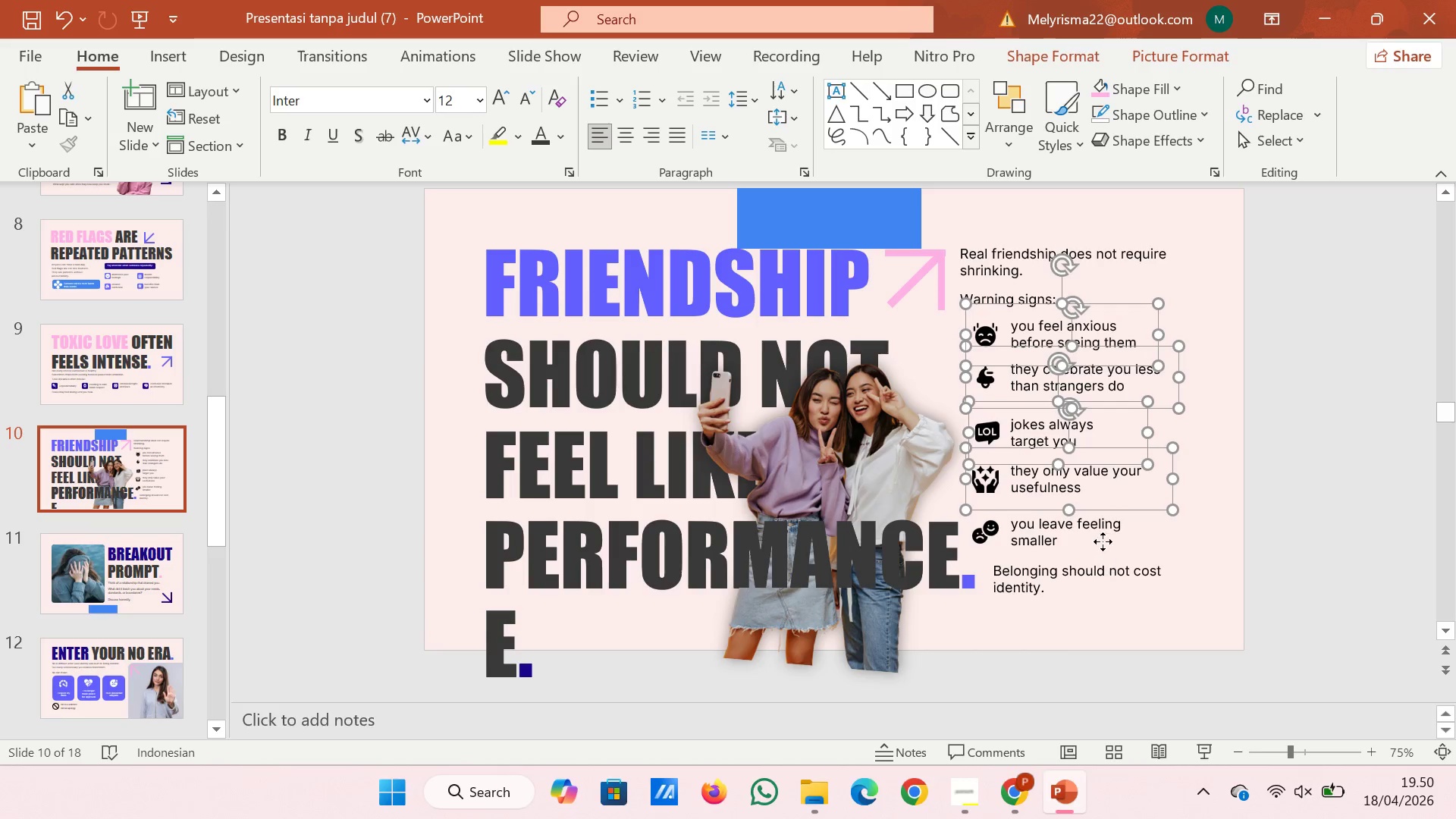 
left_click([1103, 541])
 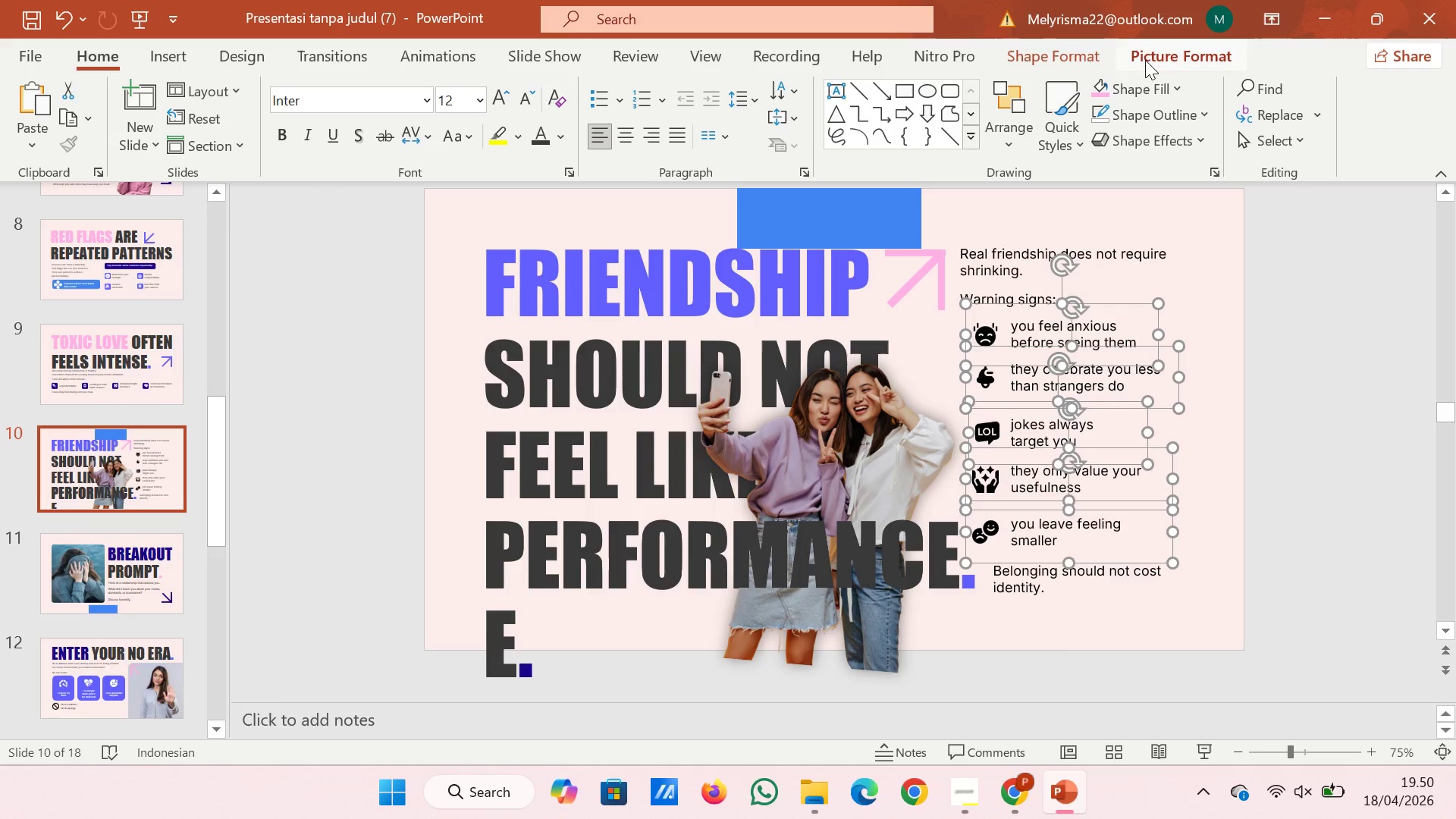 
left_click([1146, 55])
 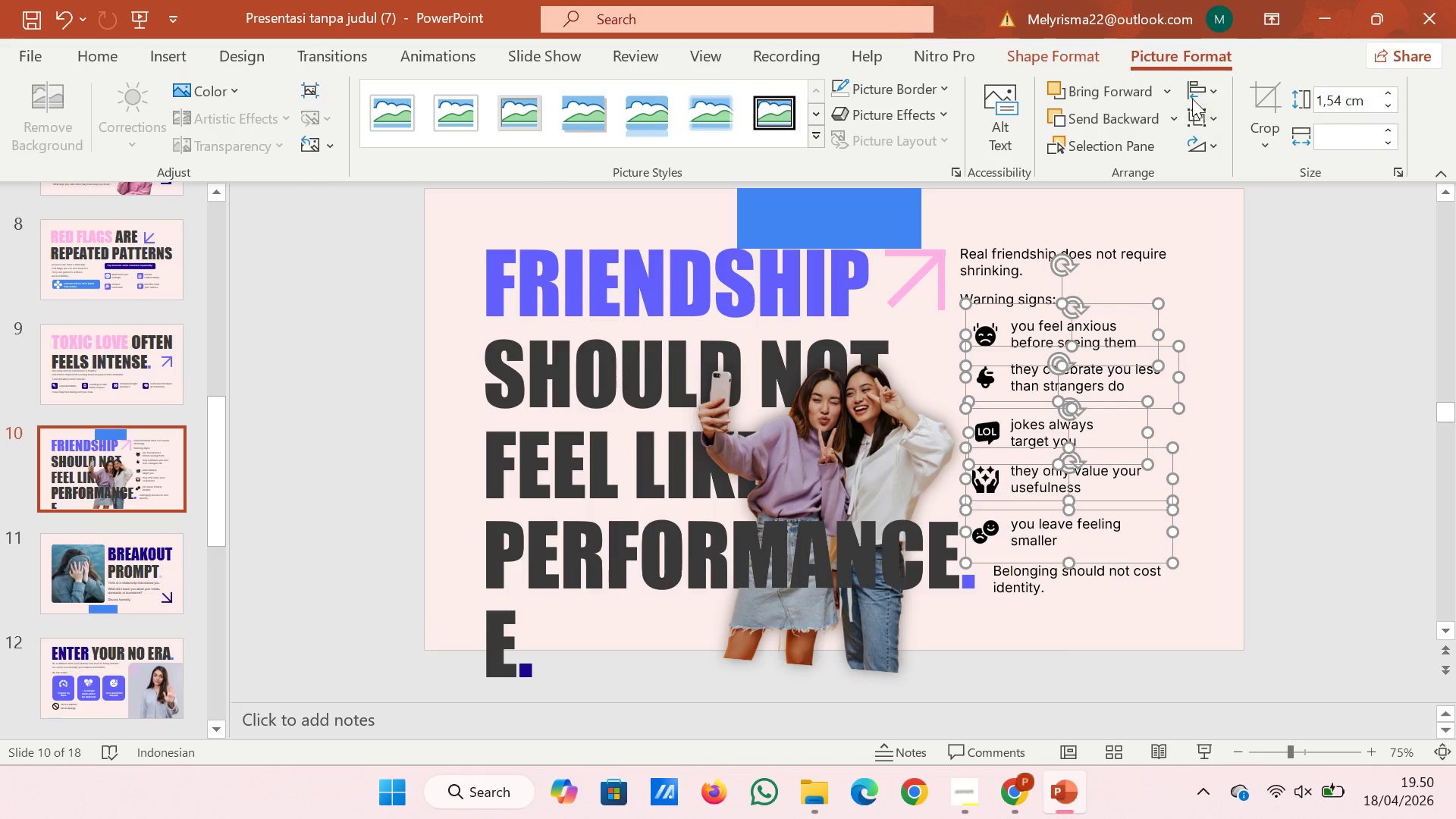 
left_click([1194, 96])
 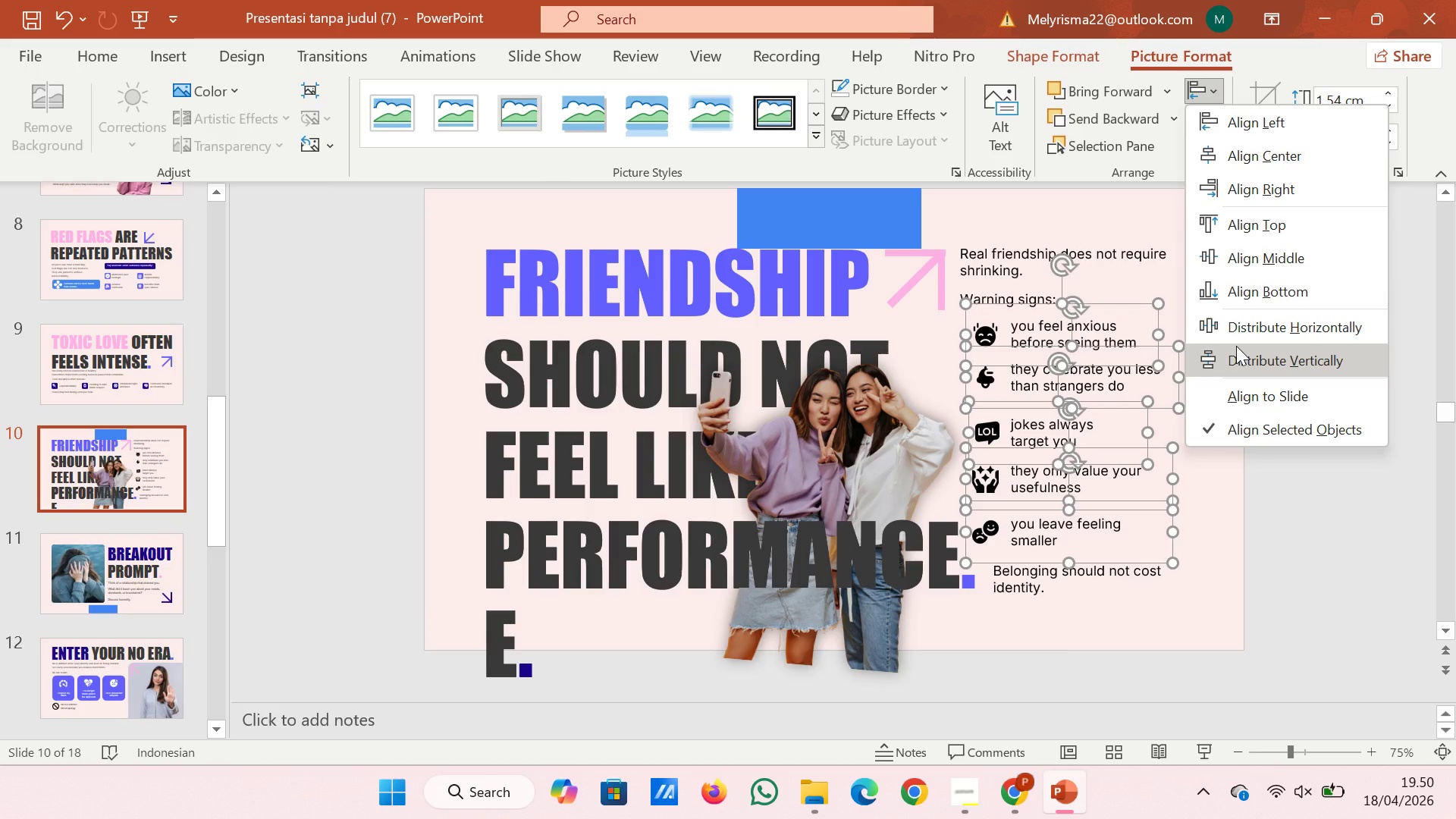 
left_click([1236, 346])
 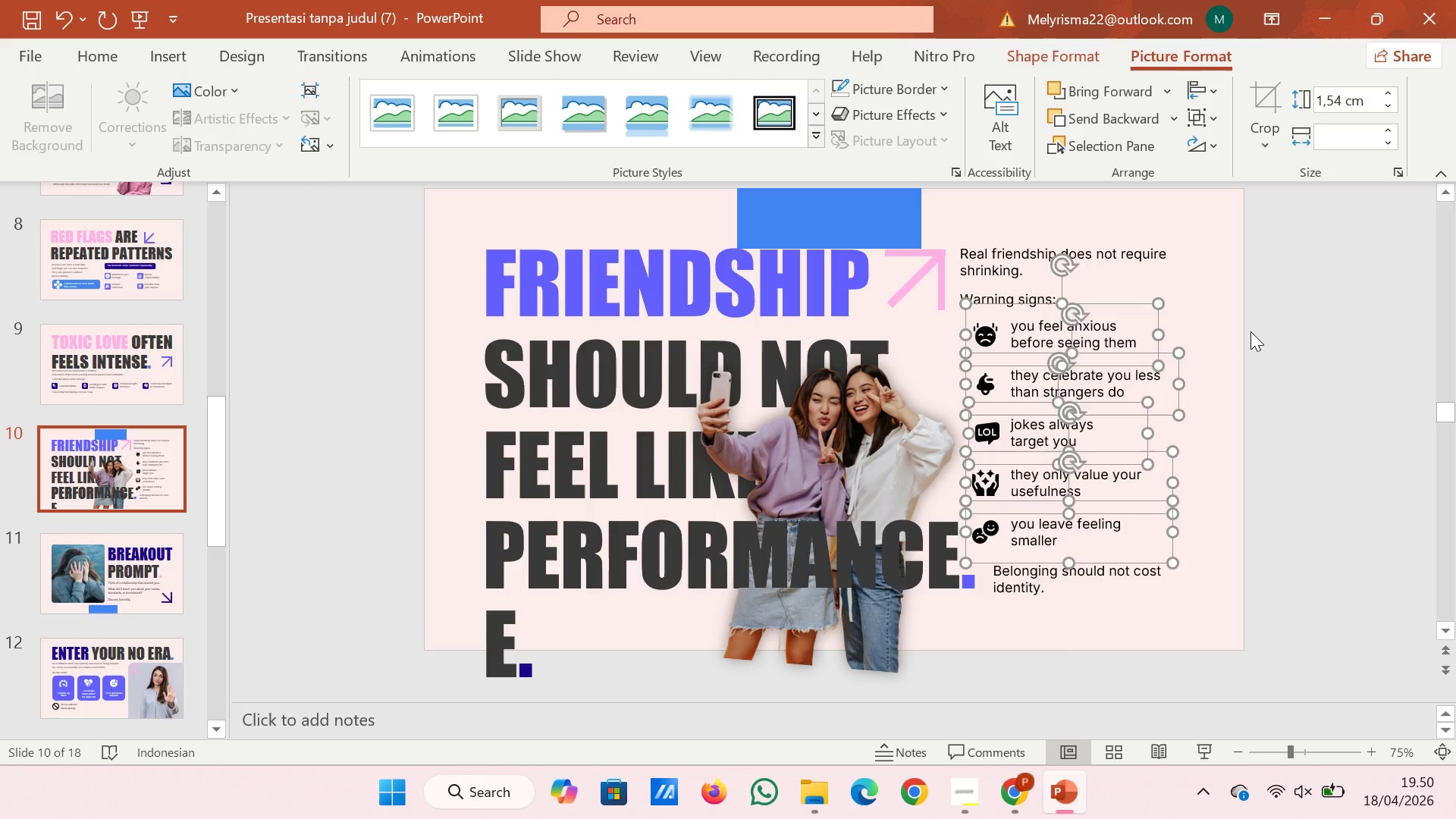 
left_click([1250, 331])
 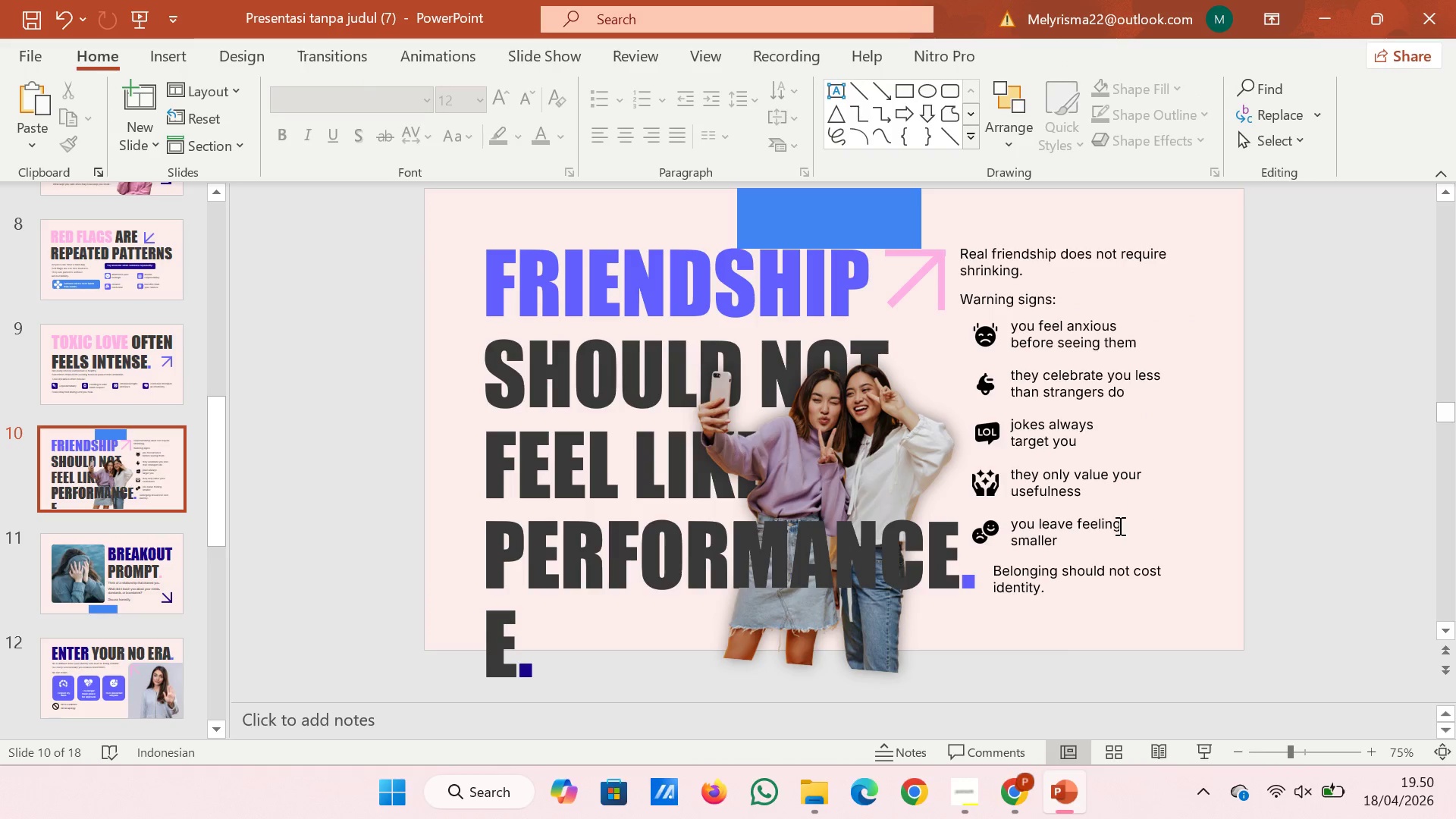 
left_click([1128, 560])
 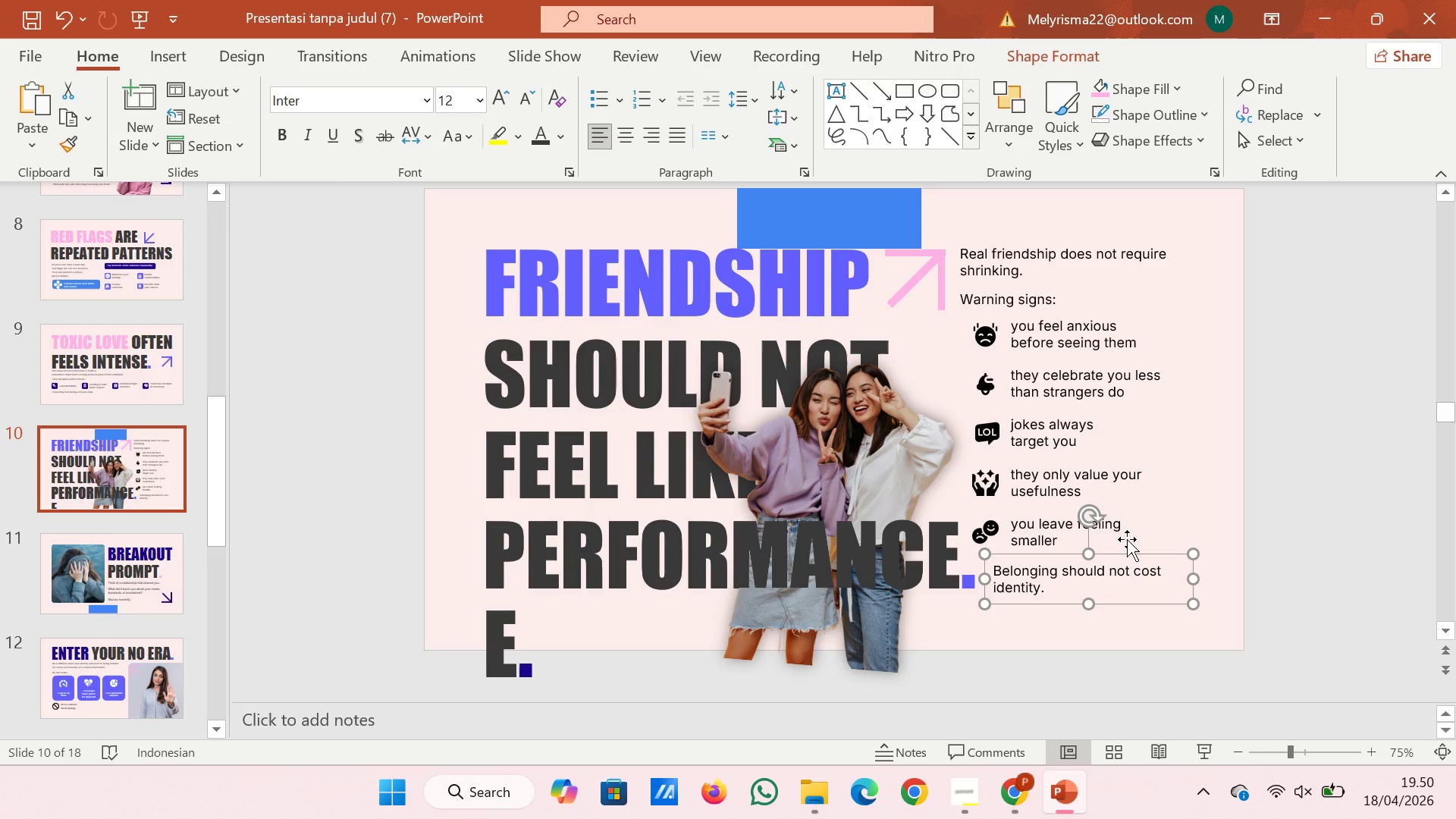 
key(ArrowUp)
 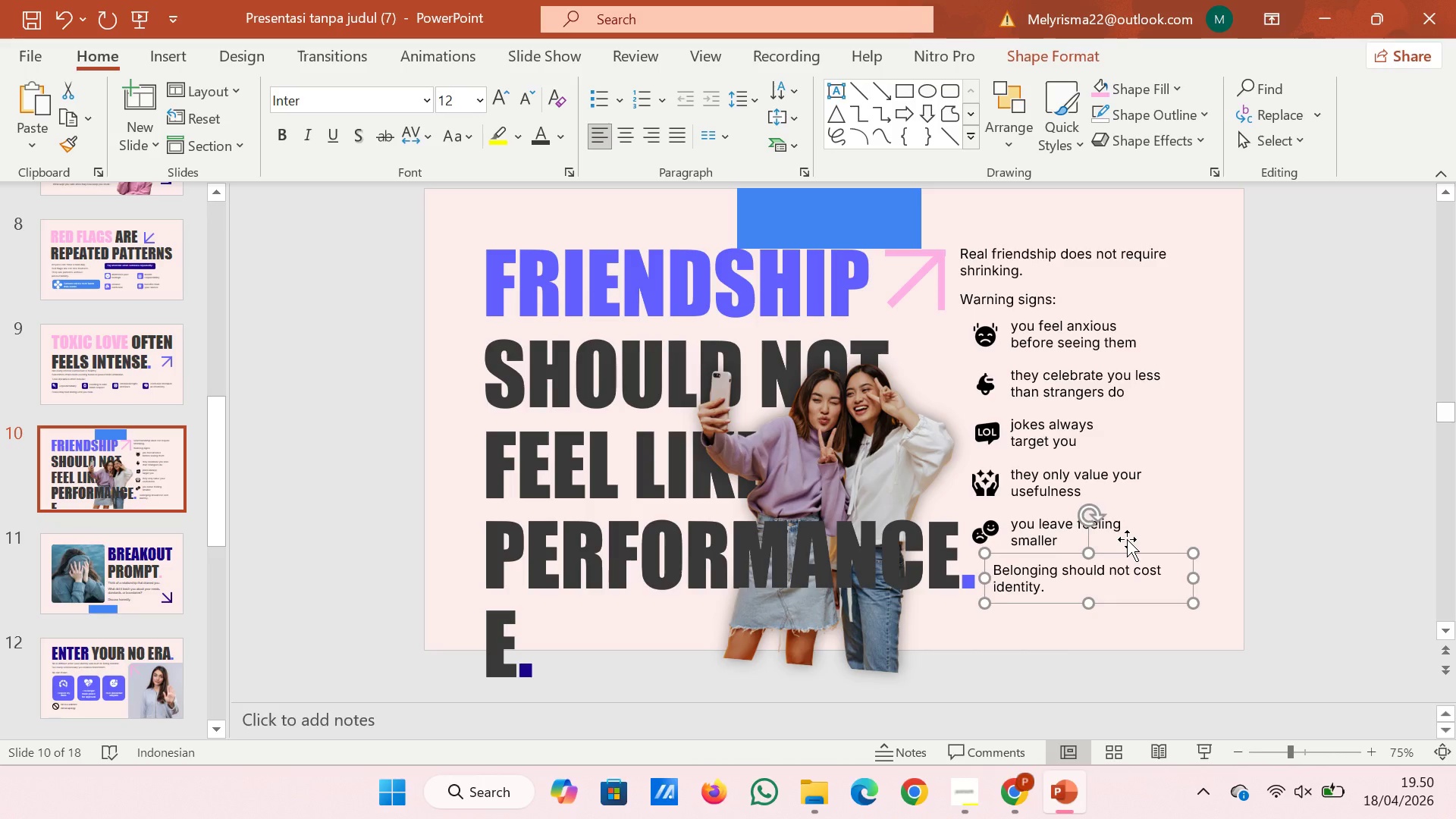 
key(ArrowUp)
 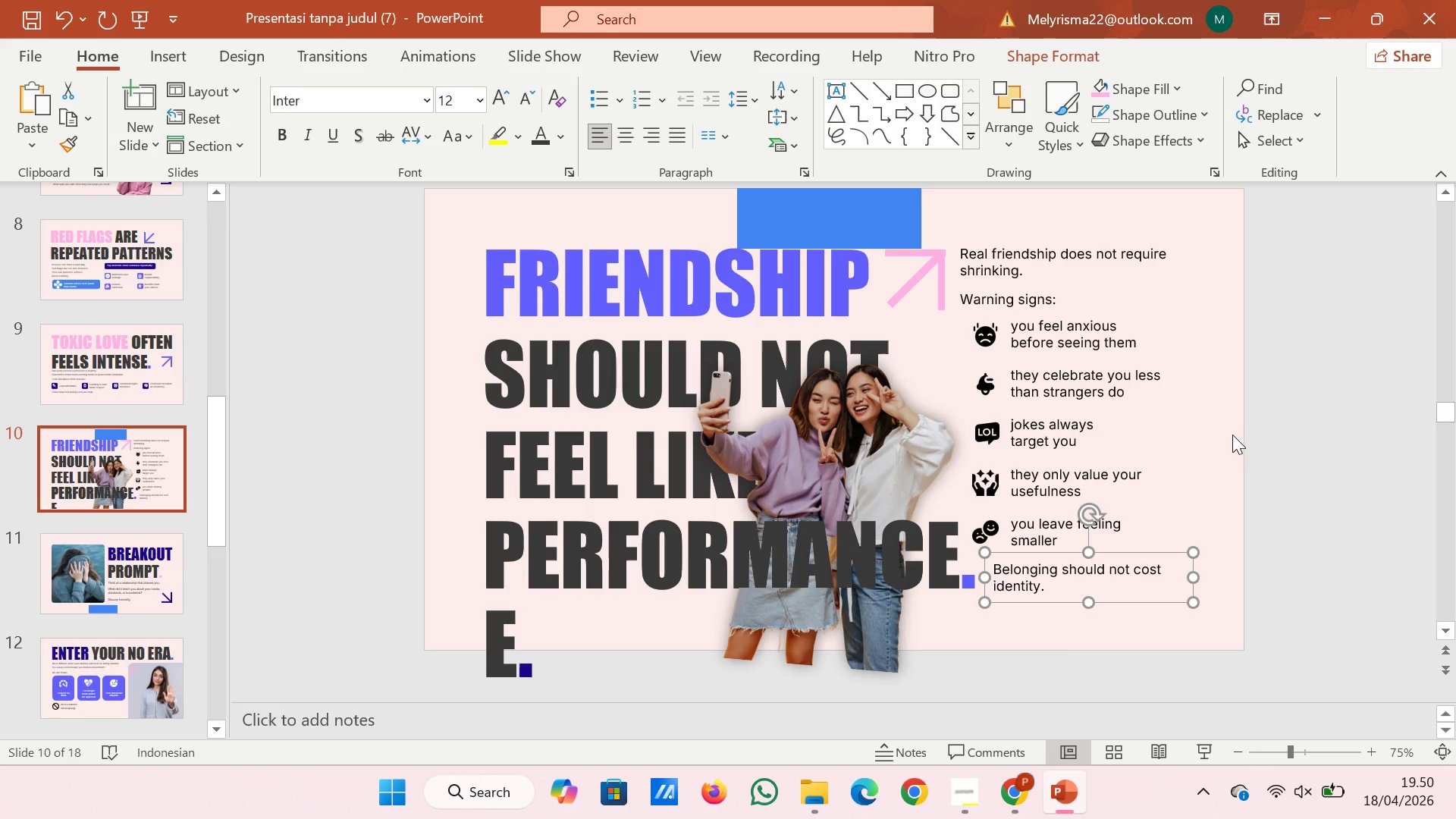 
left_click([1232, 435])
 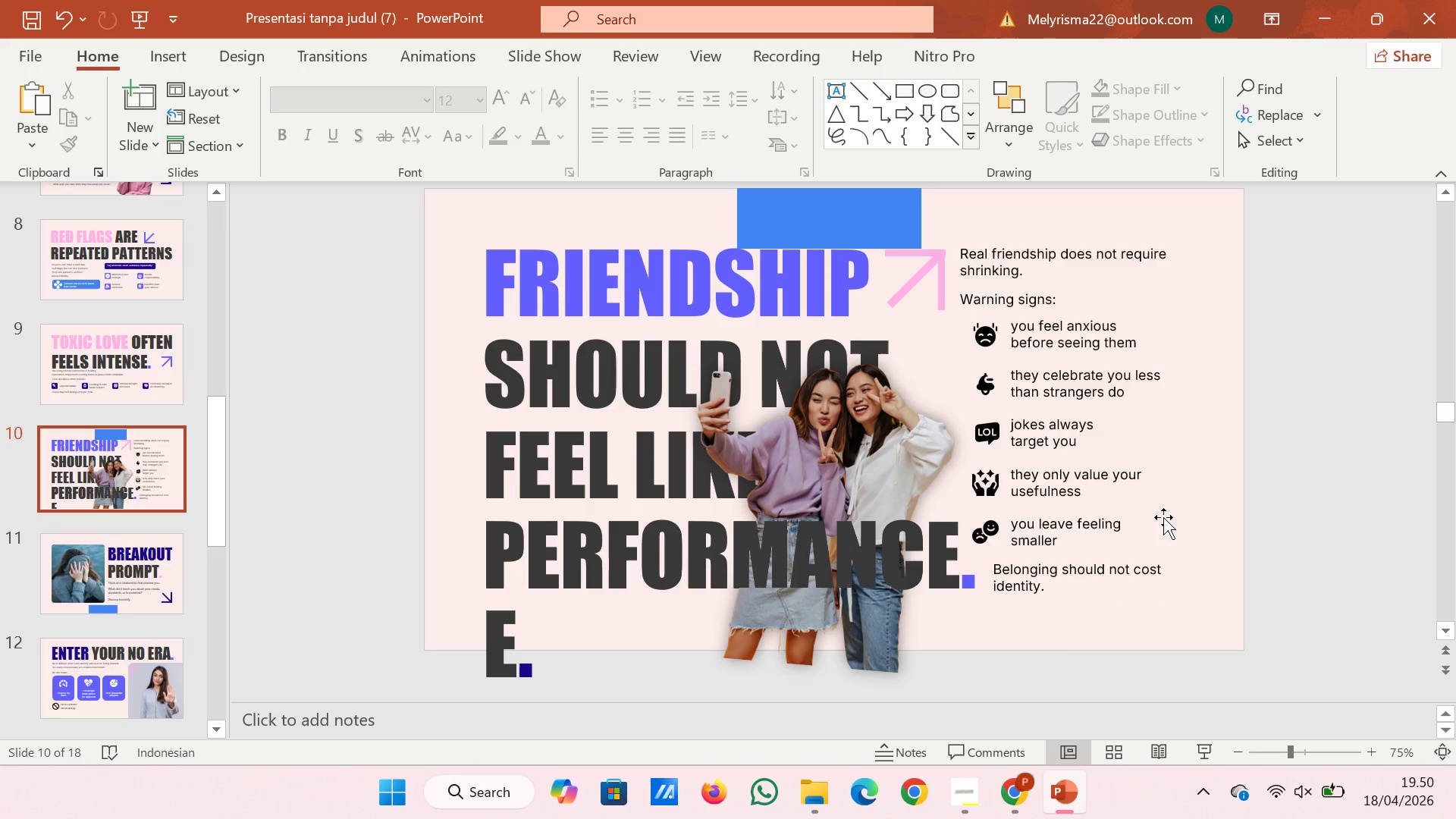 
left_click([1101, 572])
 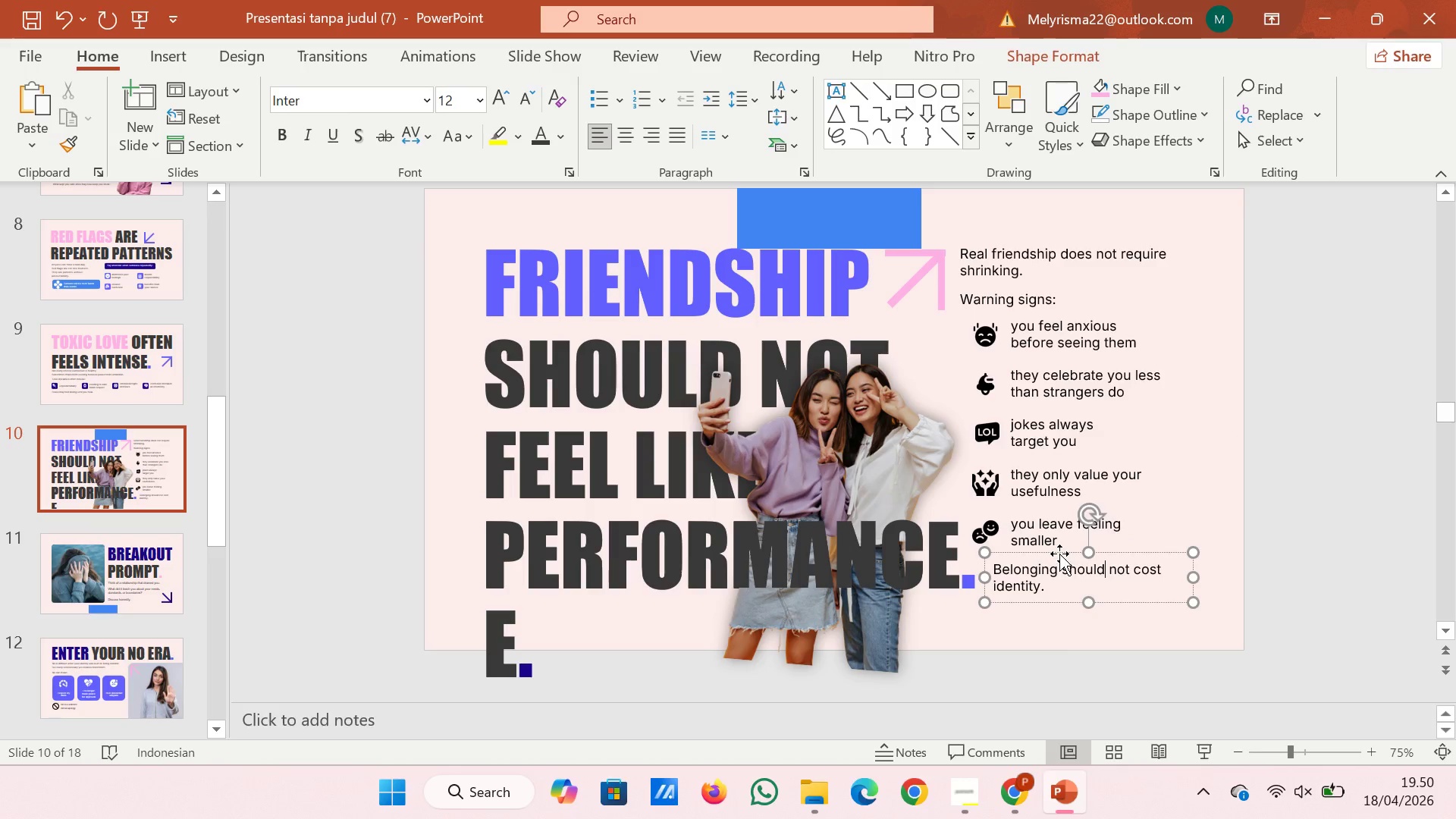 
left_click_drag(start_coordinate=[1059, 554], to_coordinate=[1065, 554])
 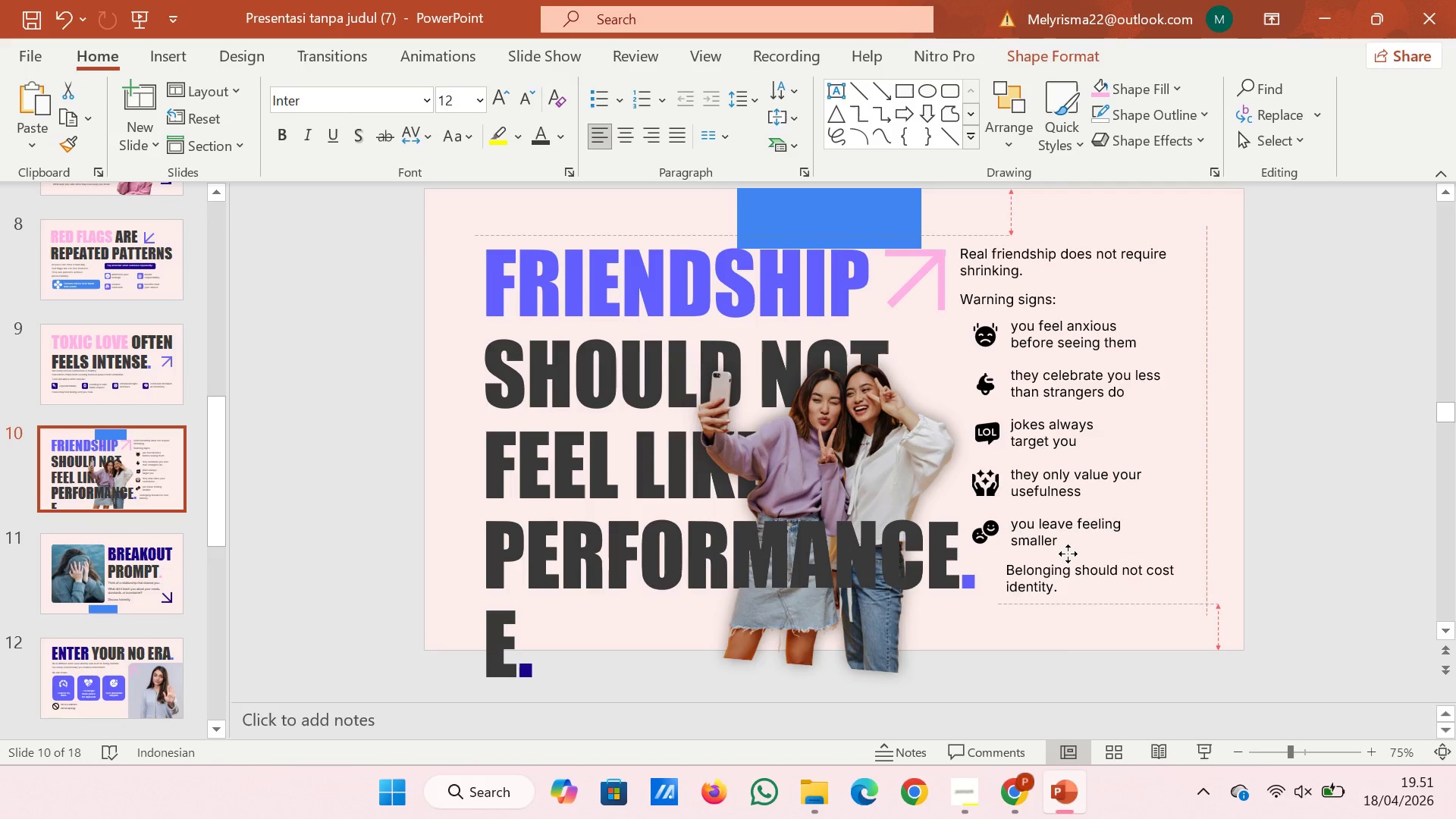 
left_click_drag(start_coordinate=[1068, 554], to_coordinate=[1072, 554])
 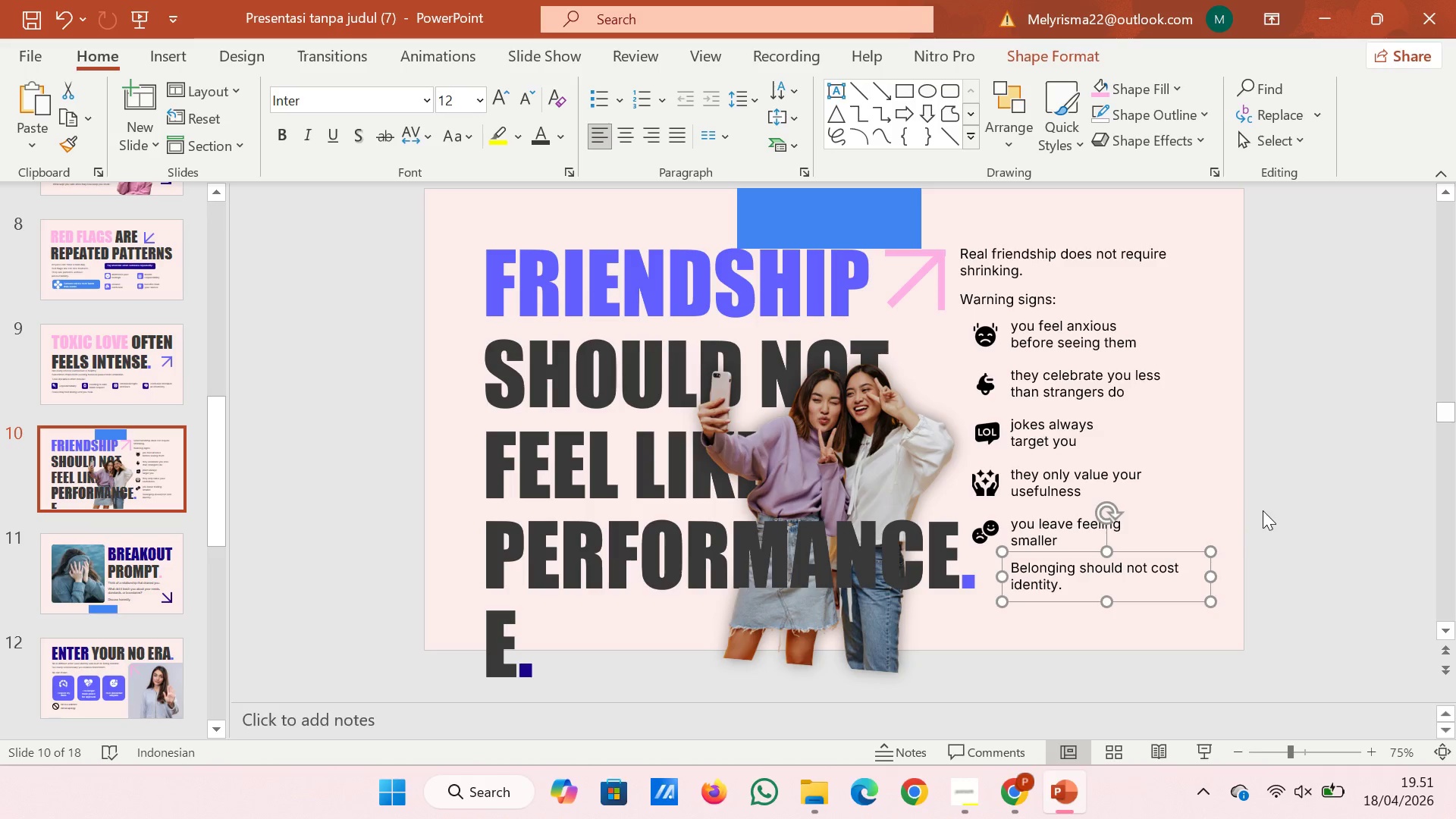 
left_click([1263, 510])
 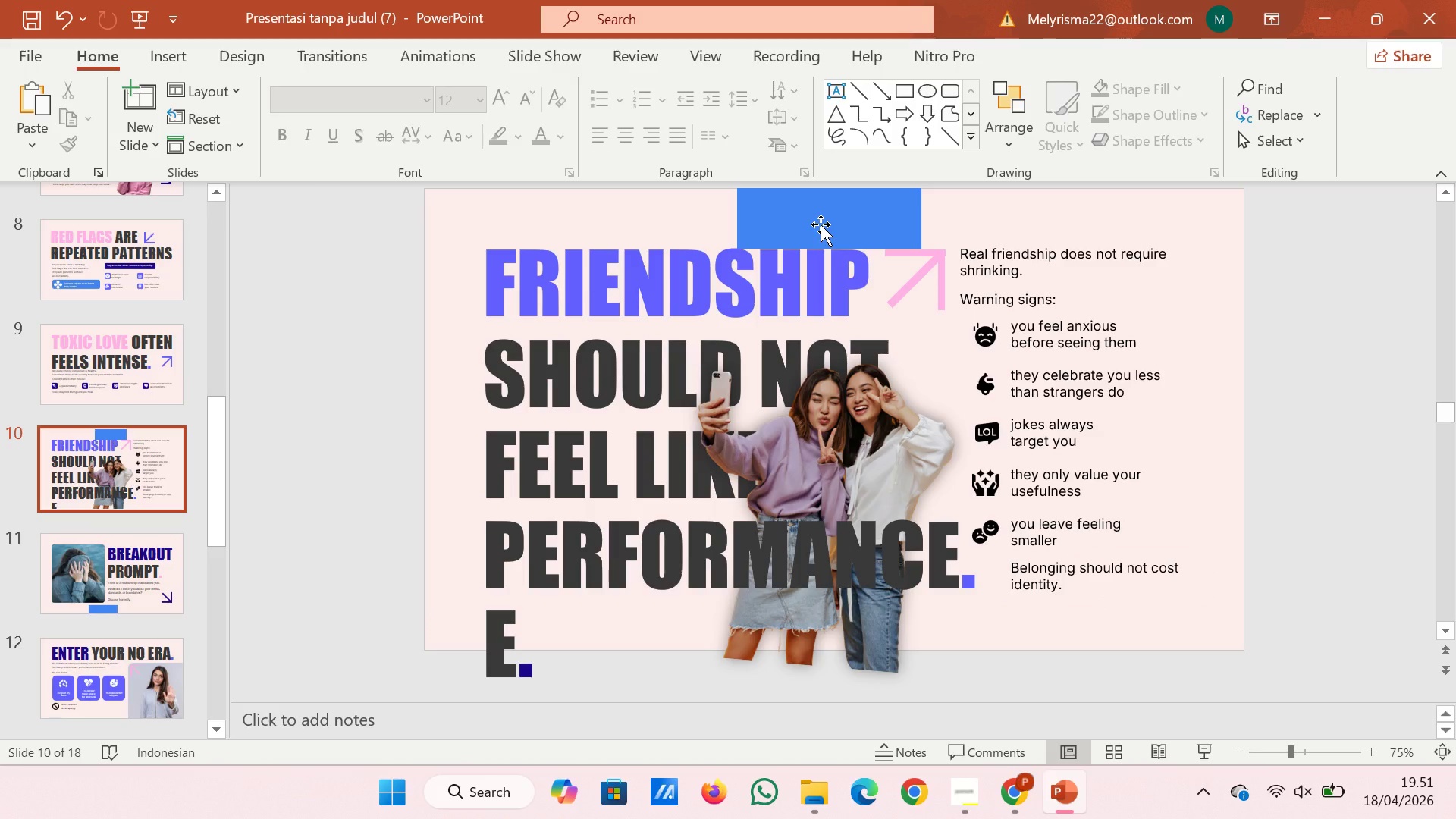 
left_click([821, 224])
 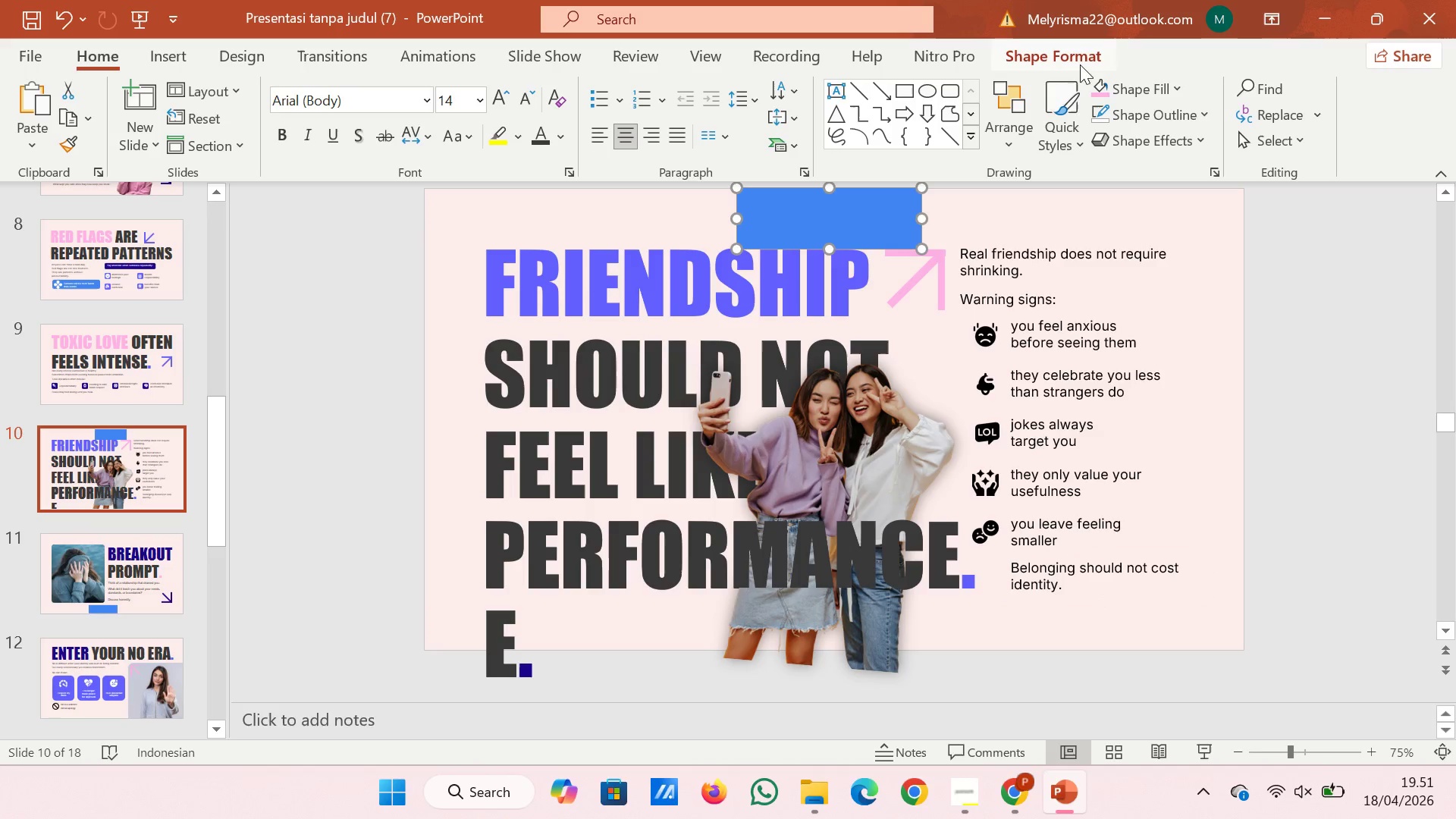 
left_click([1072, 63])
 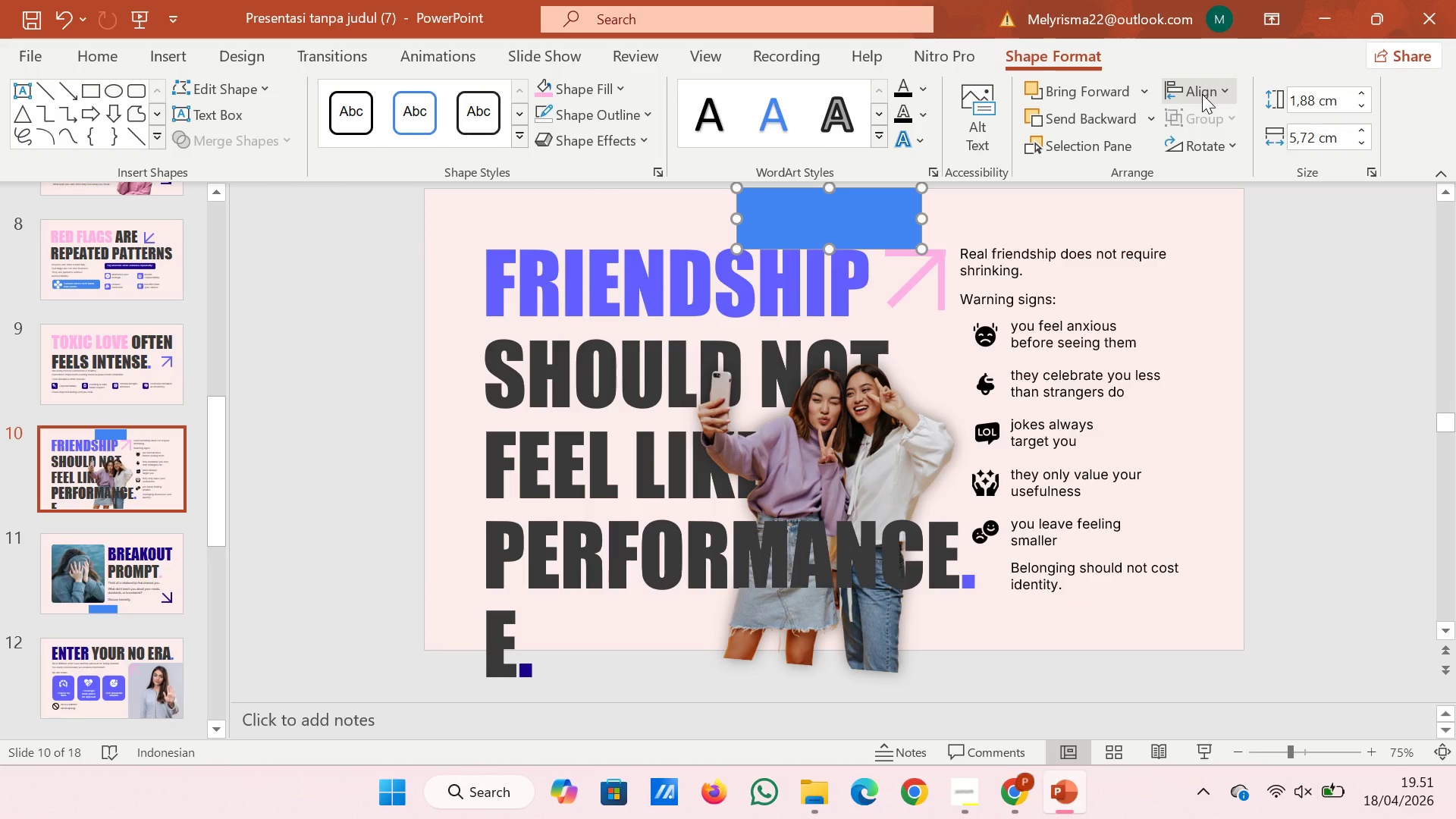 
left_click([1203, 151])
 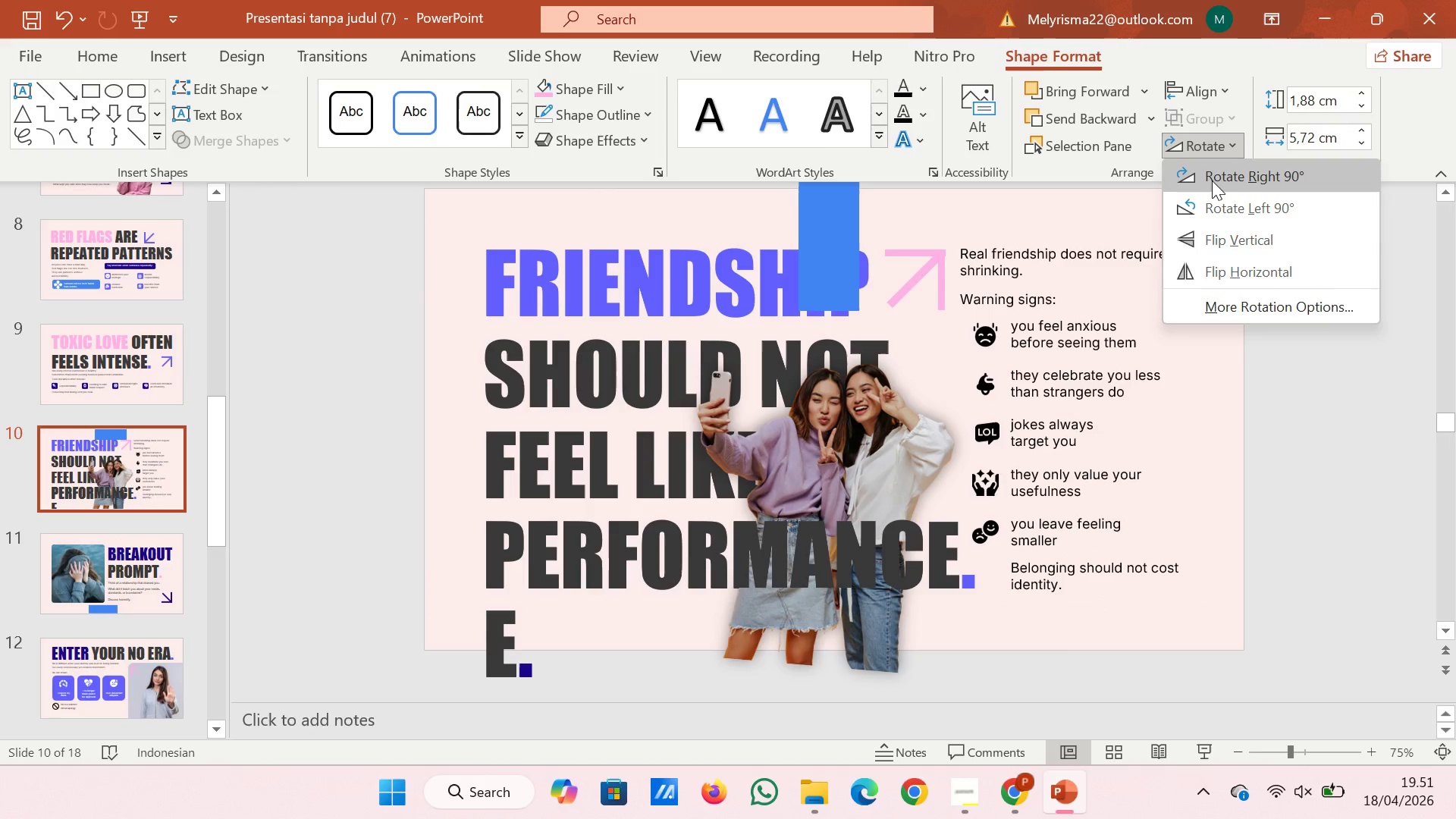 
left_click([1215, 175])
 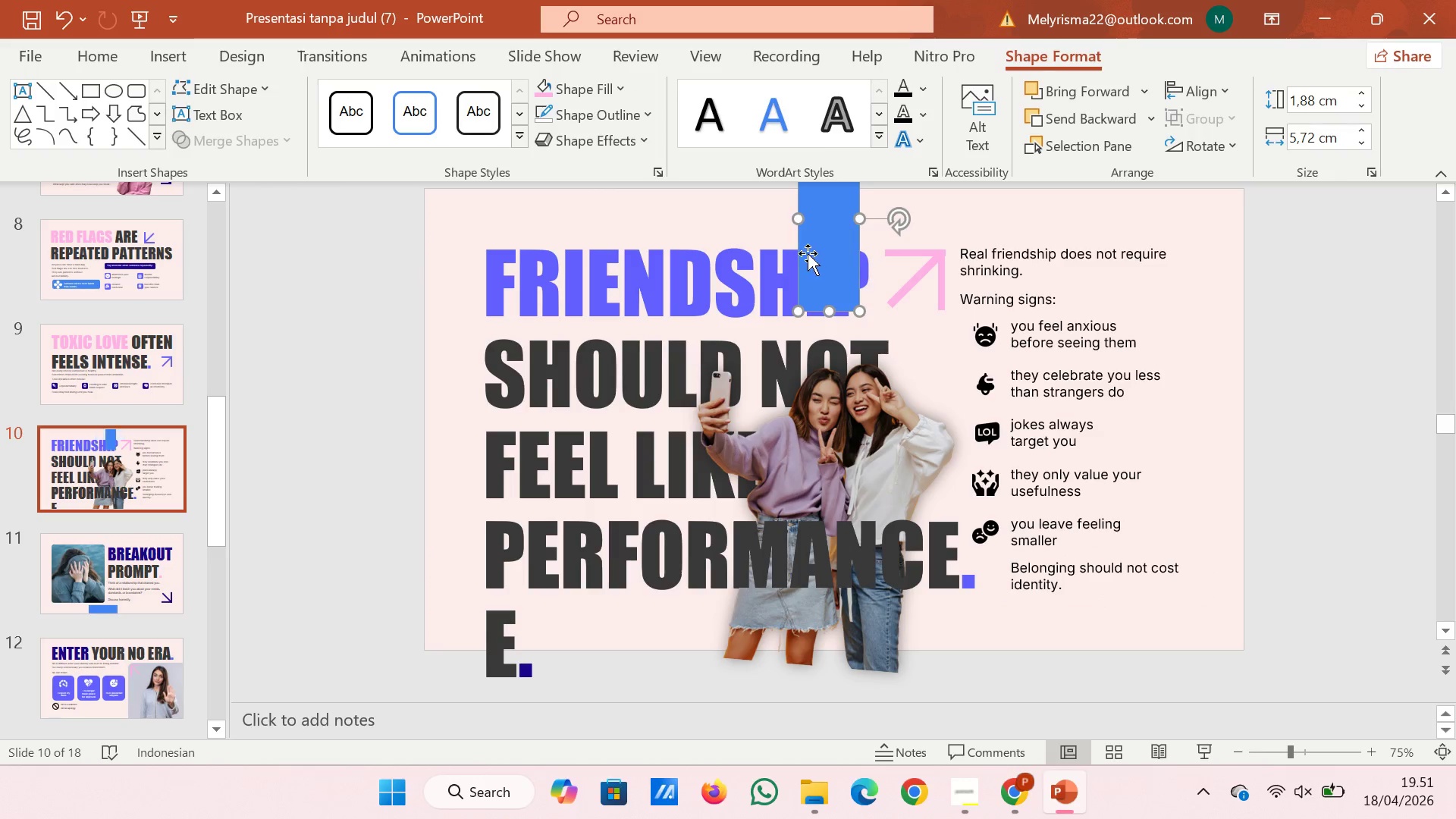 
left_click_drag(start_coordinate=[814, 251], to_coordinate=[1198, 366])
 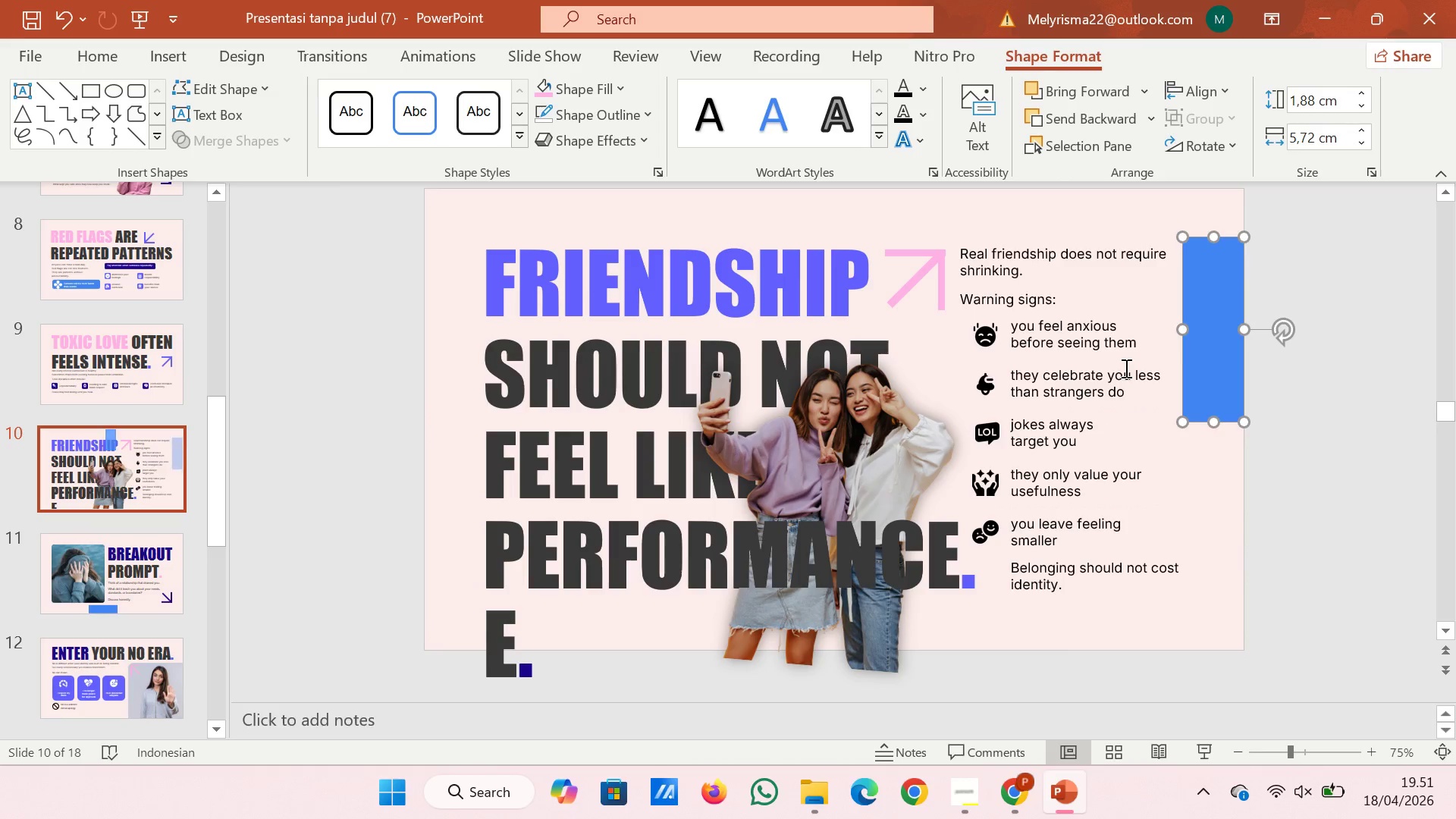 
left_click([1125, 368])
 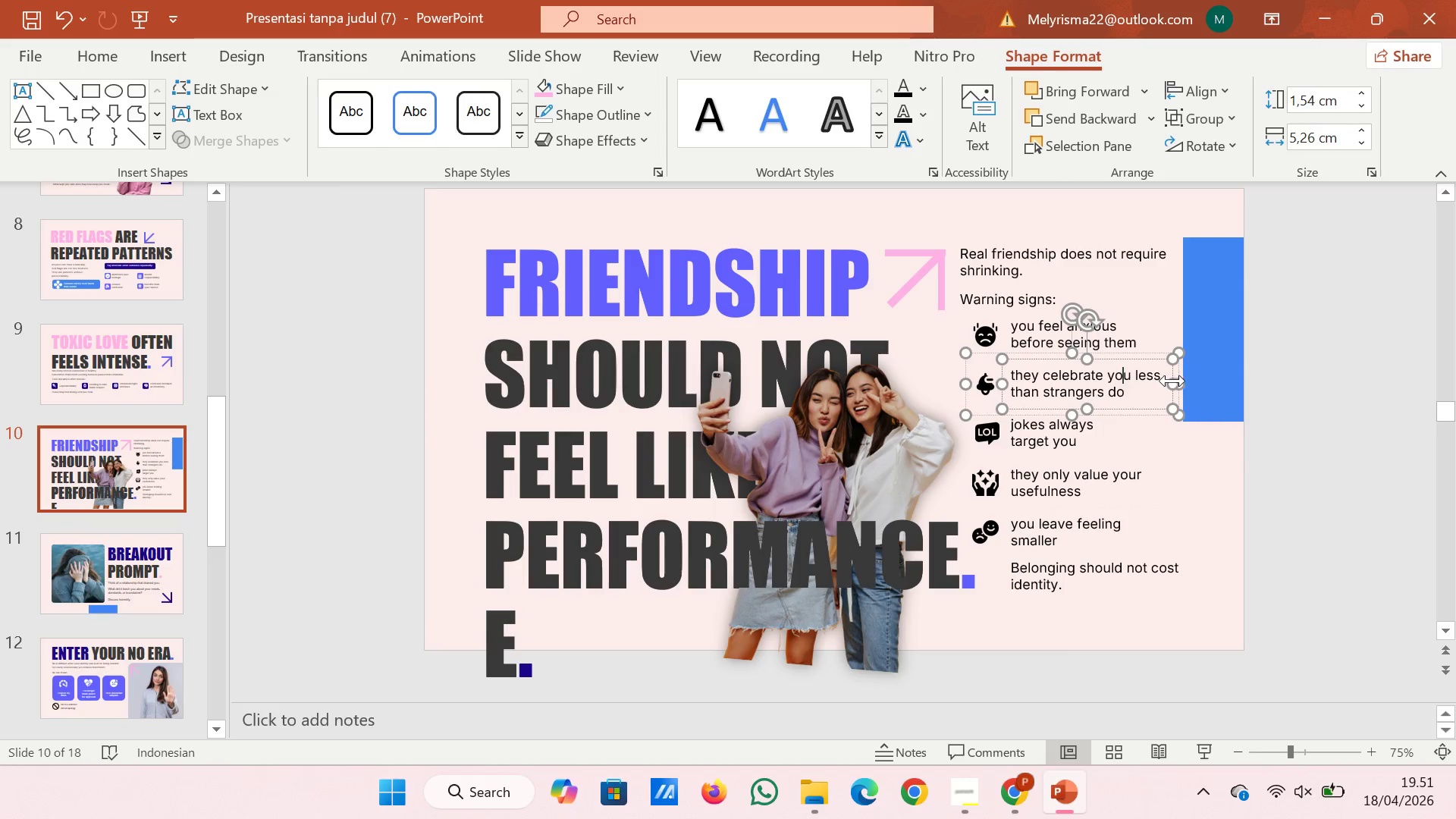 
left_click_drag(start_coordinate=[1173, 381], to_coordinate=[1179, 381])
 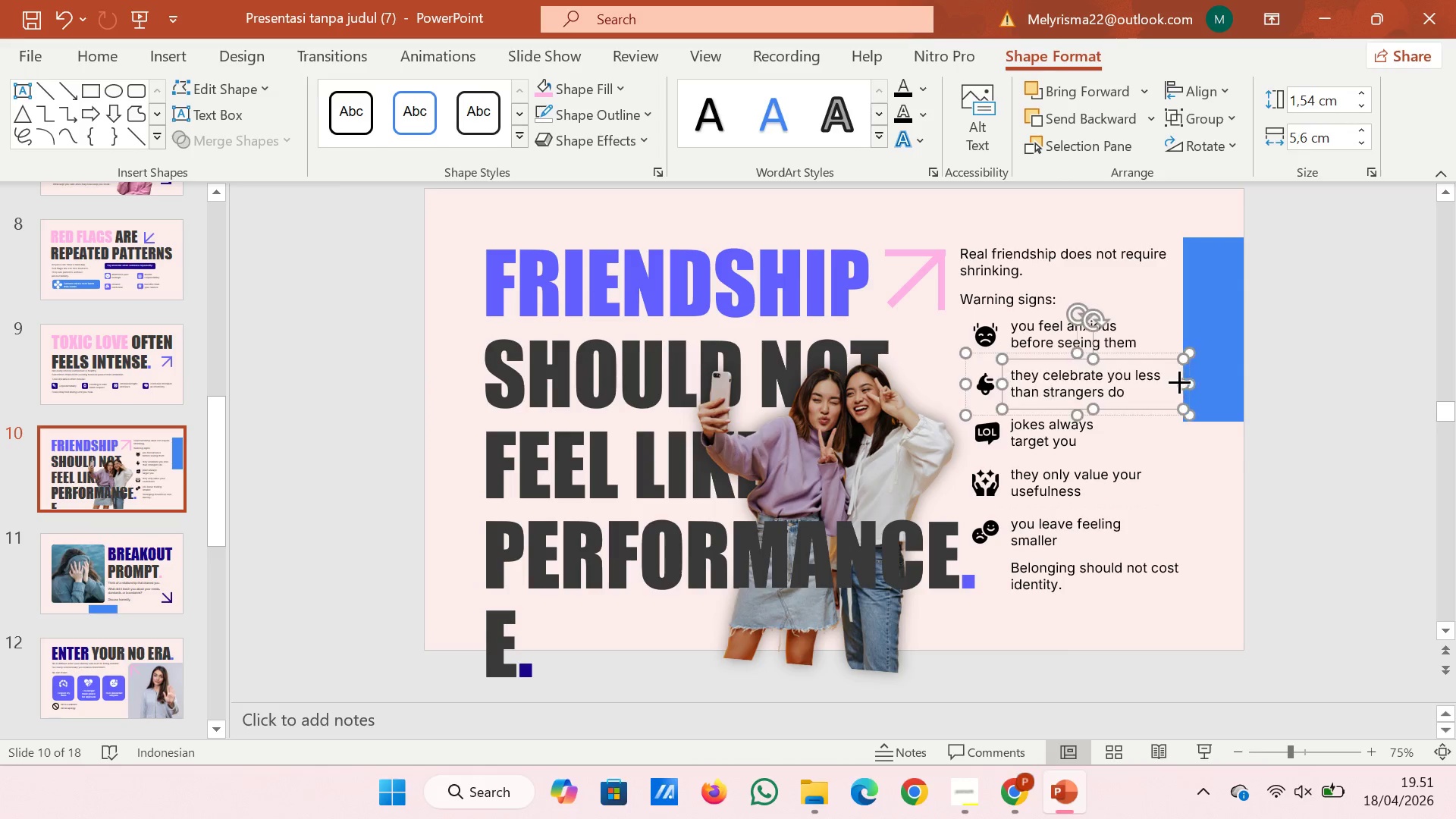 
left_click_drag(start_coordinate=[1179, 381], to_coordinate=[1194, 381])
 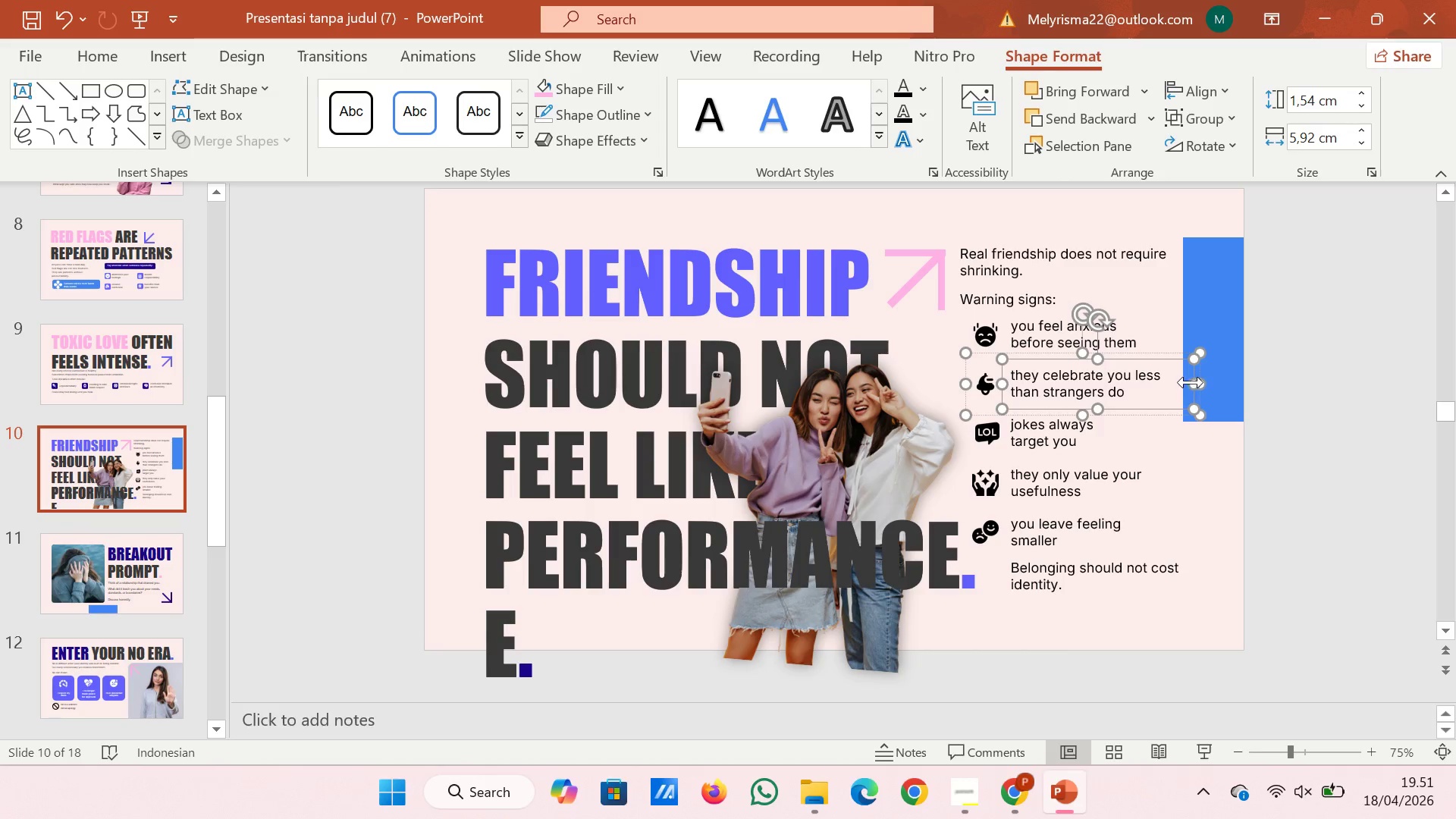 
left_click([1191, 381])
 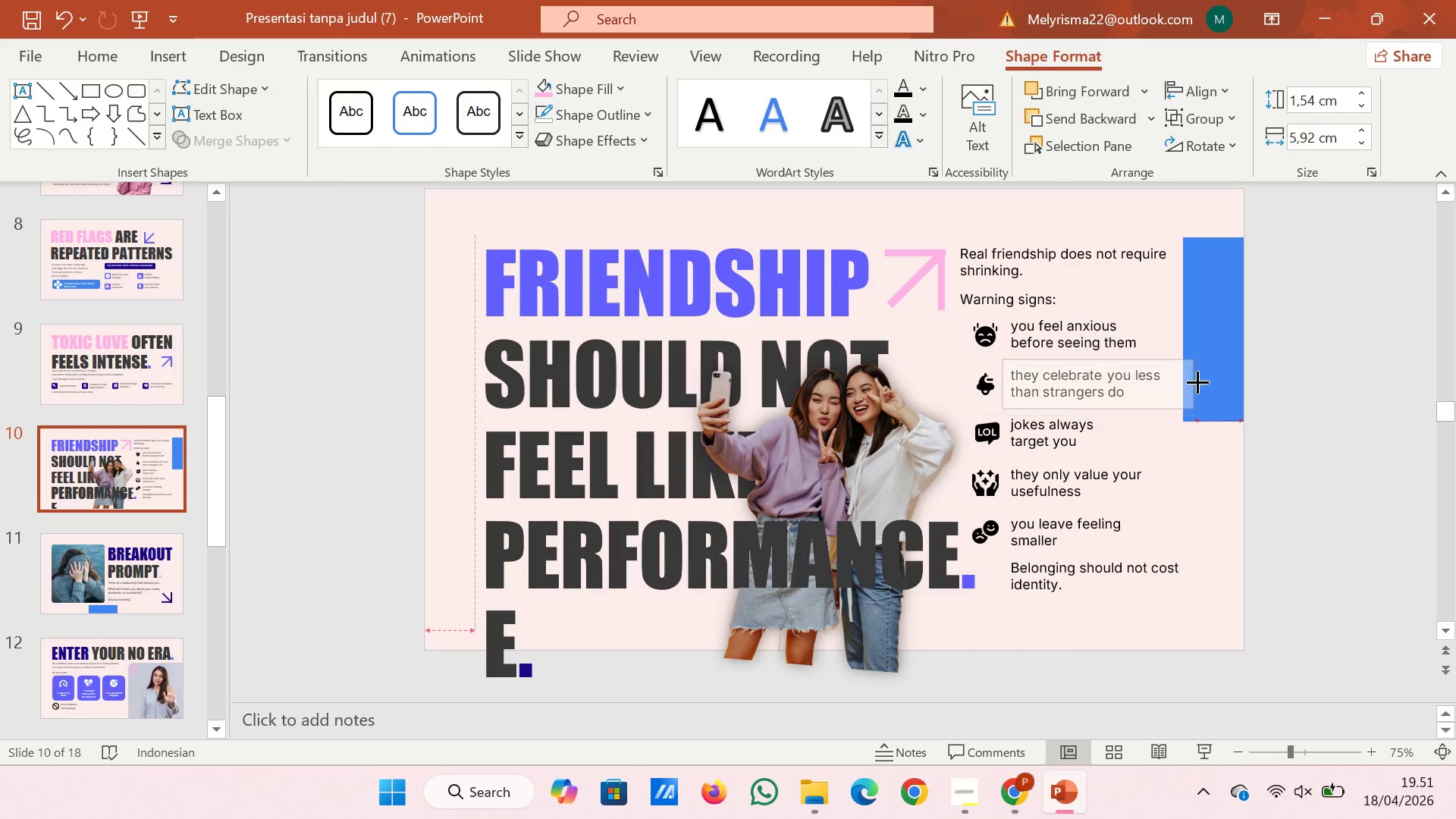 
left_click_drag(start_coordinate=[1192, 381], to_coordinate=[1197, 381])
 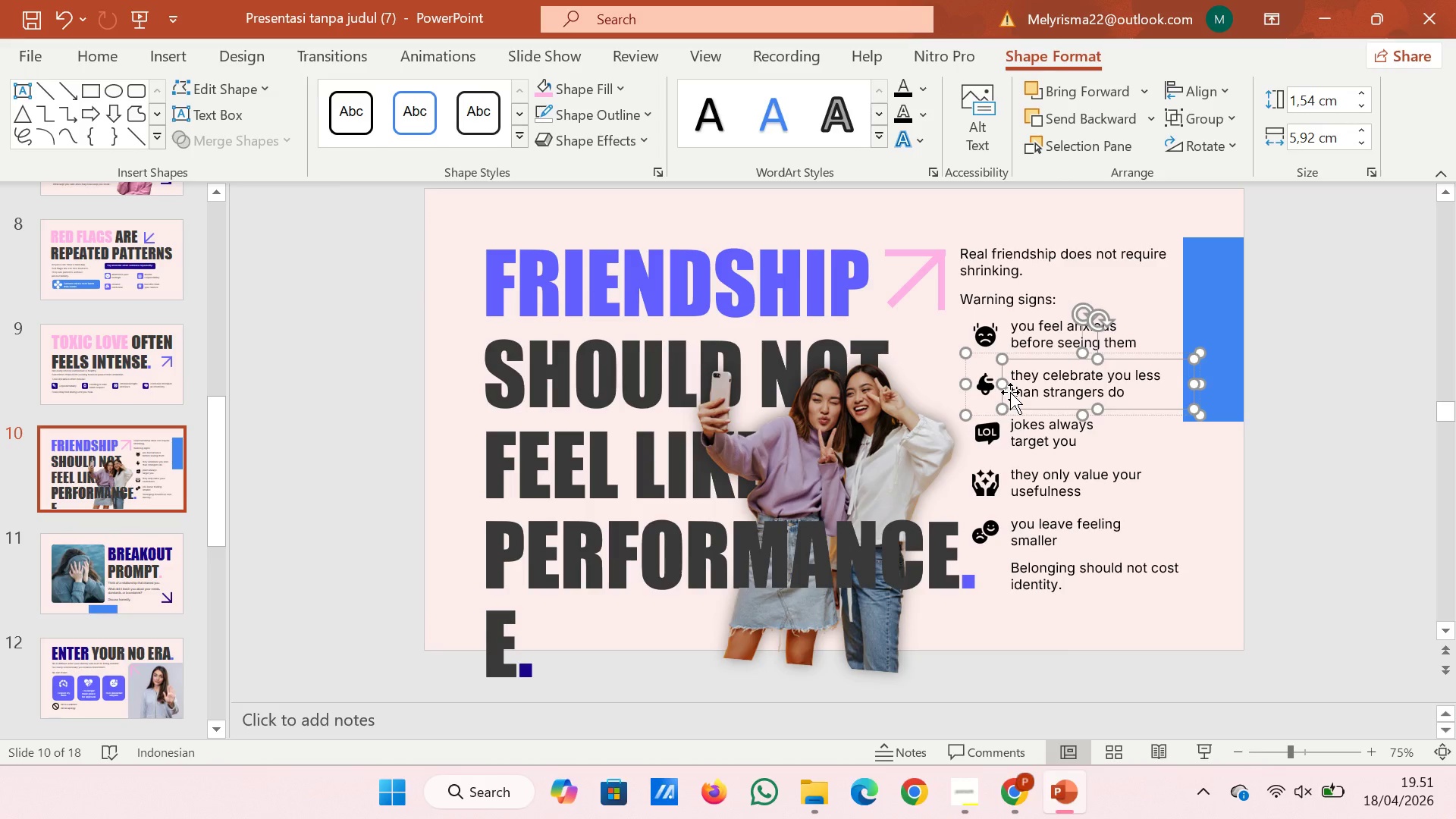 
left_click([1012, 392])
 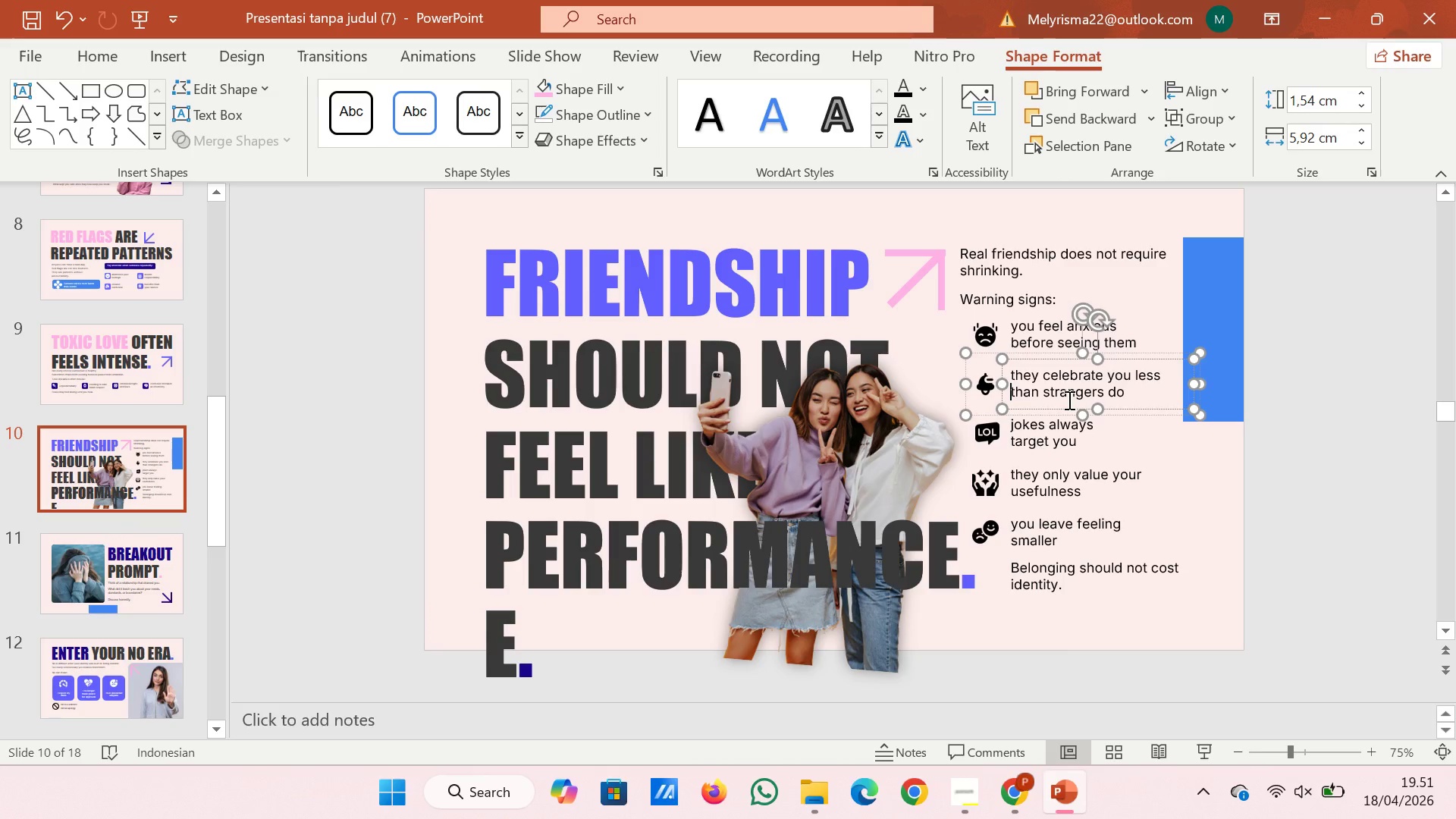 
key(Backspace)
 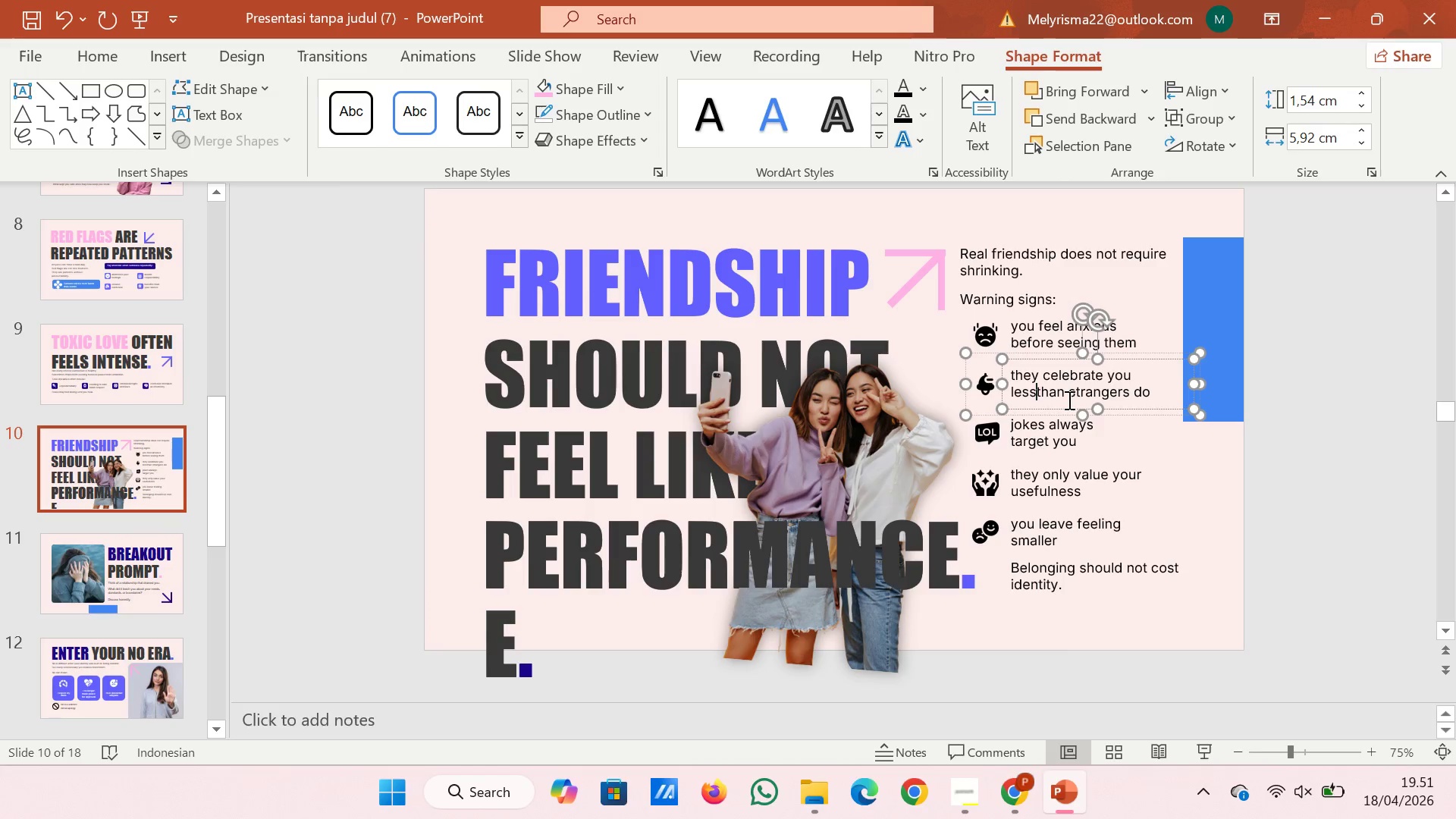 
key(Space)
 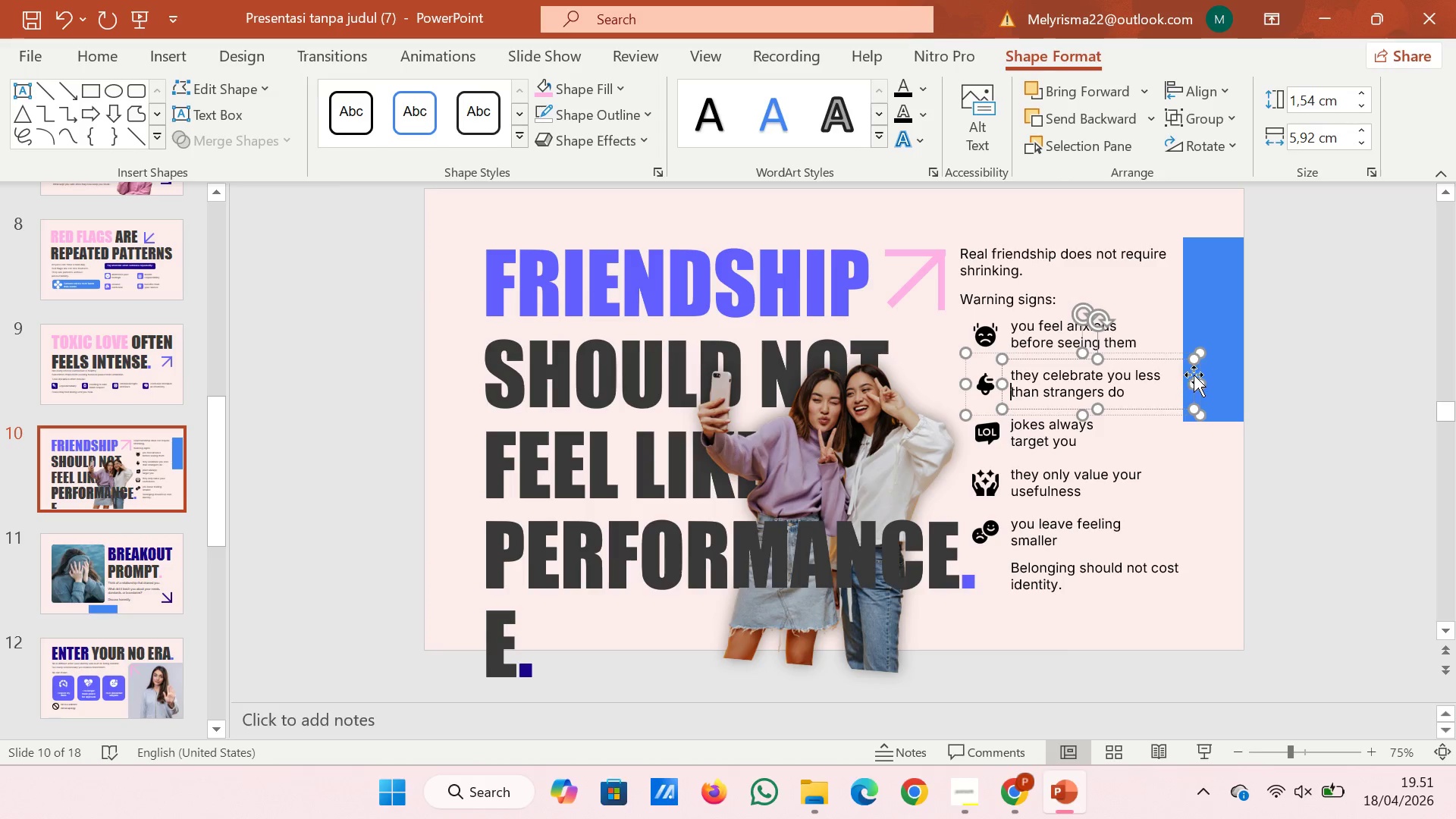 
left_click_drag(start_coordinate=[1196, 384], to_coordinate=[1210, 384])
 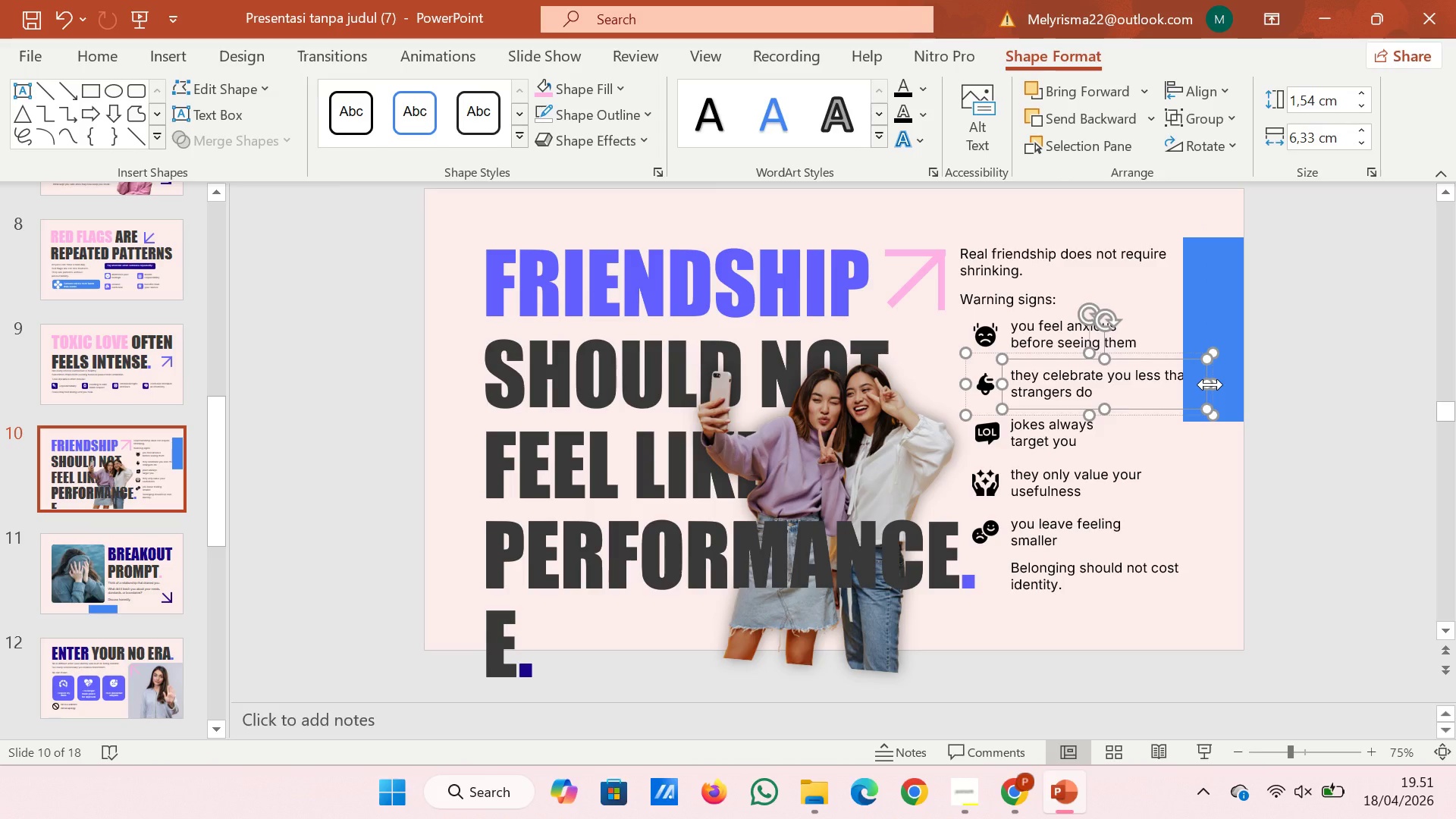 
left_click_drag(start_coordinate=[1210, 384], to_coordinate=[1196, 384])
 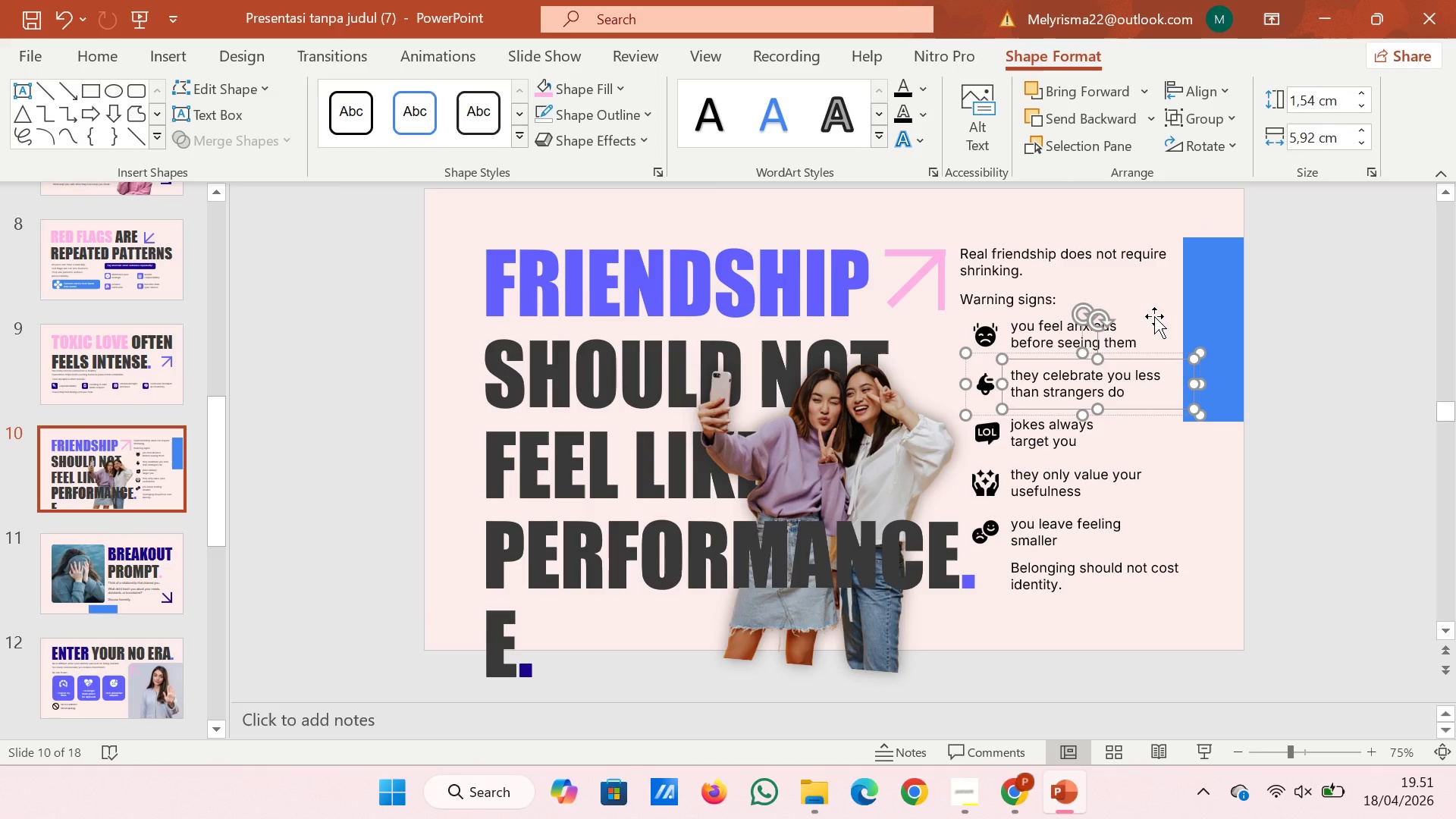 
left_click([1150, 318])
 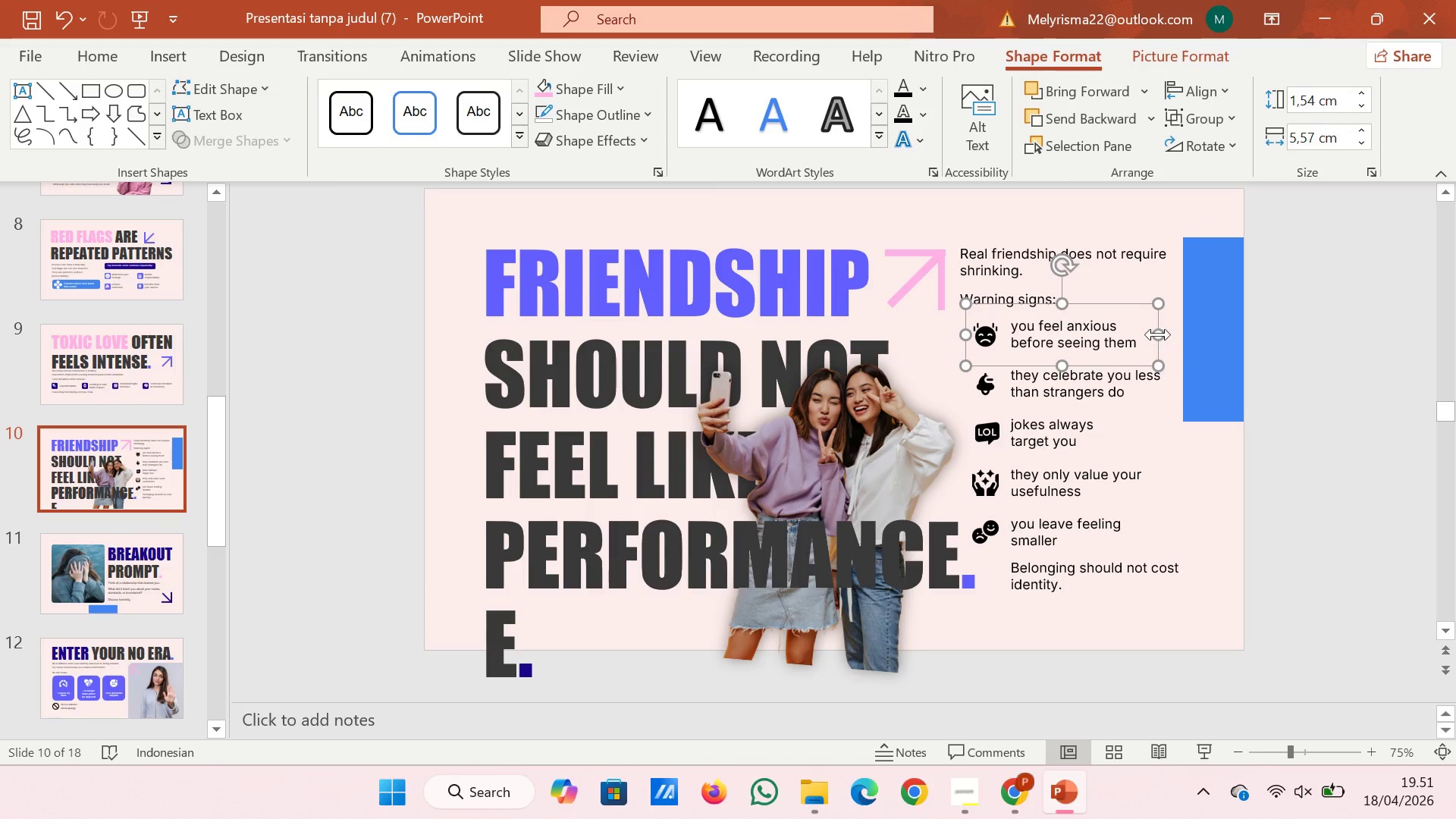 
left_click_drag(start_coordinate=[1158, 334], to_coordinate=[1178, 334])
 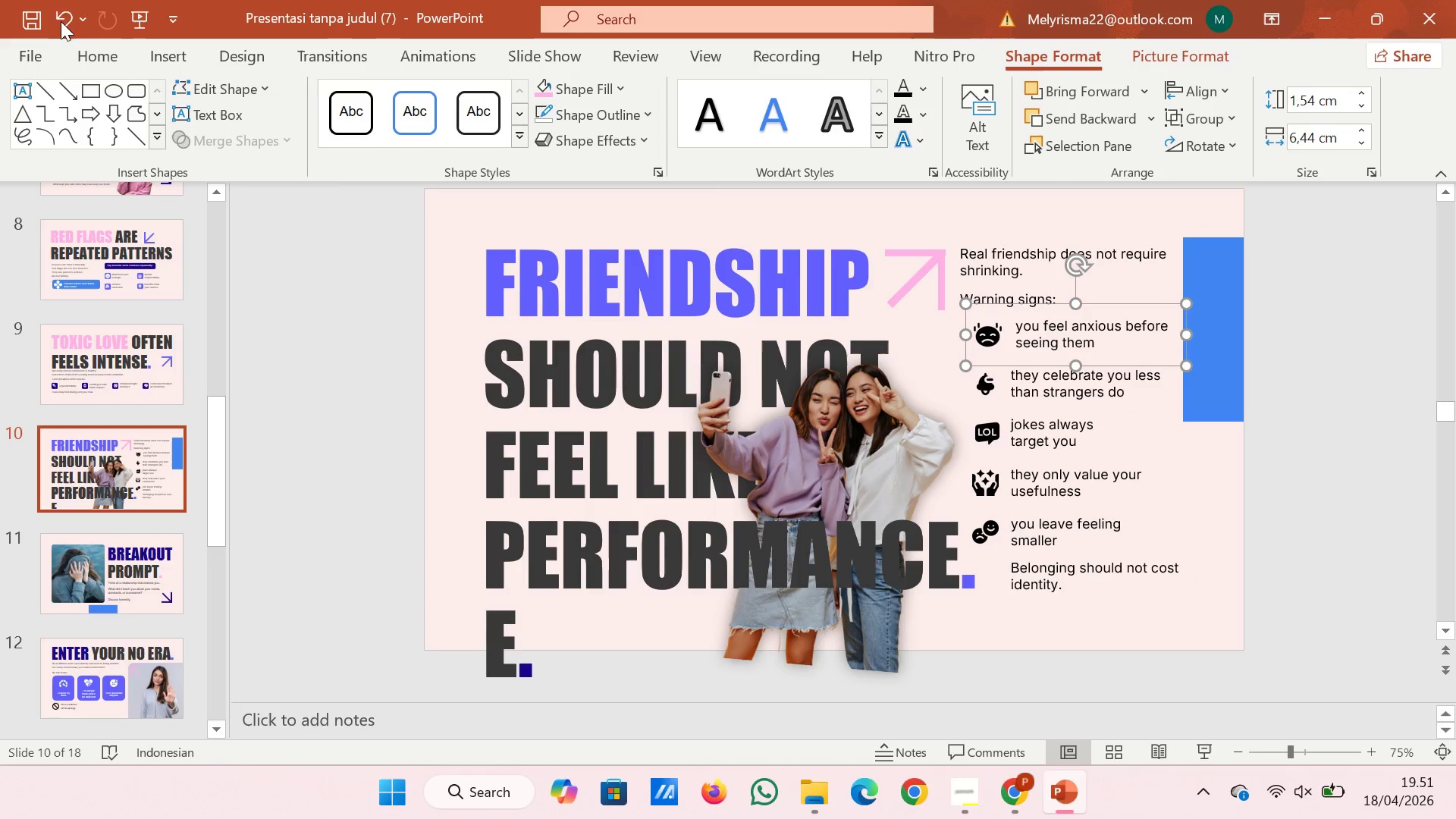 
left_click([50, 14])
 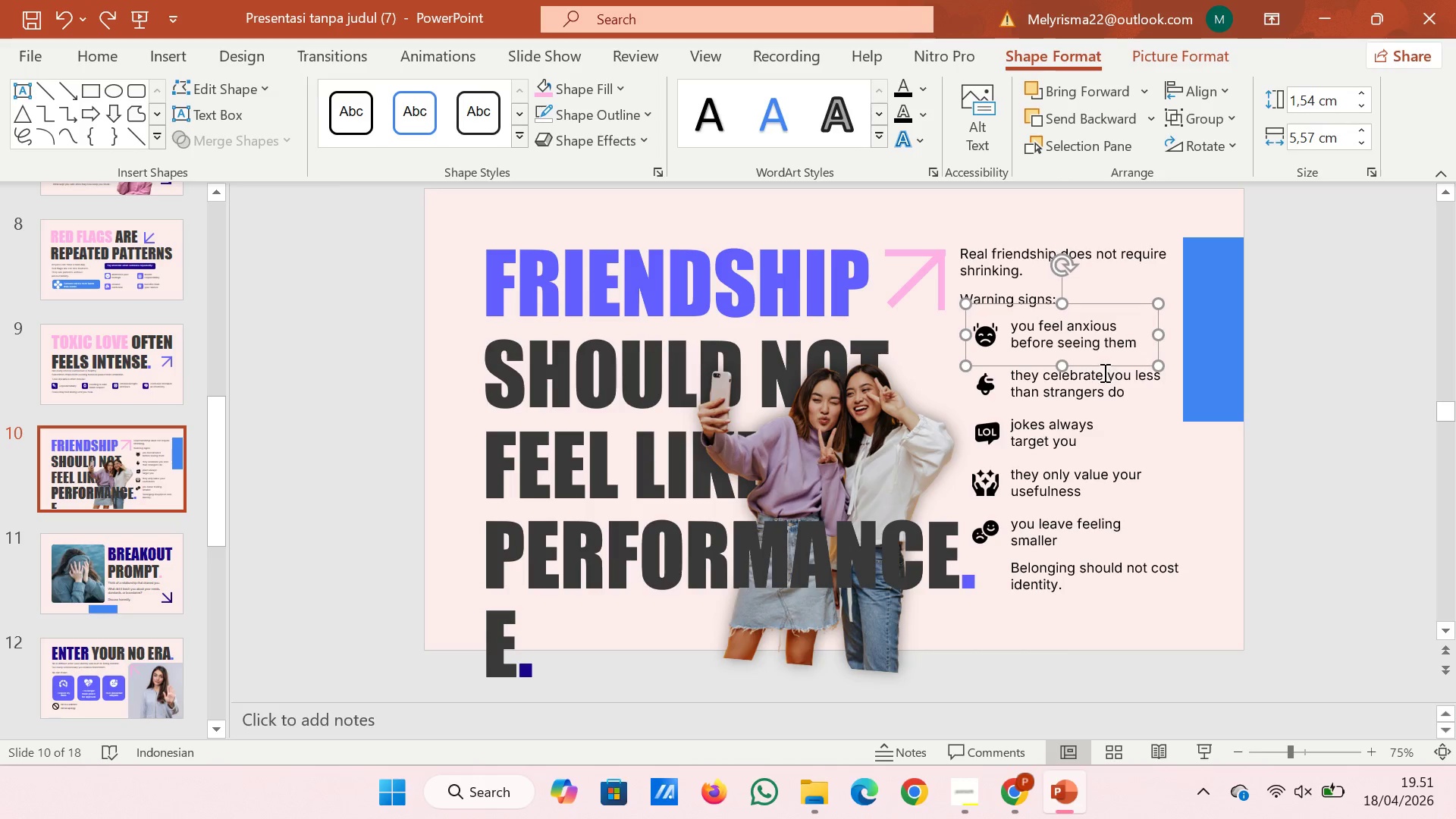 
left_click([1087, 341])
 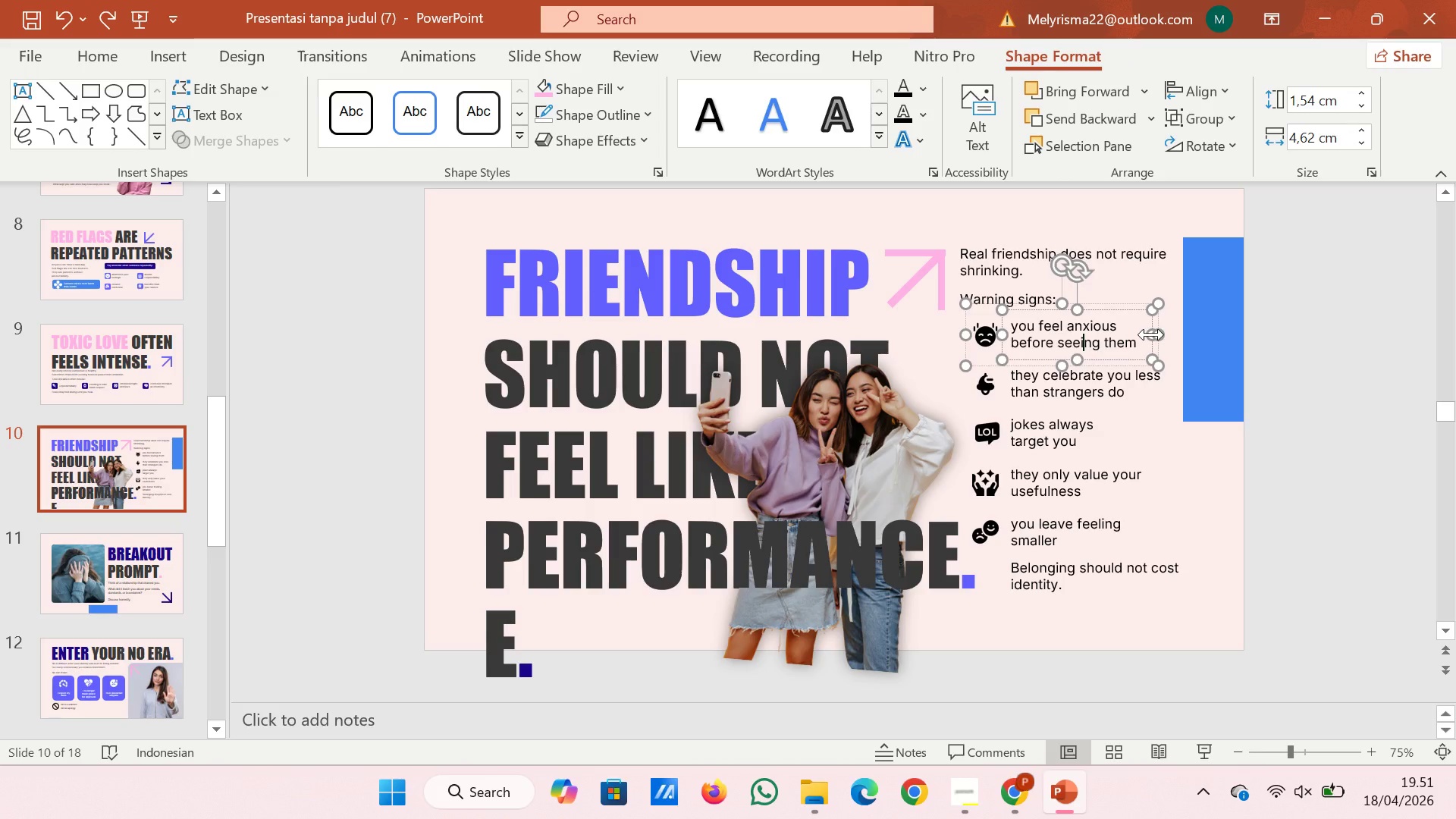 
left_click([1151, 334])
 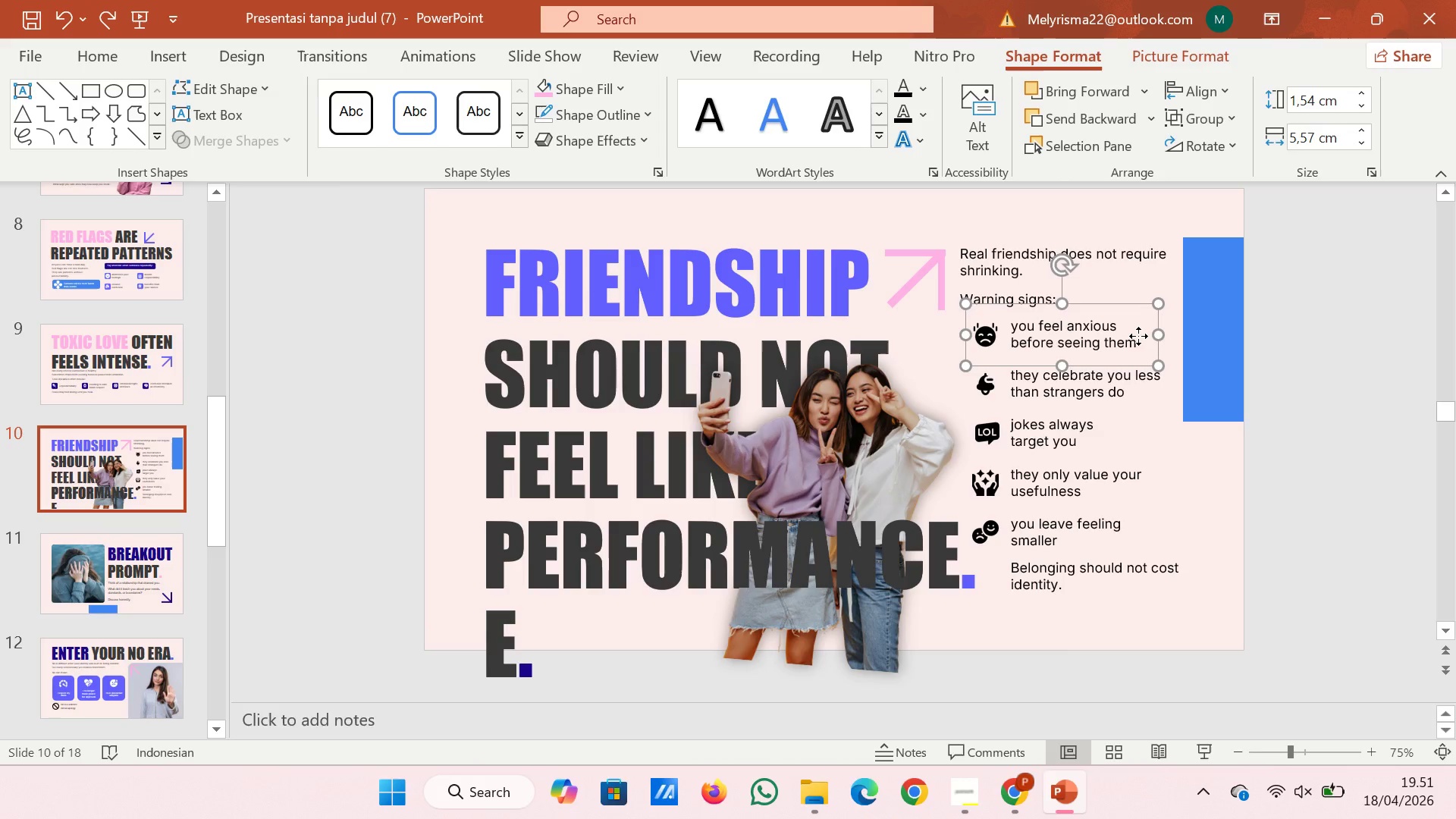 
left_click([1138, 336])
 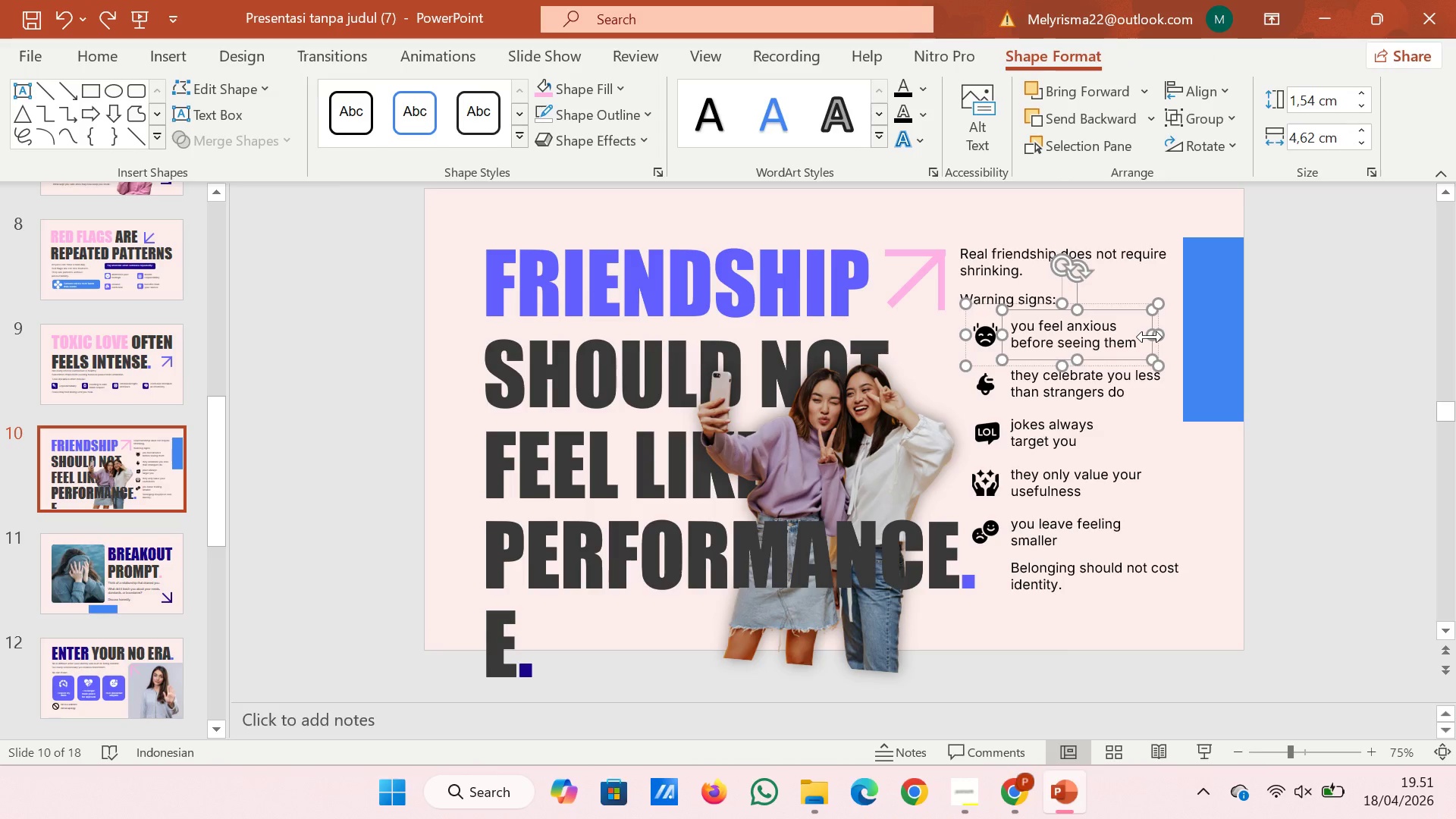 
left_click_drag(start_coordinate=[1150, 337], to_coordinate=[1181, 337])
 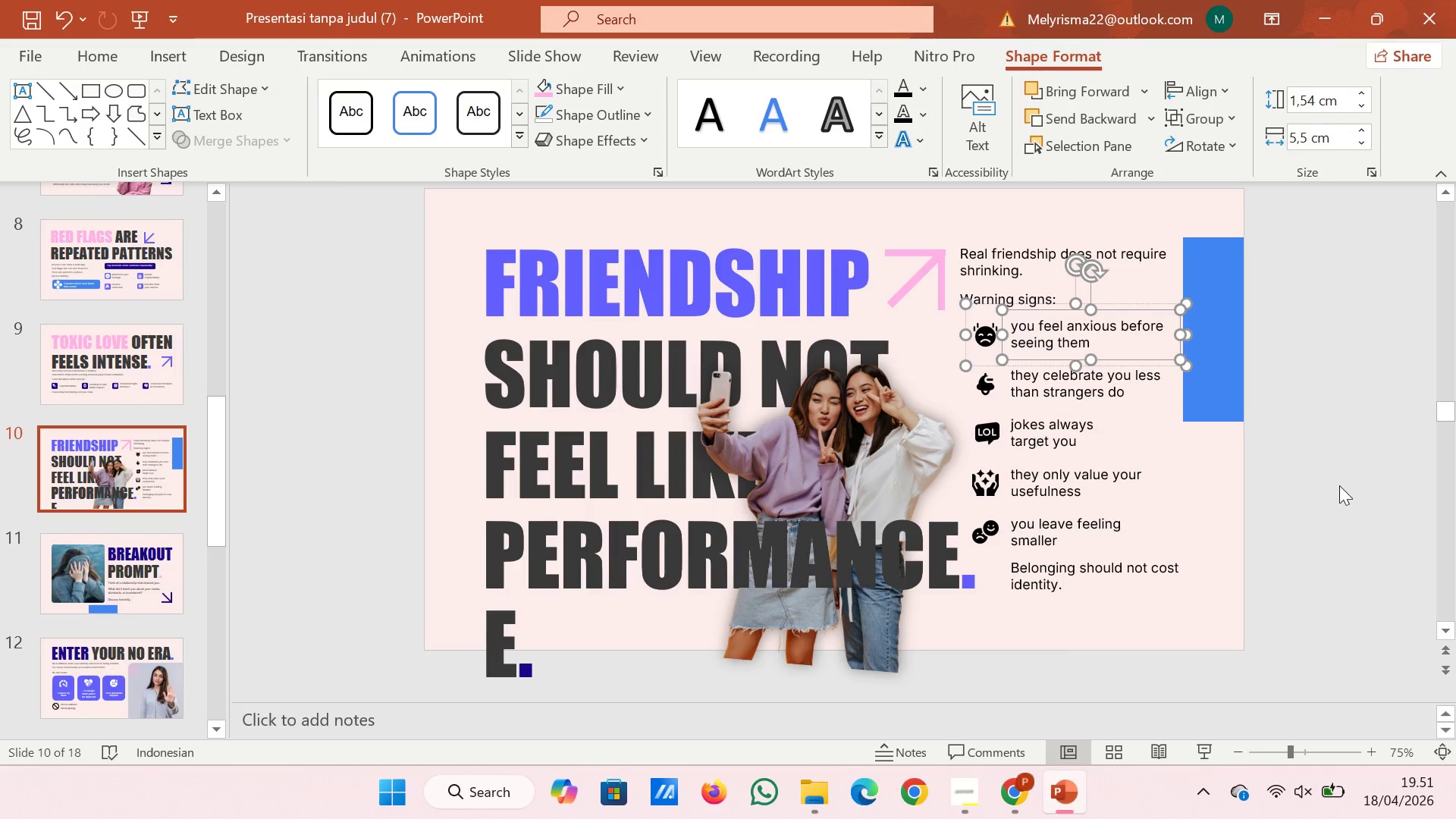 
left_click([1339, 485])
 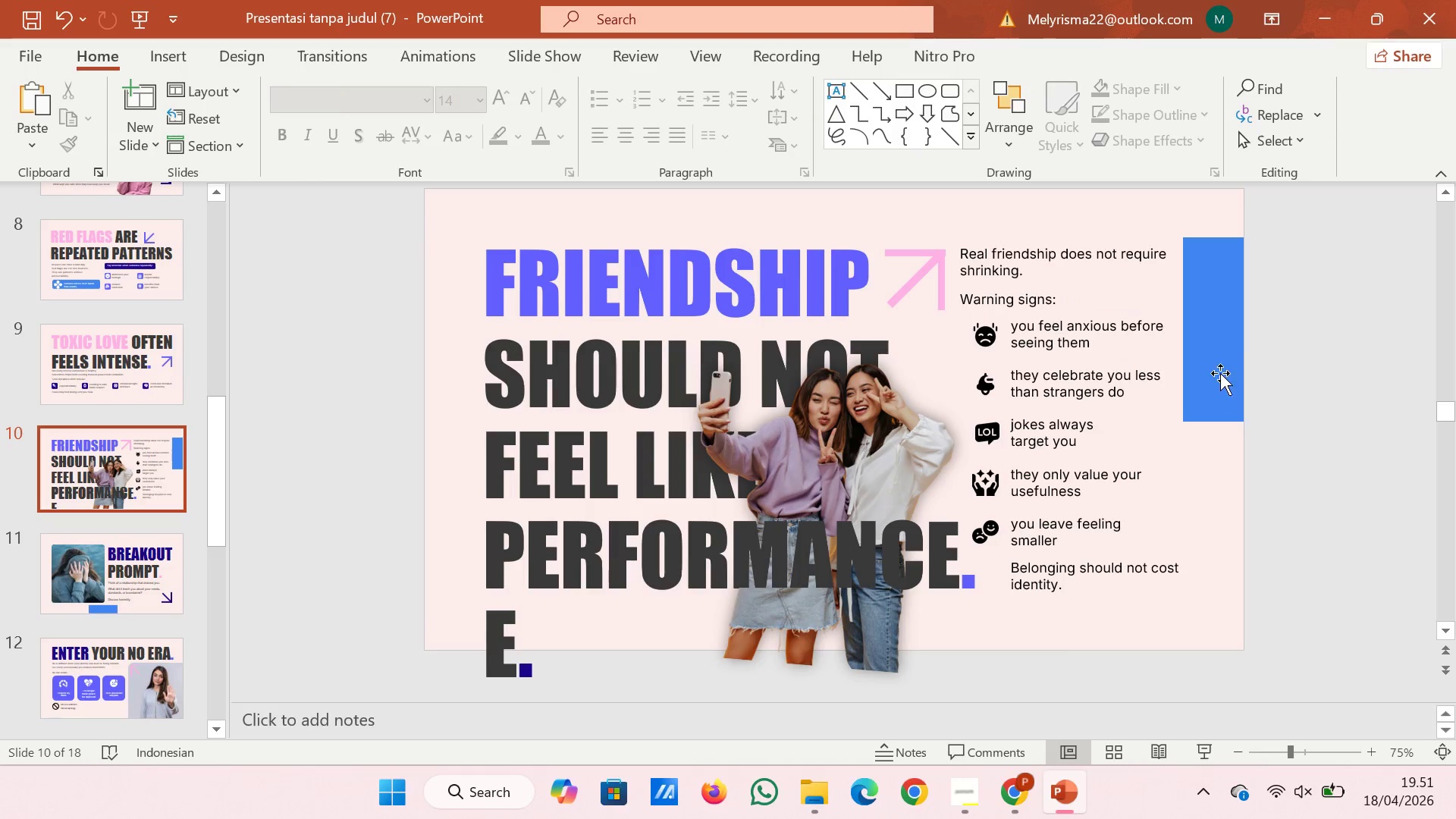 
left_click([1216, 363])
 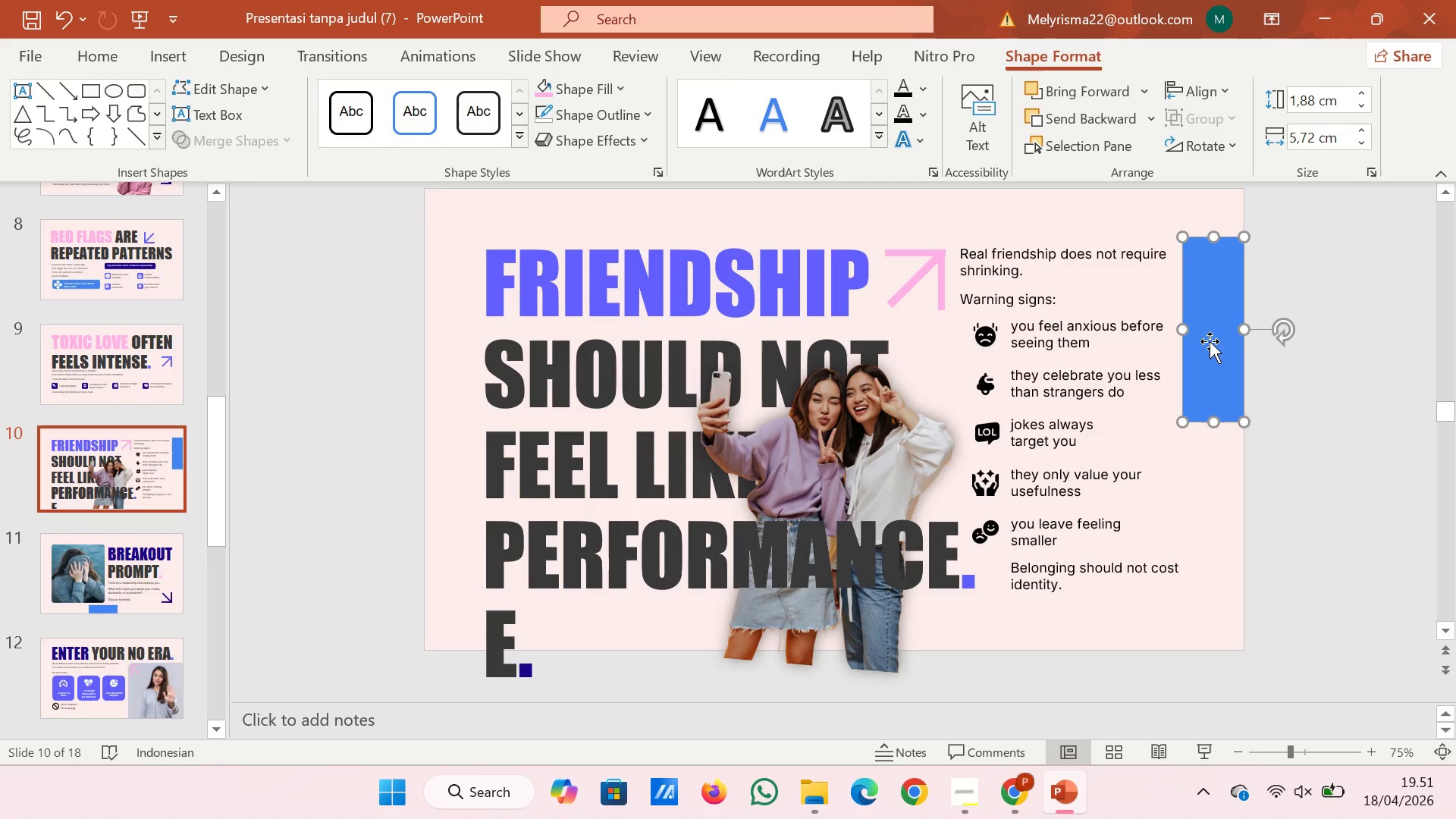 
wait(8.14)
 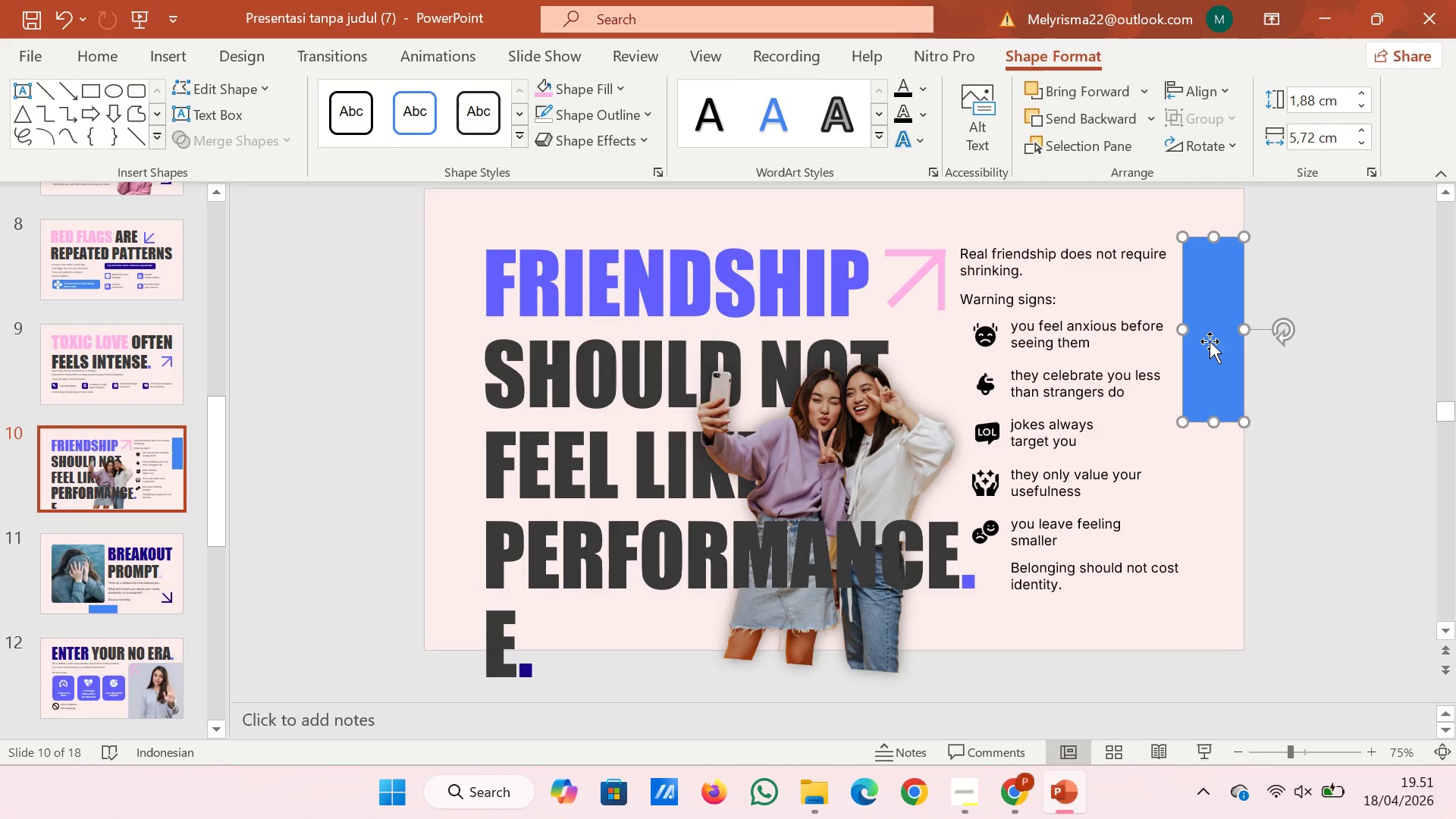 
left_click_drag(start_coordinate=[1203, 298], to_coordinate=[444, 287])
 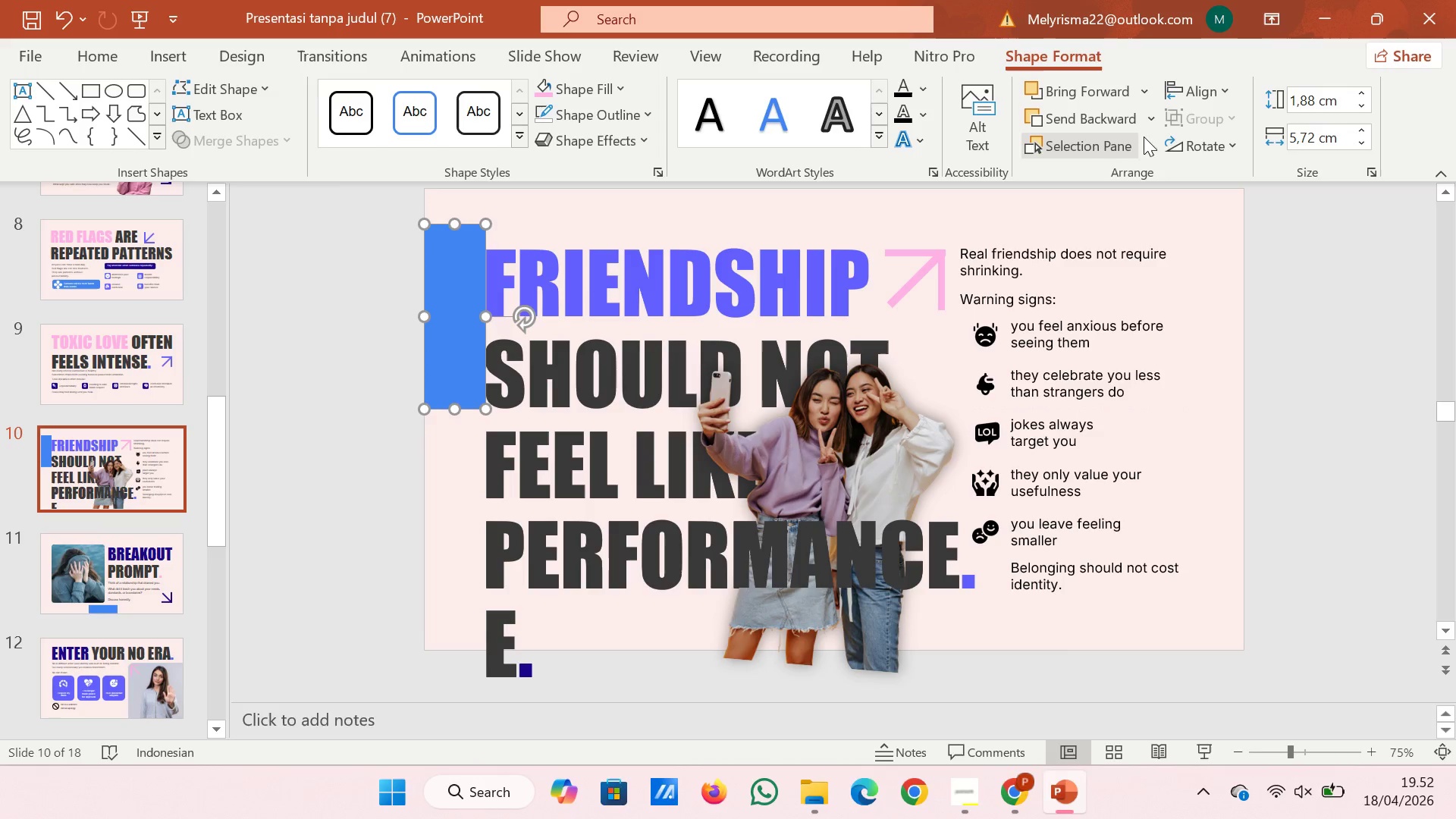 
left_click([1185, 142])
 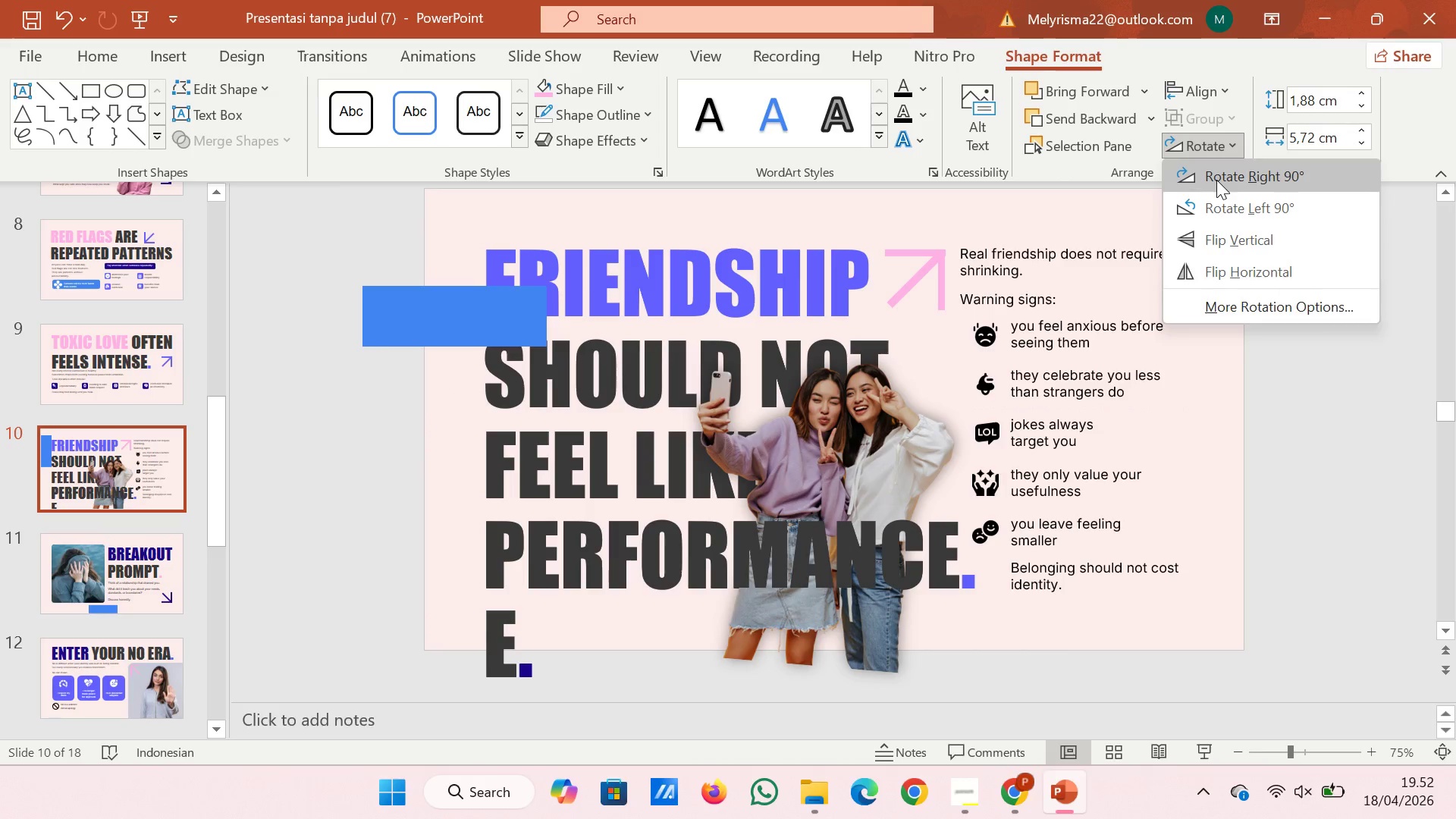 
left_click([1216, 180])
 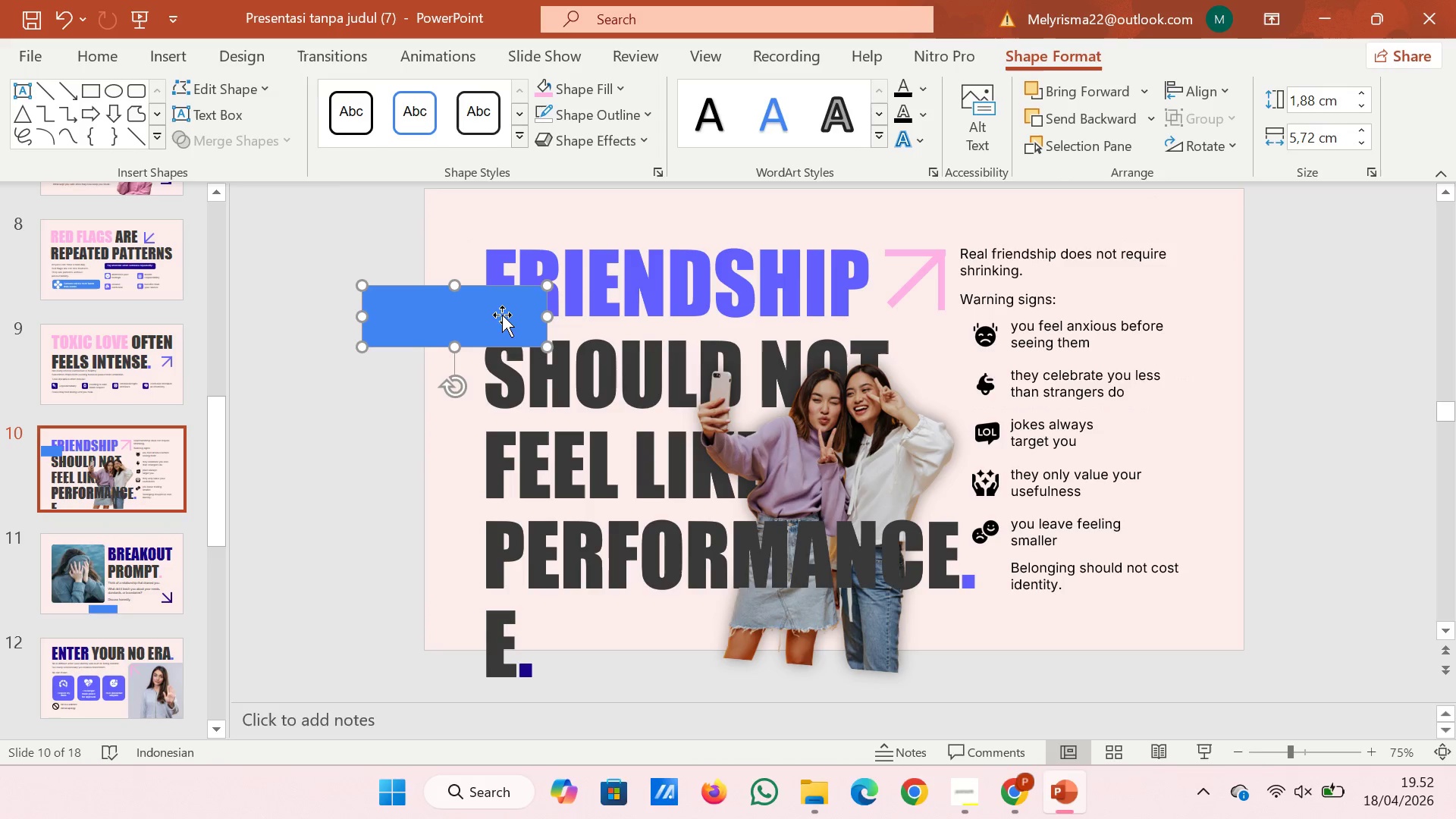 
left_click_drag(start_coordinate=[494, 315], to_coordinate=[1057, 618])
 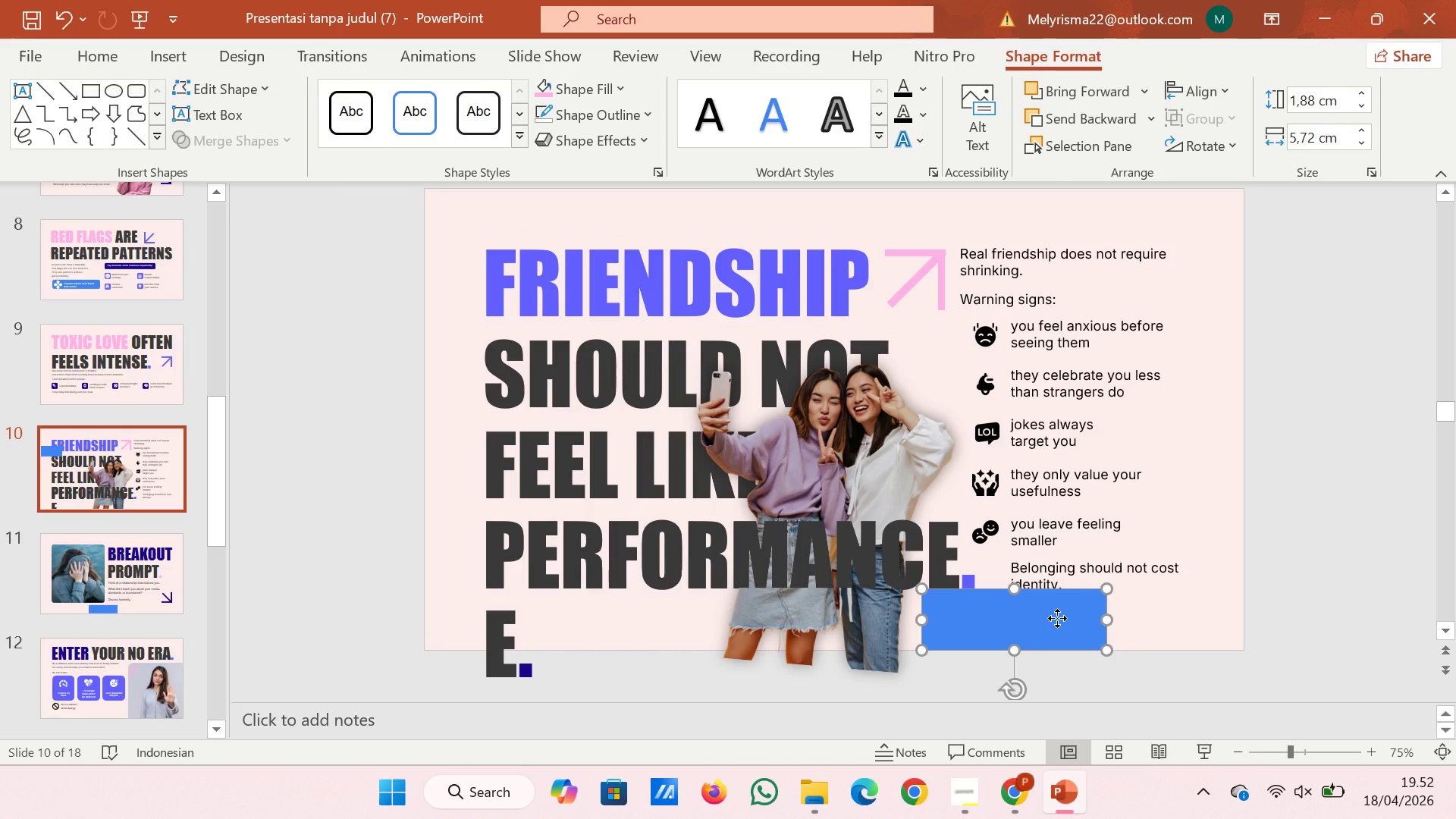 
right_click([1057, 618])
 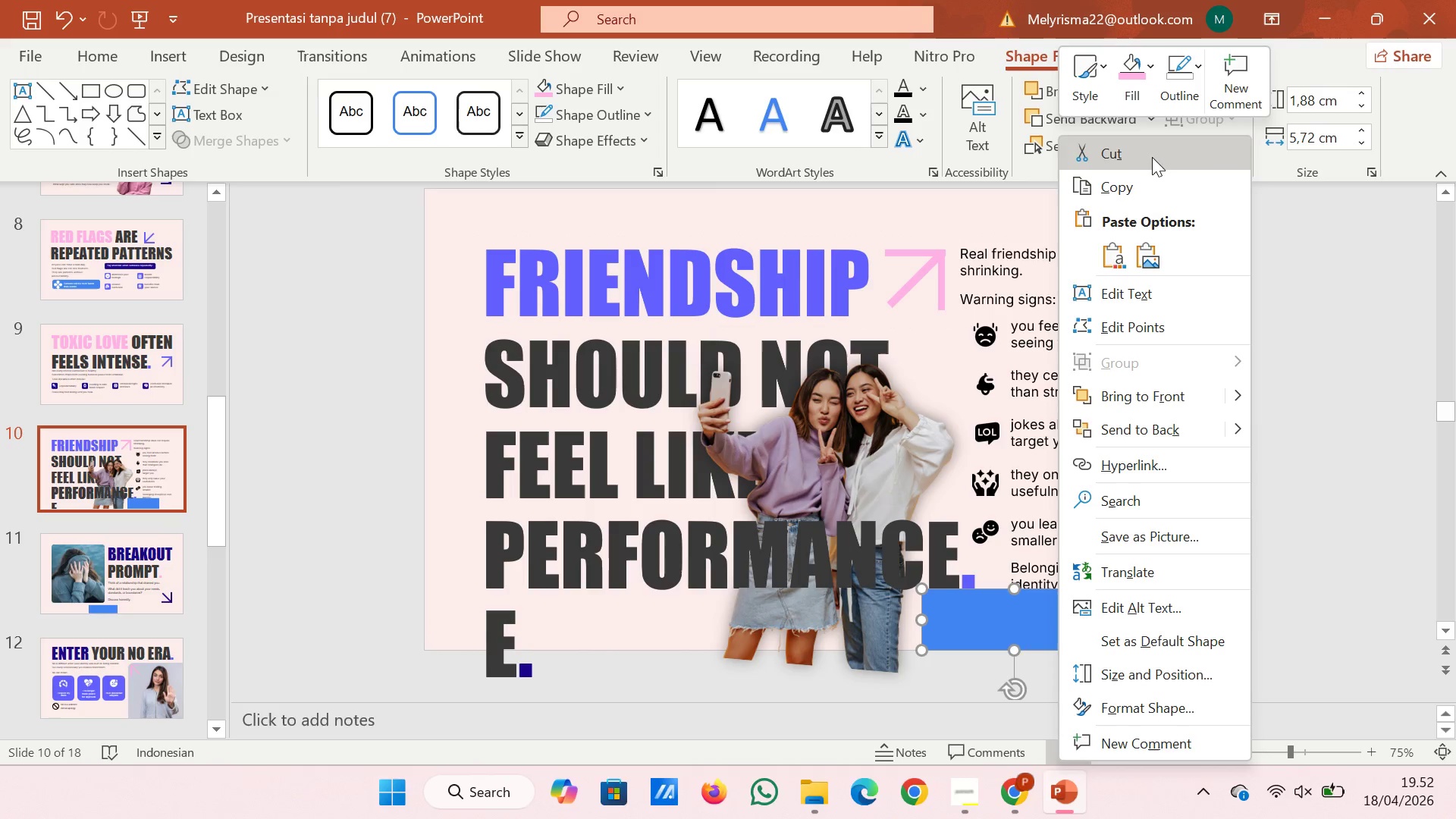 
left_click([1152, 157])
 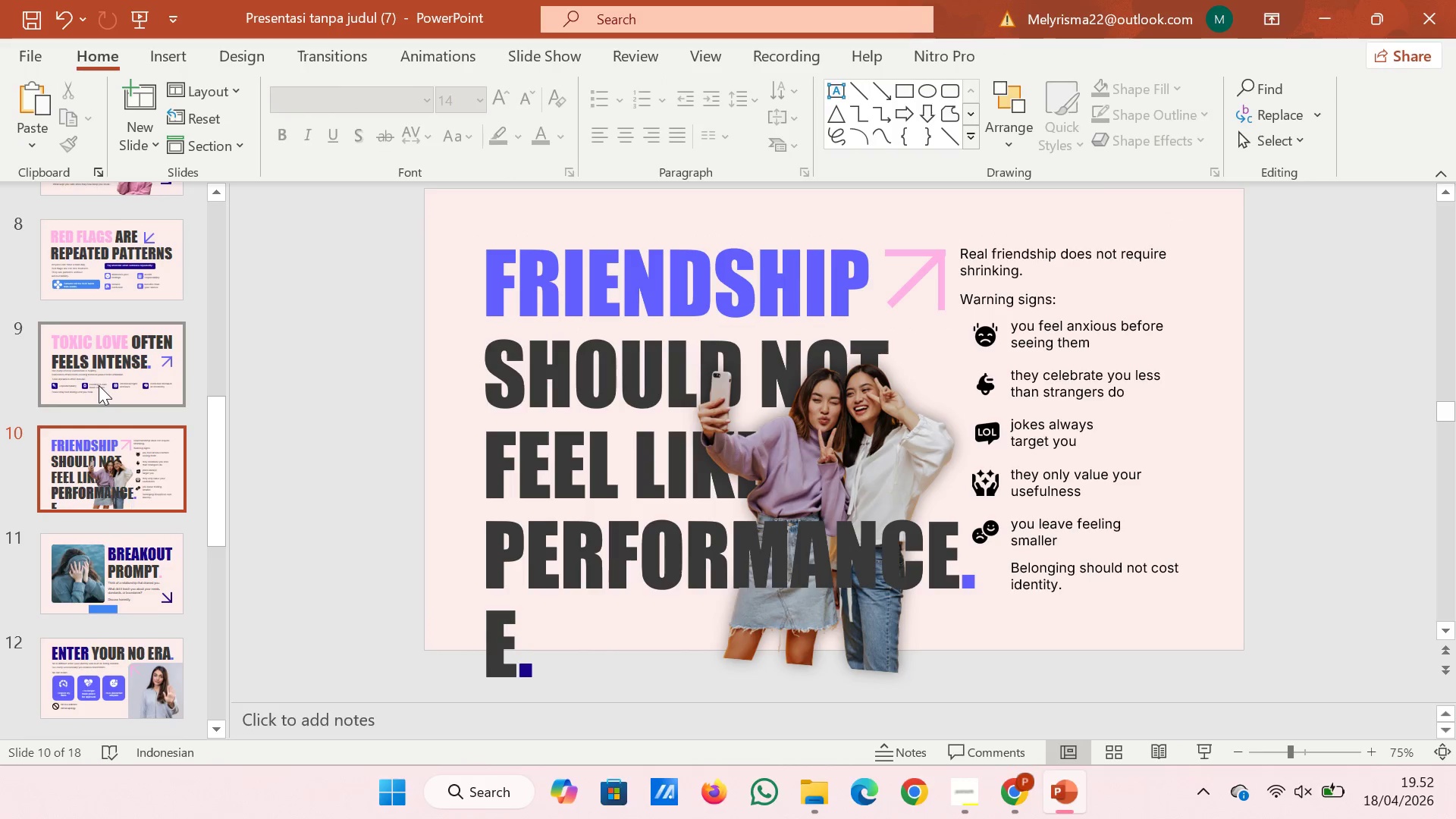 
scroll: coordinate [99, 385], scroll_direction: down, amount: 2.0
 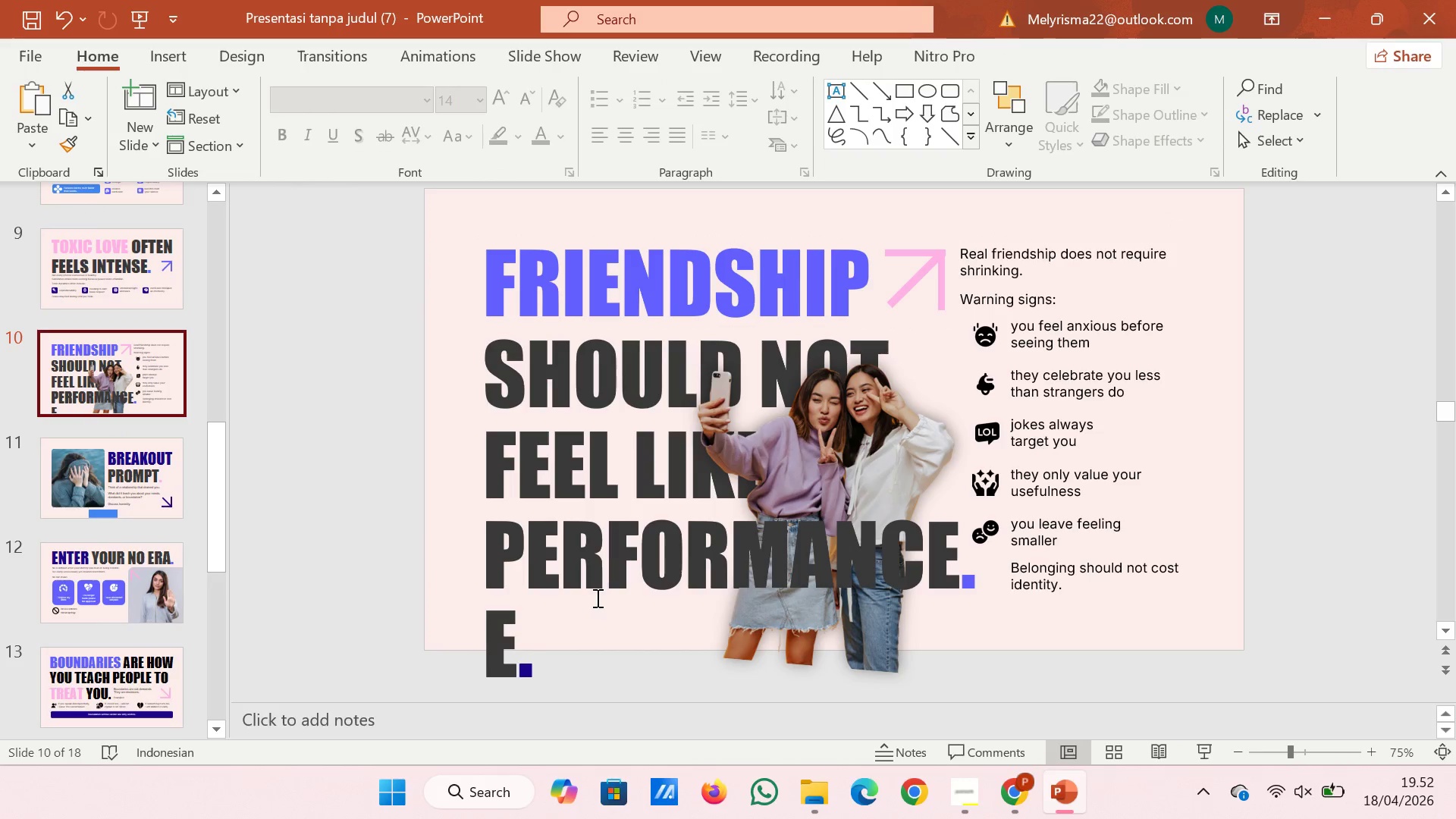 
wait(6.59)
 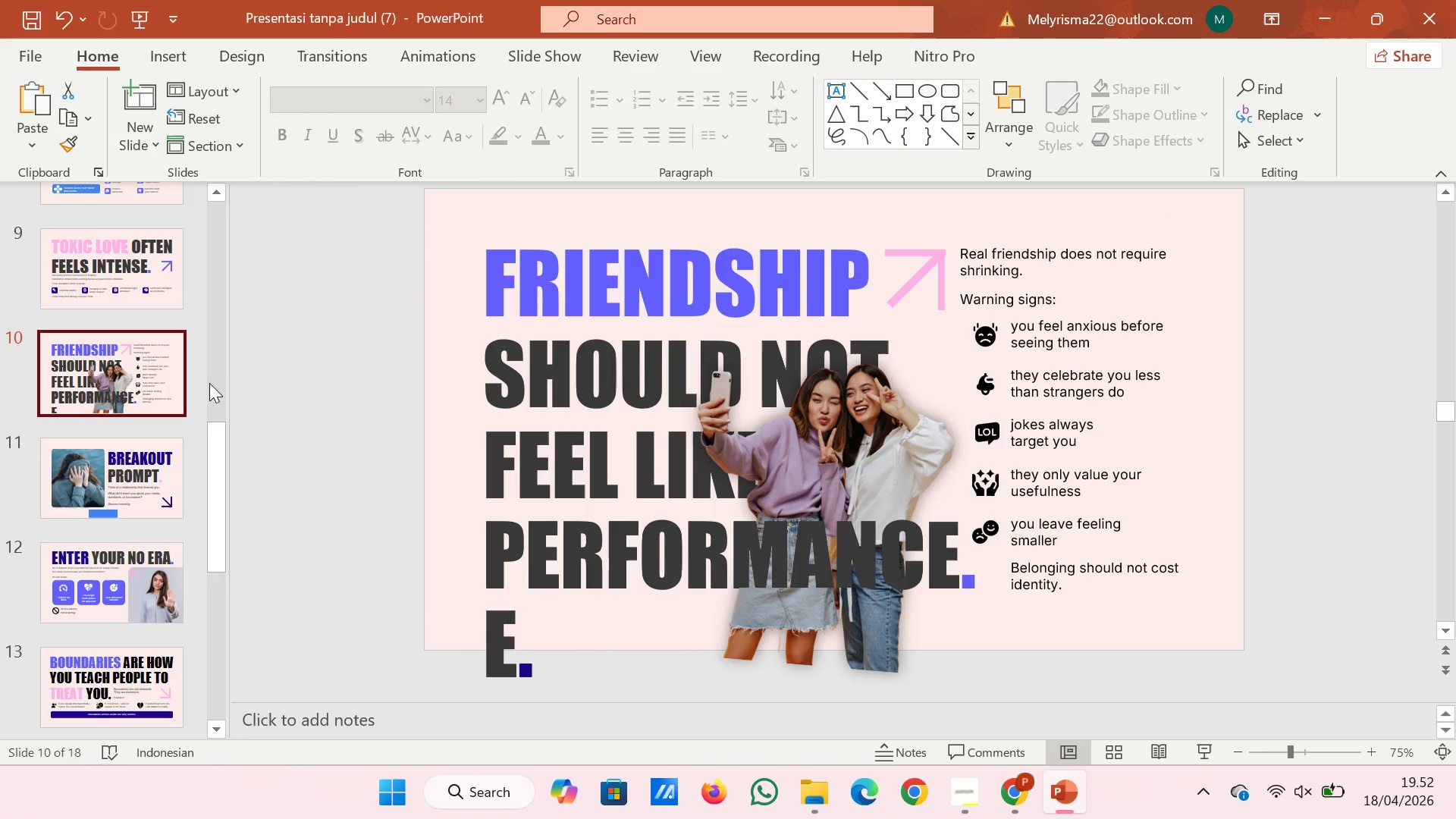 
hold_key(key=ControlRight, duration=0.78)
scroll: coordinate [618, 551], scroll_direction: down, amount: 4.0
 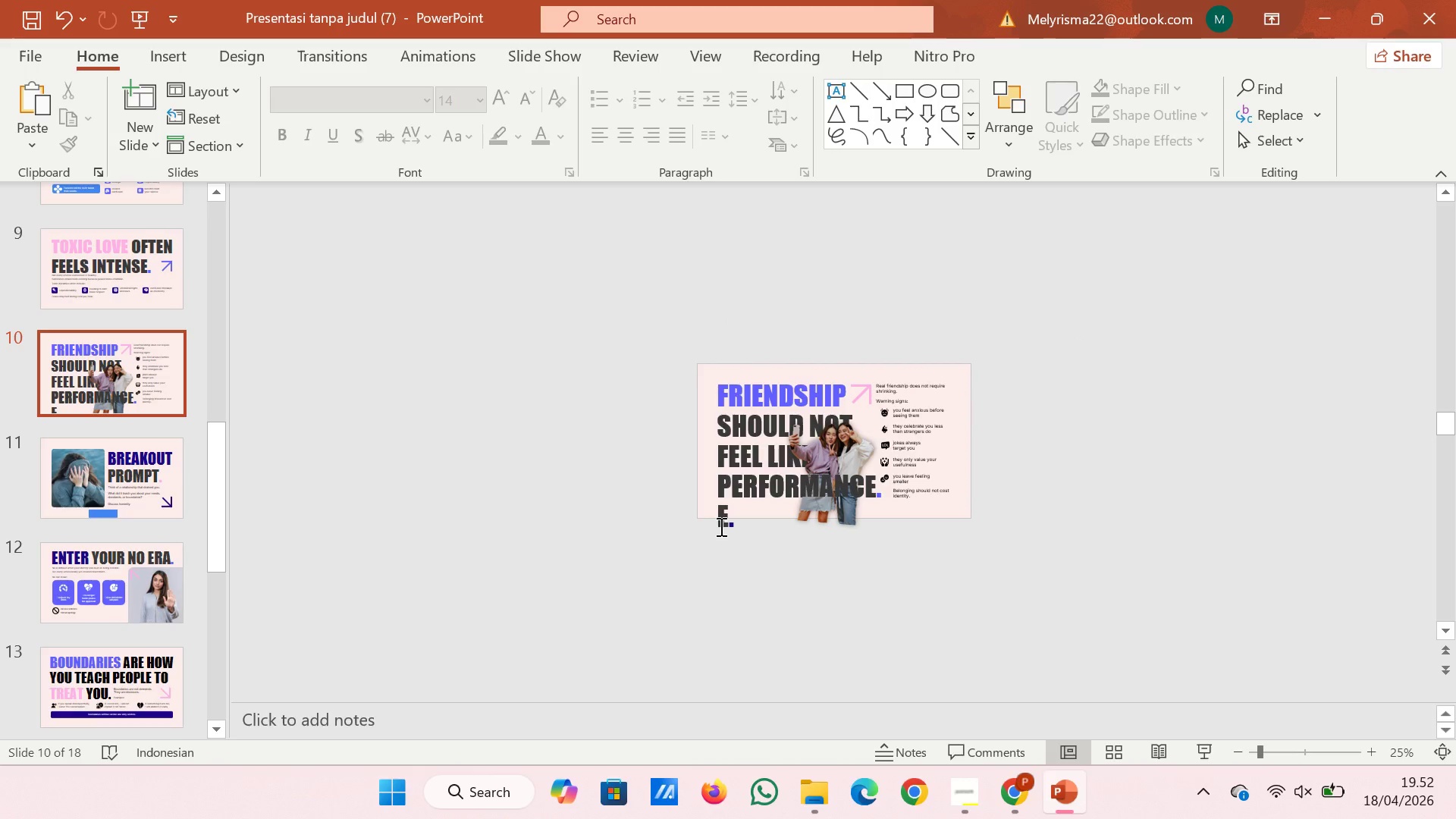 
left_click([721, 526])
 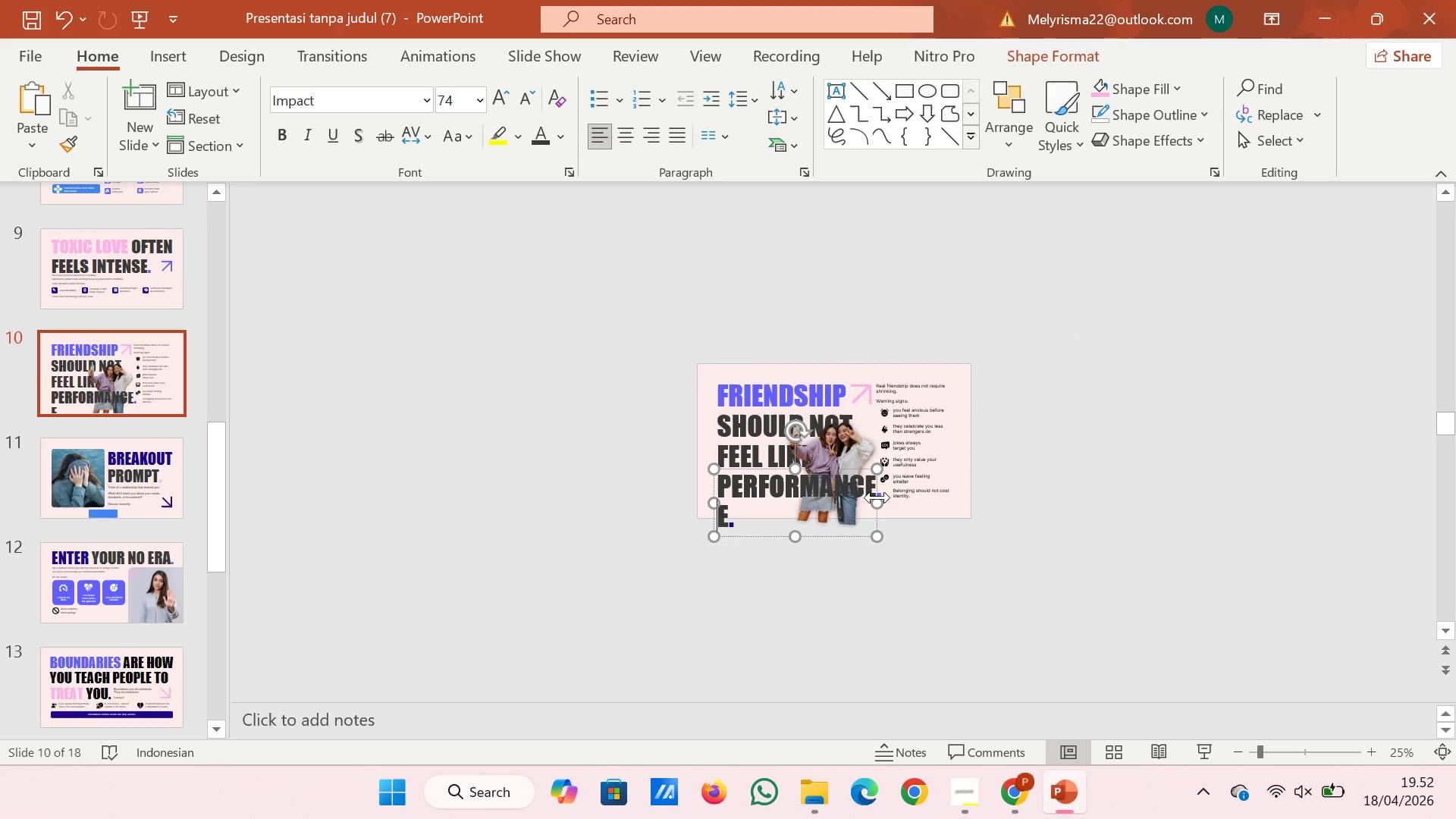 
left_click_drag(start_coordinate=[877, 499], to_coordinate=[894, 499])
 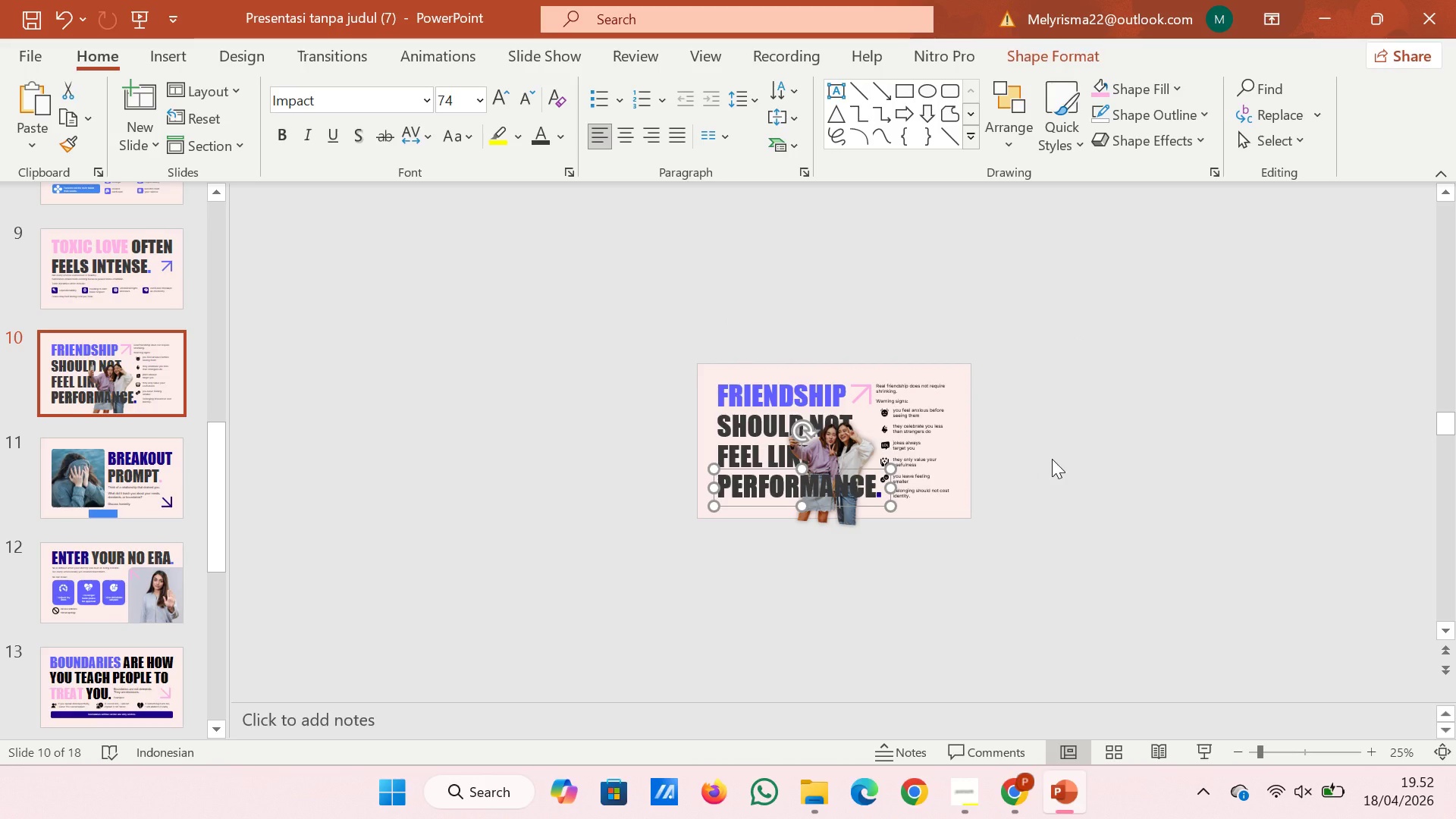 
left_click([1052, 459])
 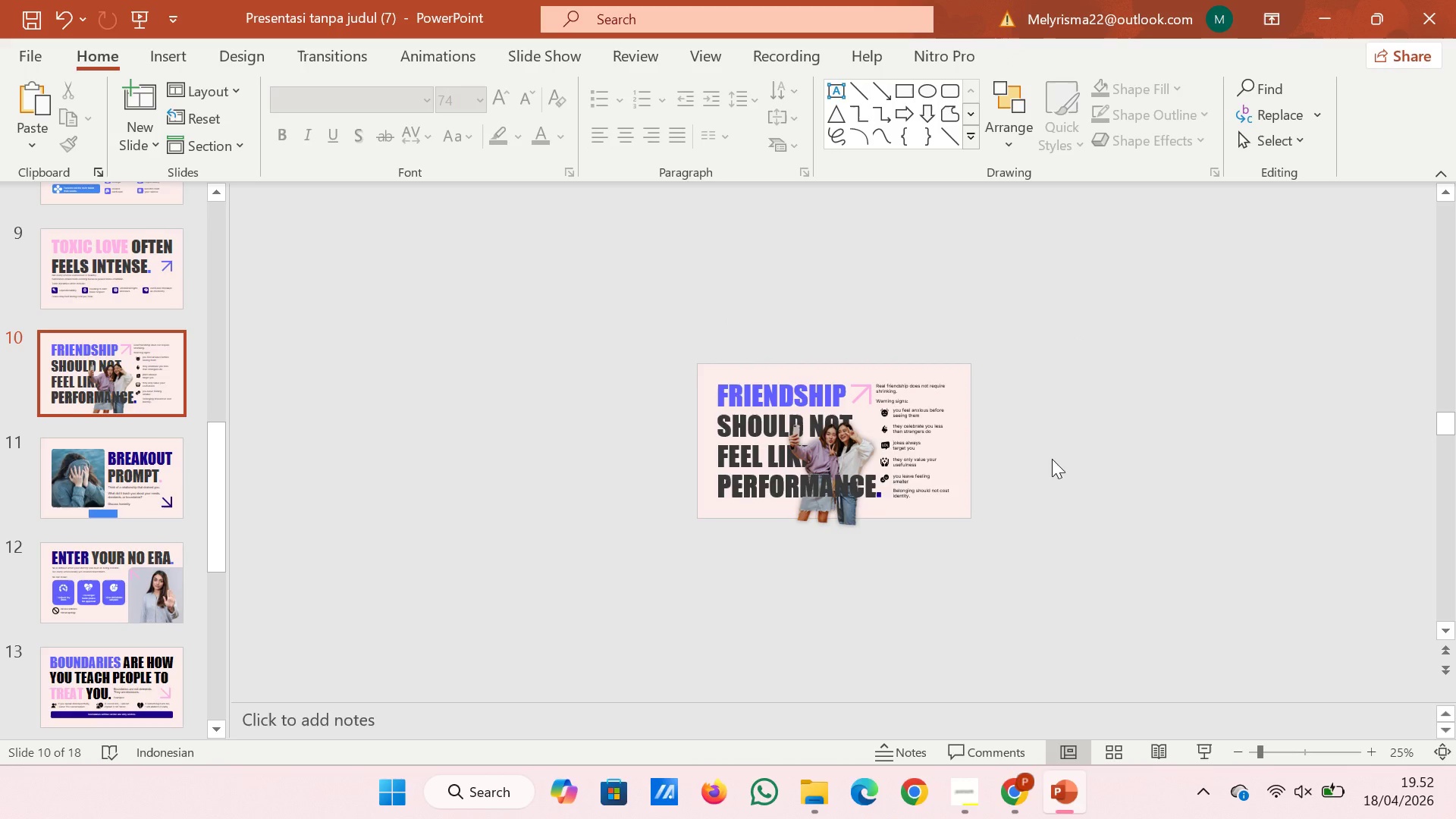 
hold_key(key=ControlRight, duration=0.97)
scroll: coordinate [948, 494], scroll_direction: up, amount: 4.0
 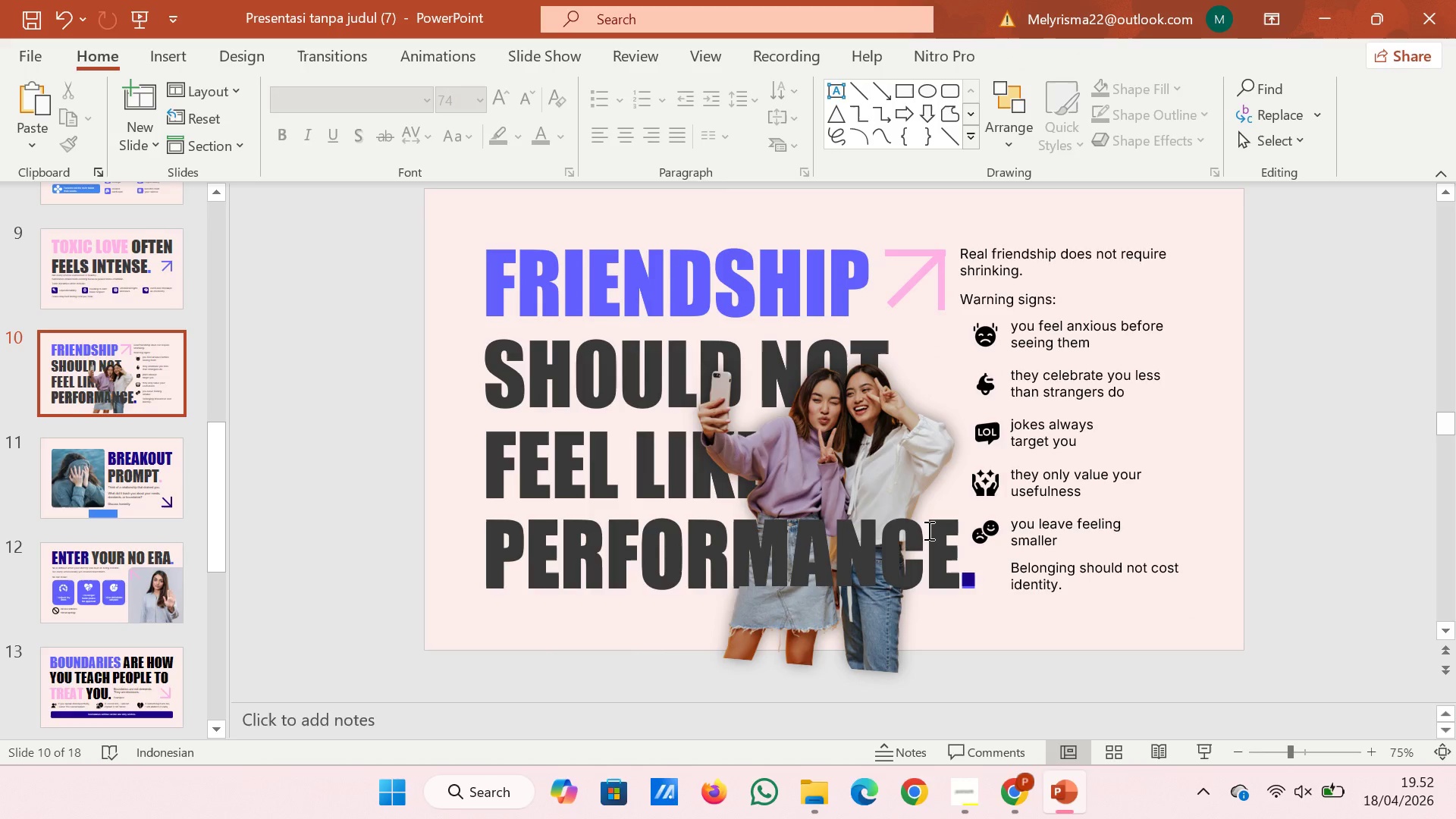 
left_click([927, 530])
 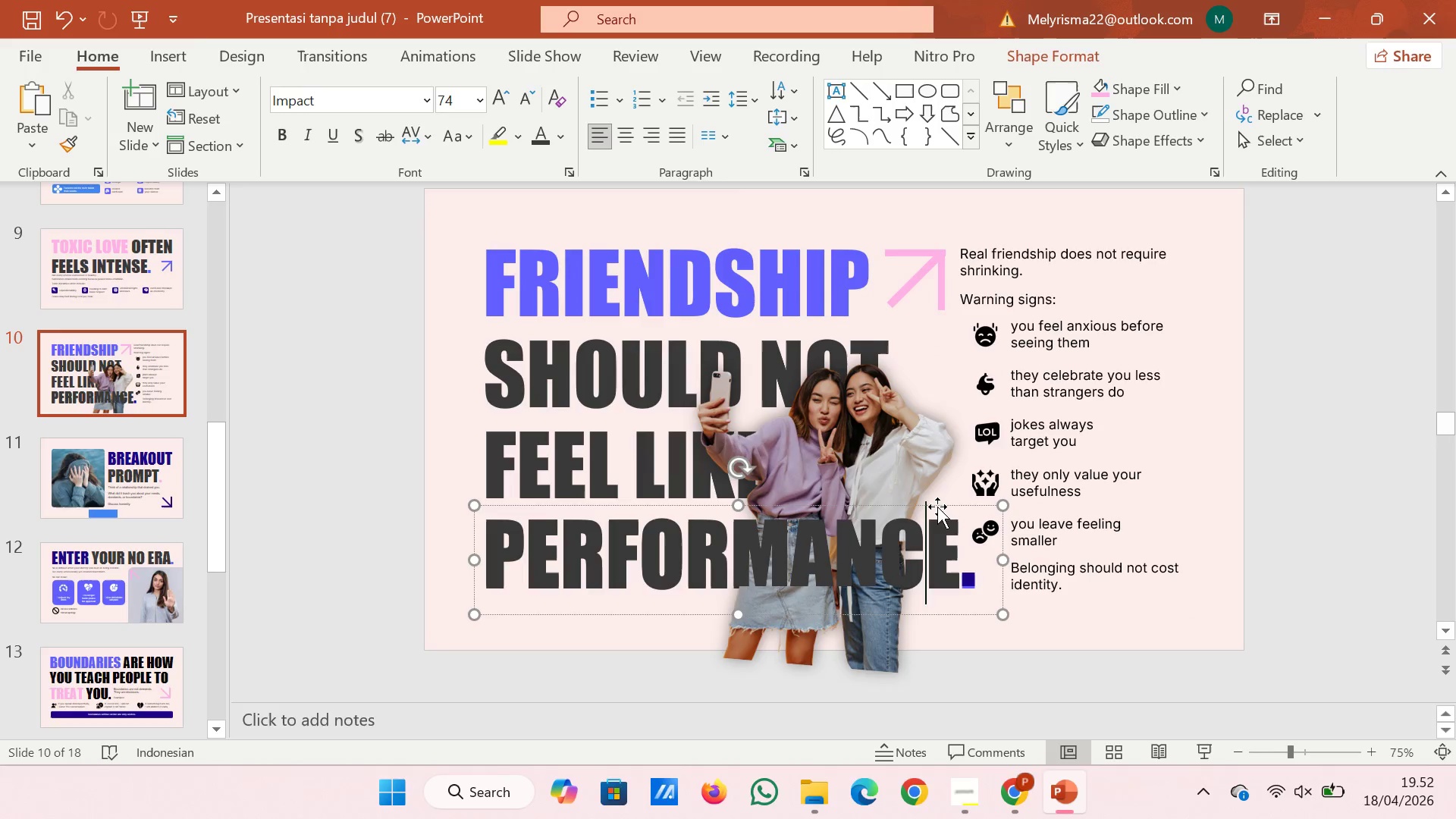 
left_click([937, 507])
 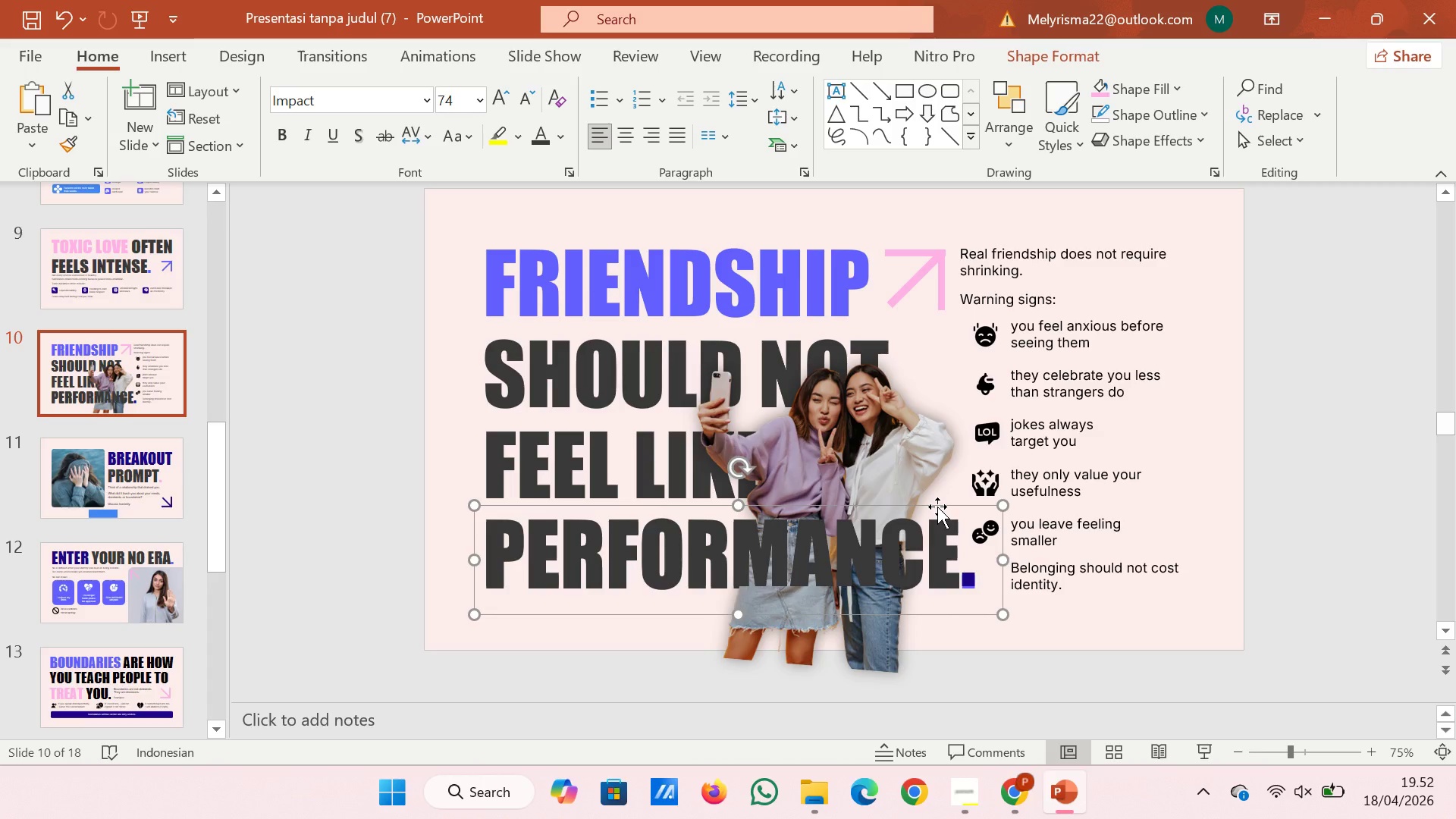 
key(ArrowDown)
 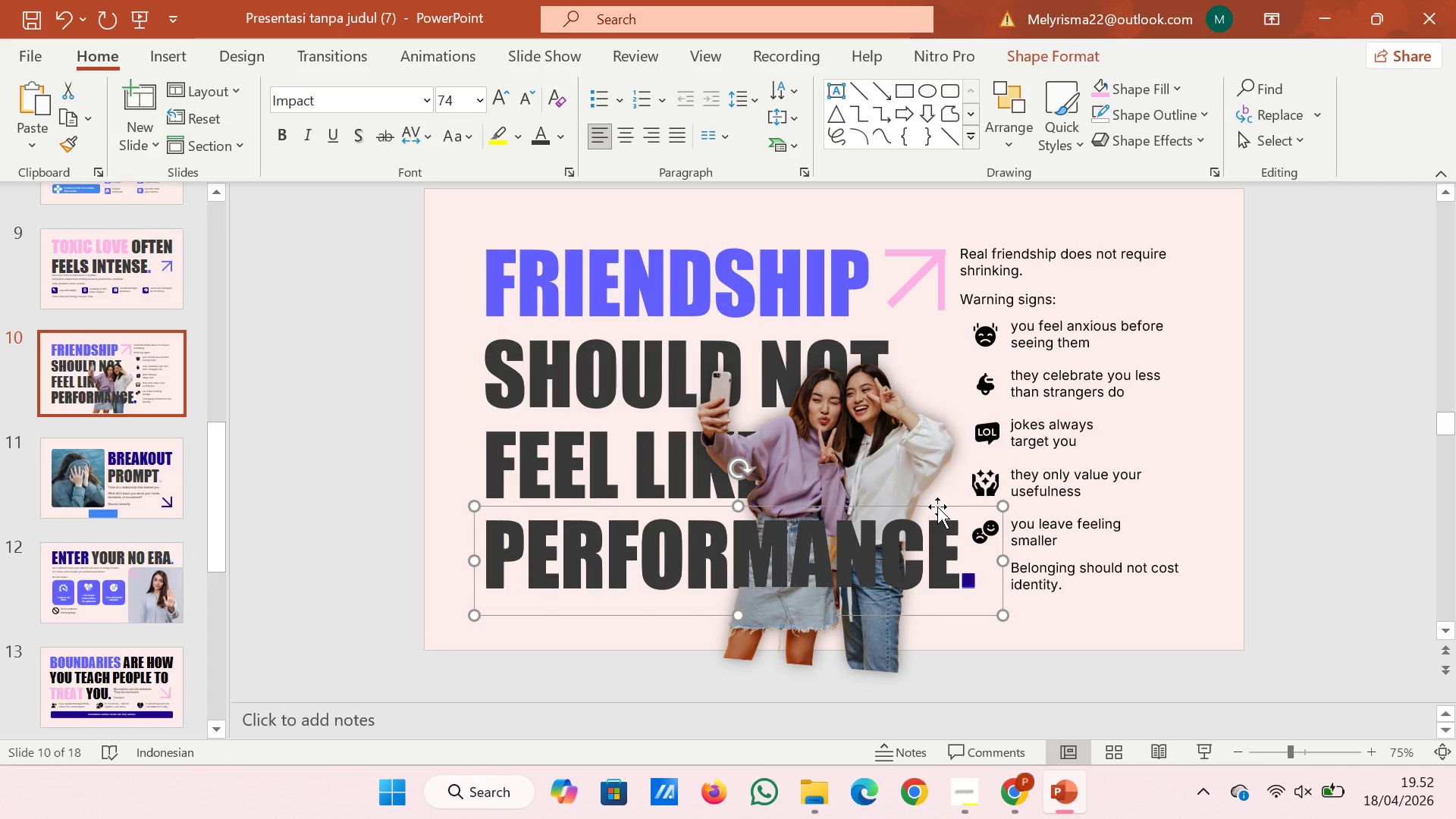 
key(ArrowDown)
 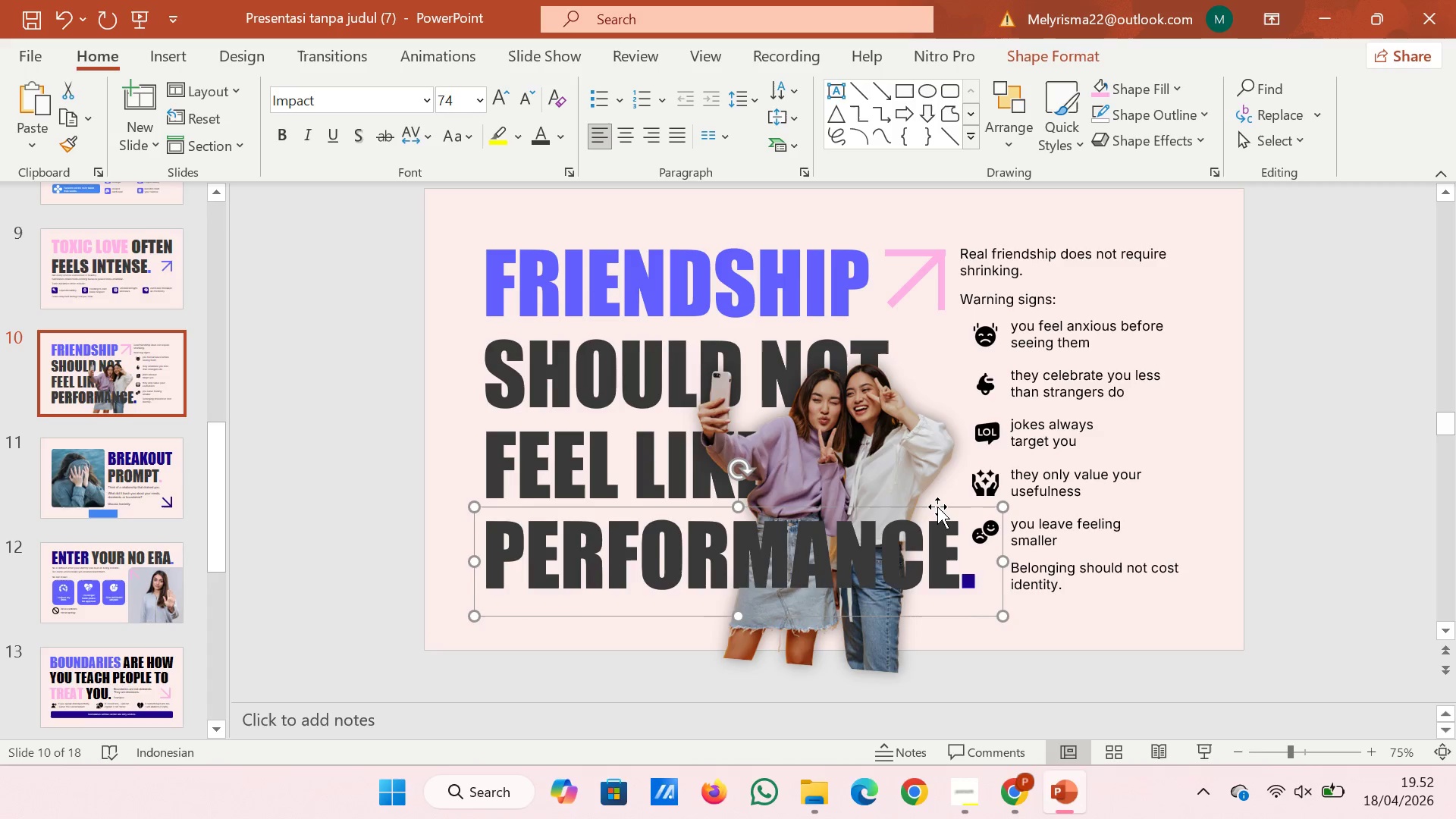 
key(ArrowDown)
 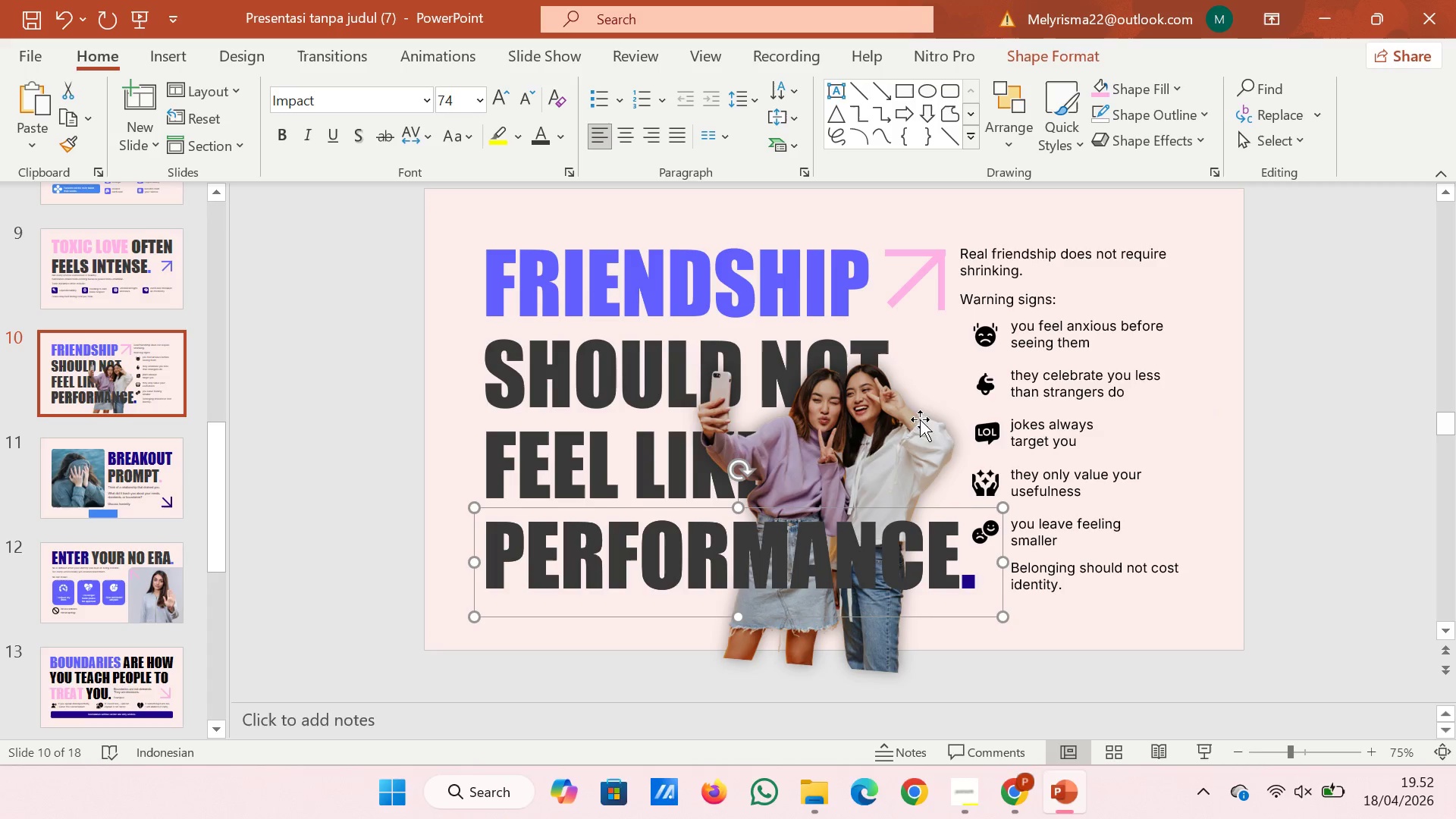 
left_click([143, 469])
 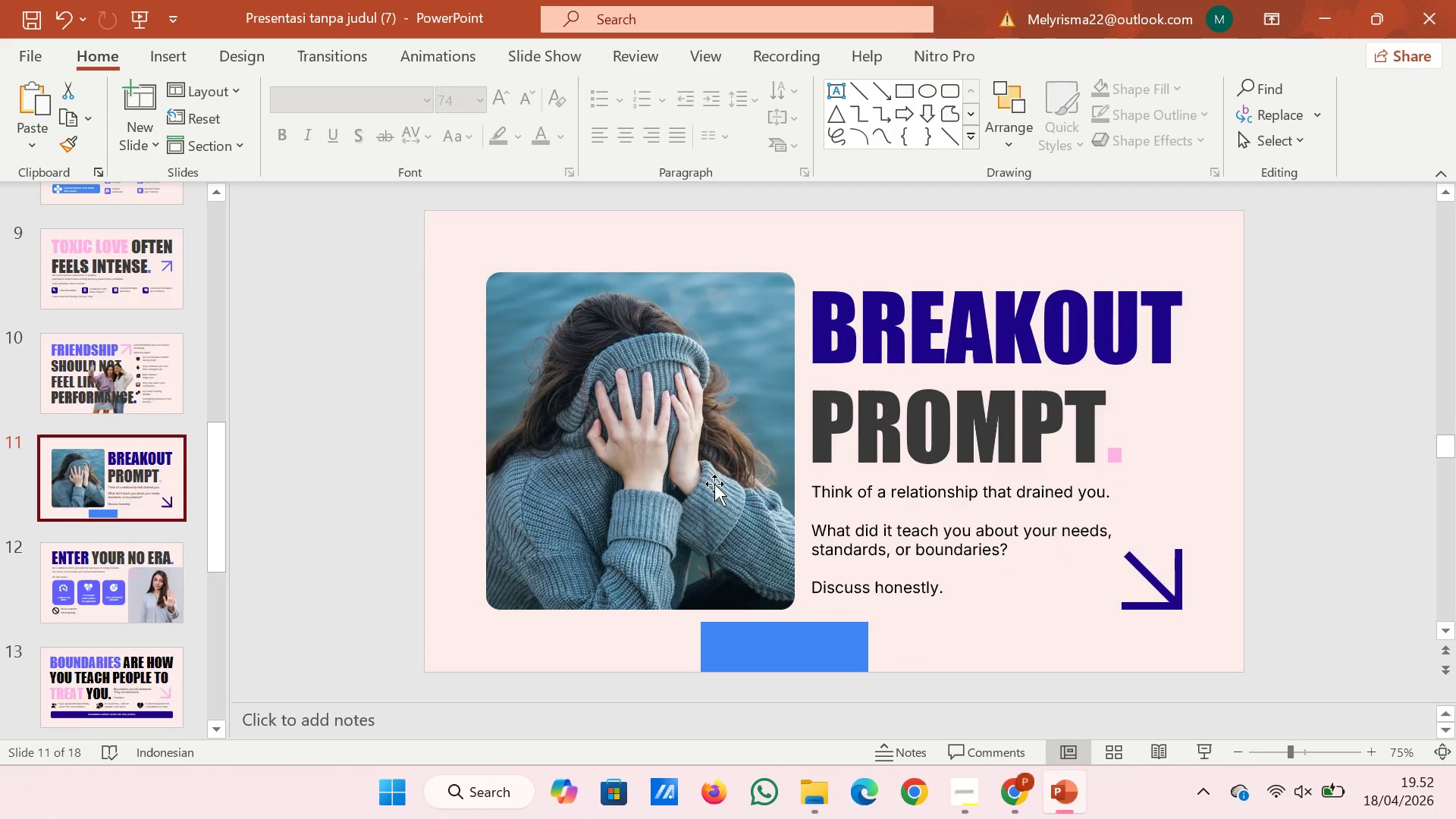 
left_click([837, 652])
 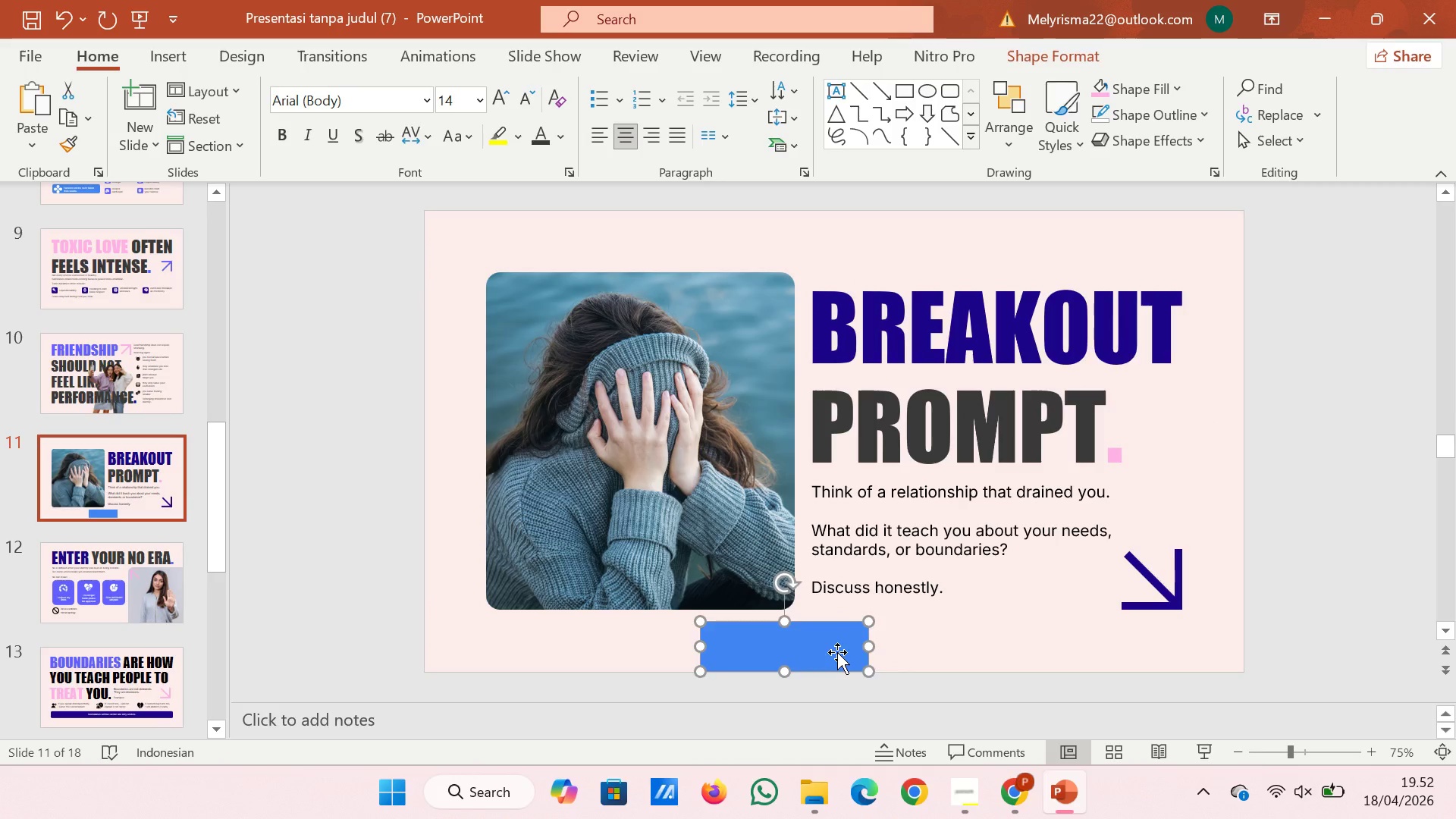 
key(Backspace)
 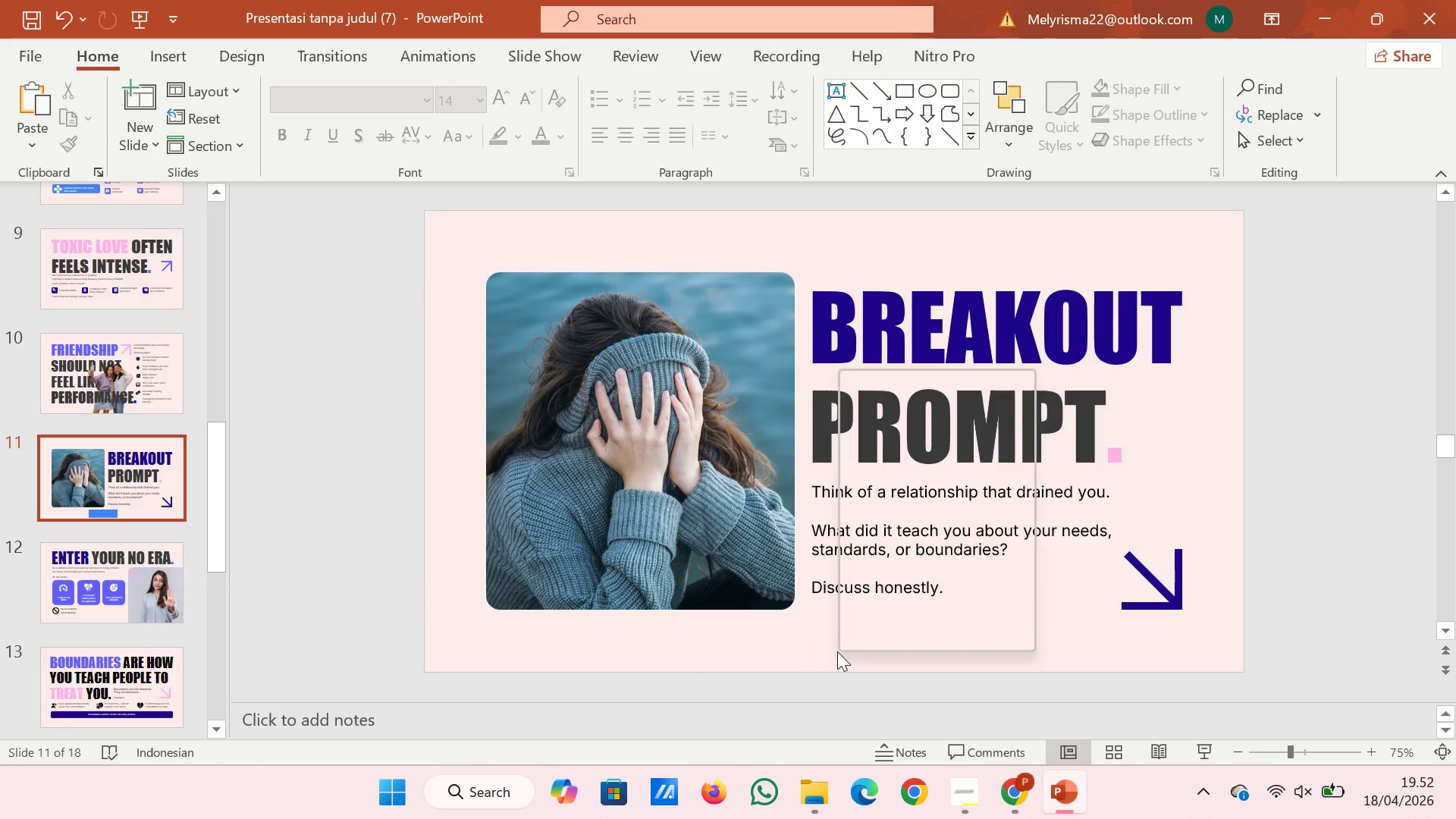 
right_click([837, 651])
 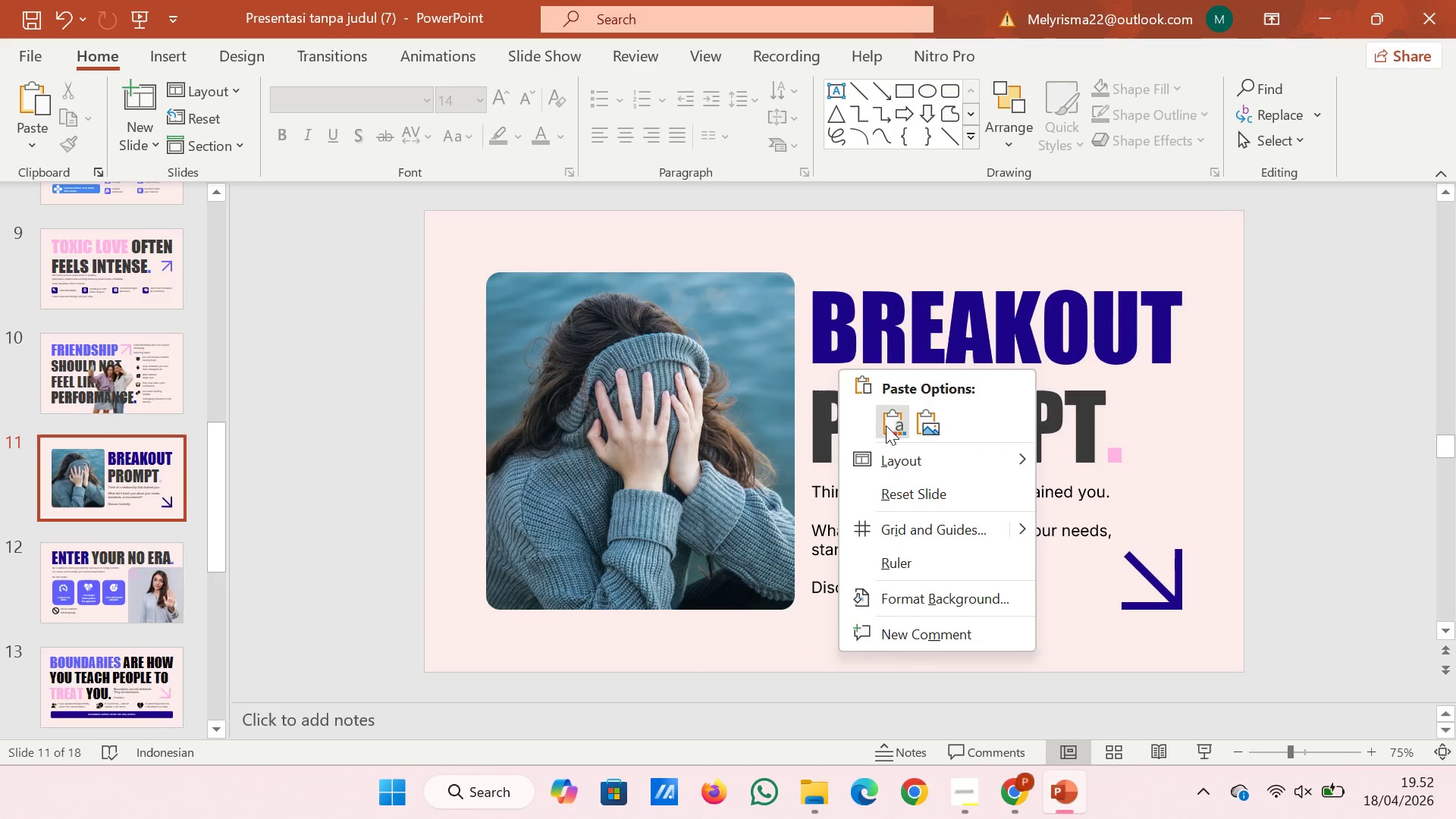 
left_click([886, 425])
 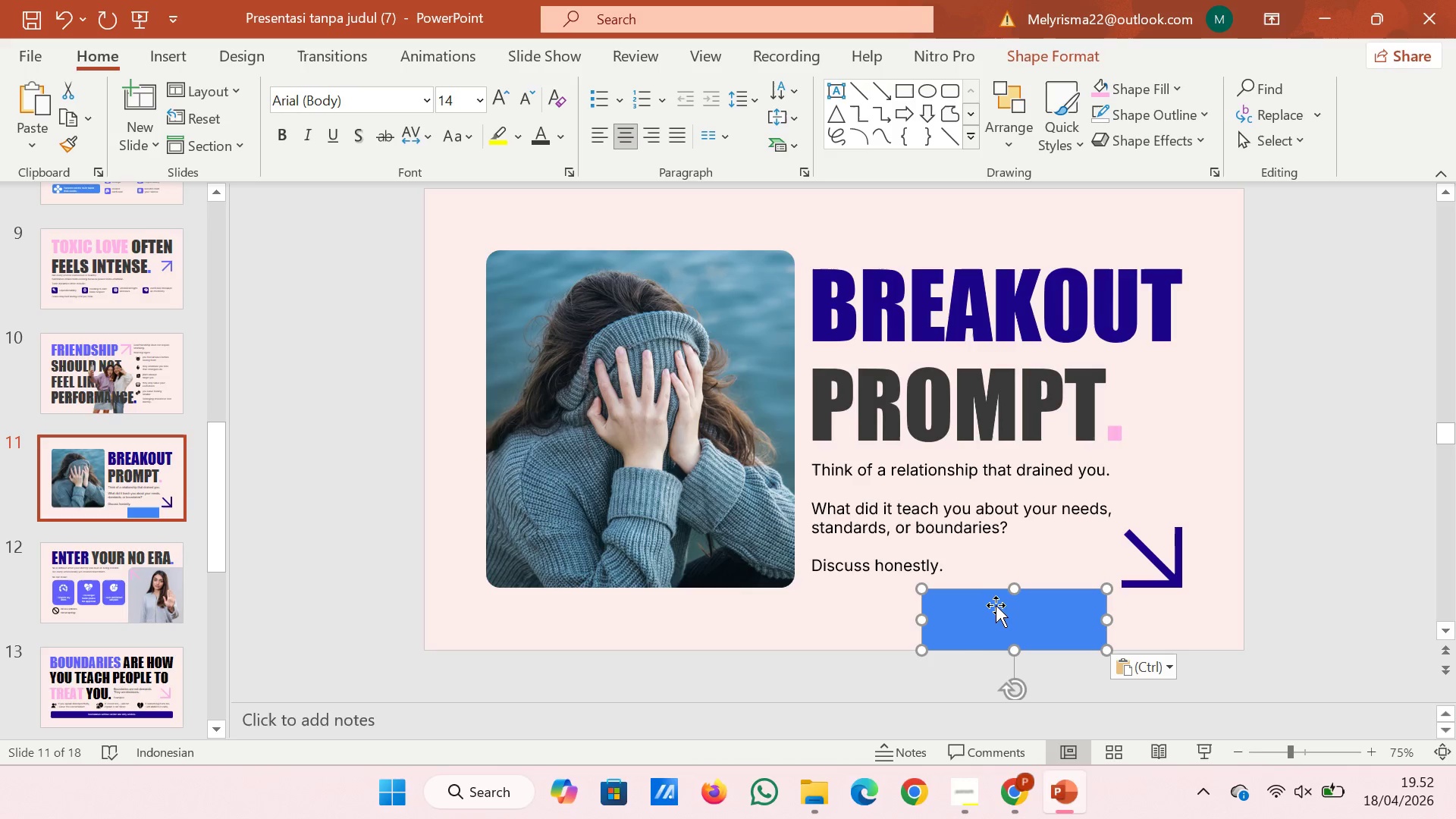 
left_click_drag(start_coordinate=[976, 633], to_coordinate=[1125, 453])
 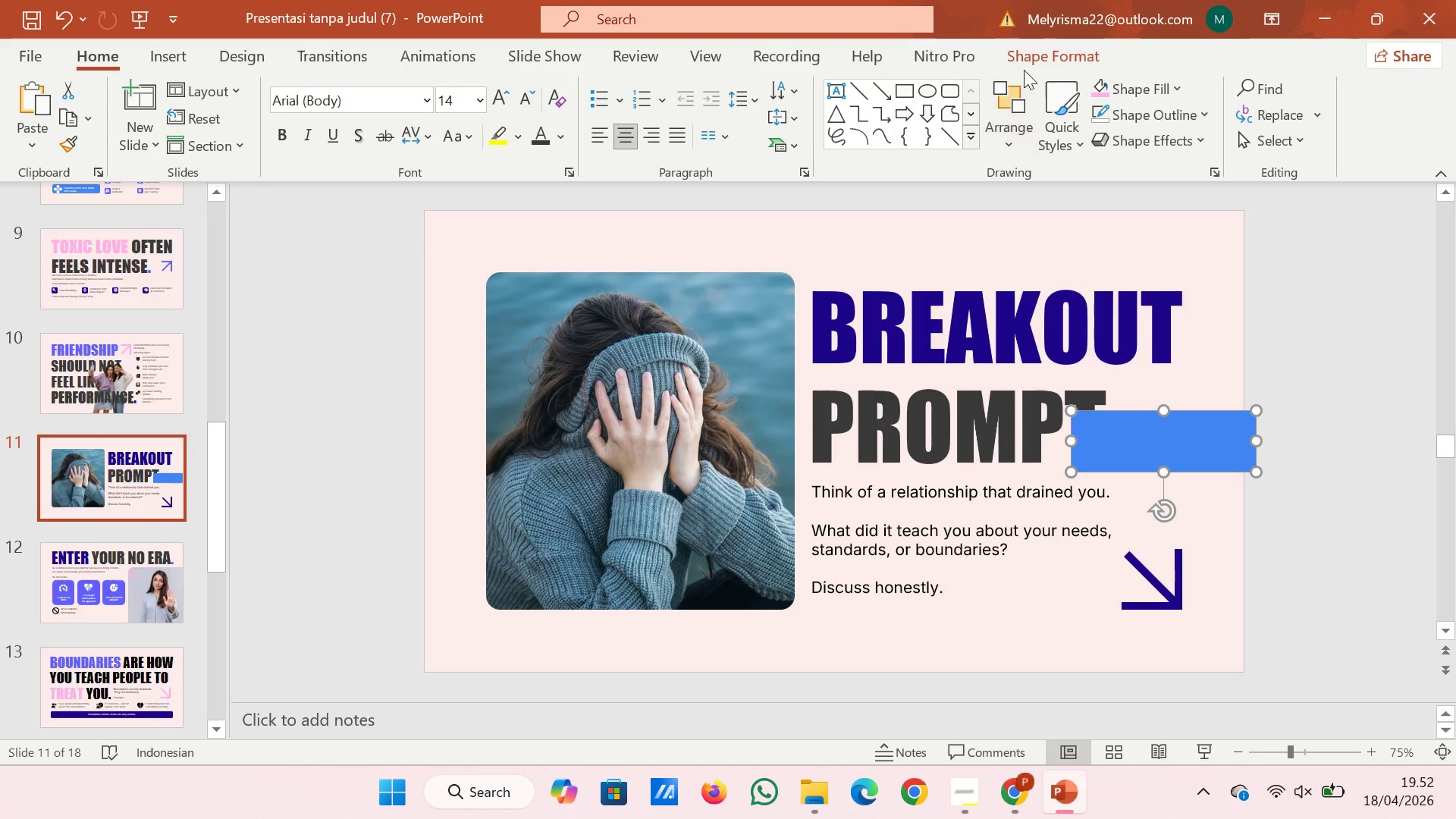 
left_click([1031, 54])
 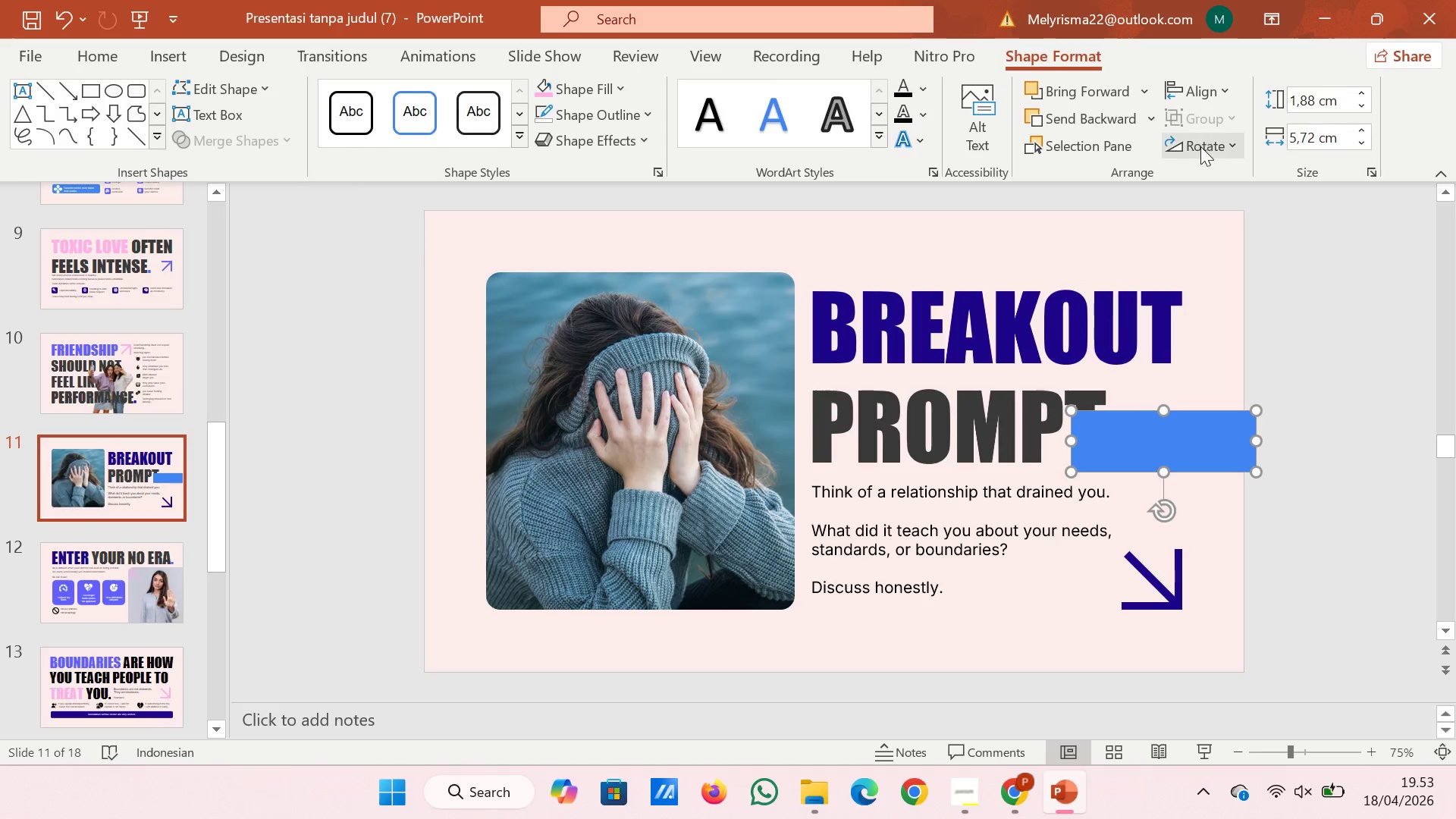 
left_click([1201, 149])
 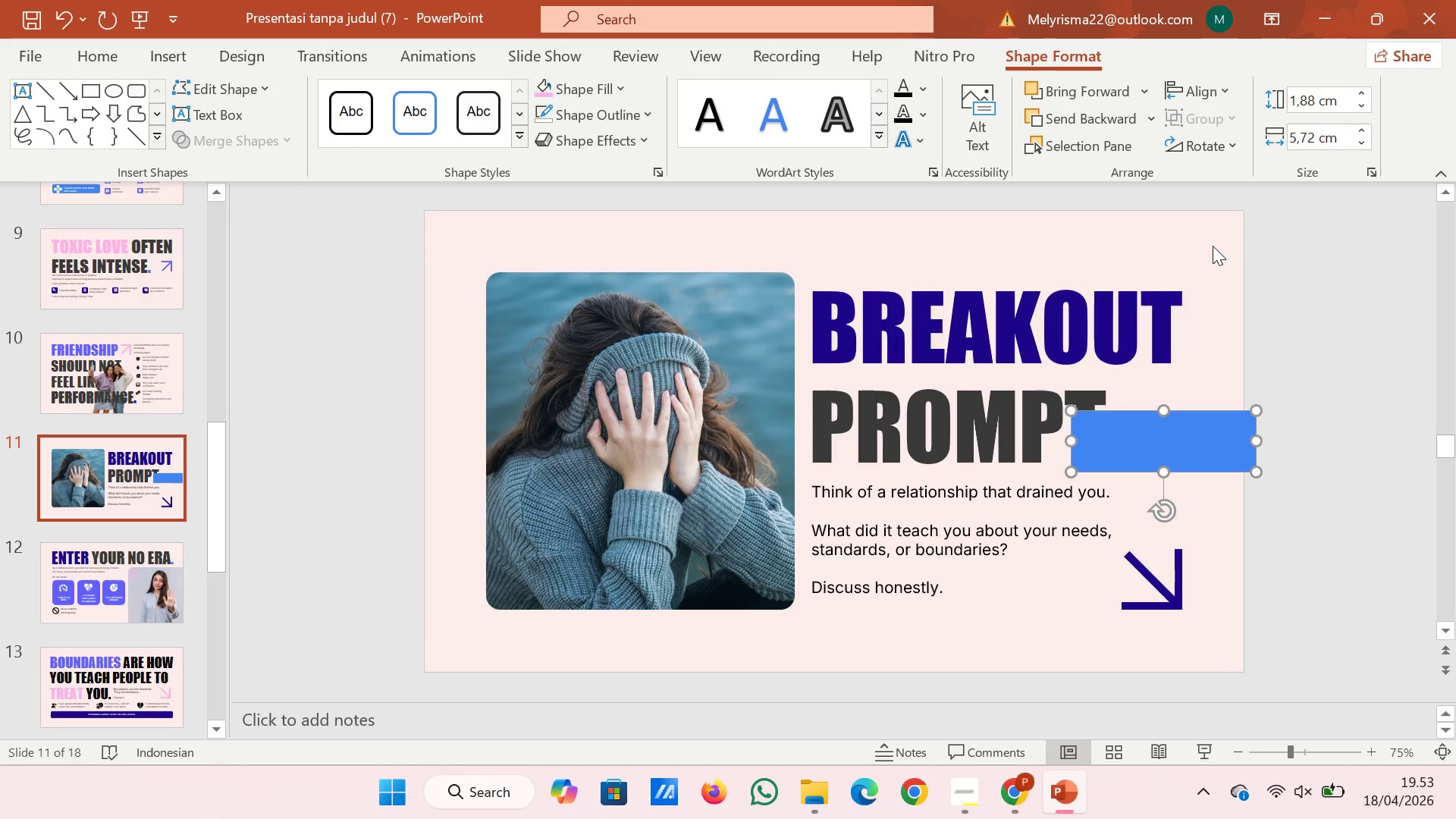 
left_click([1216, 140])
 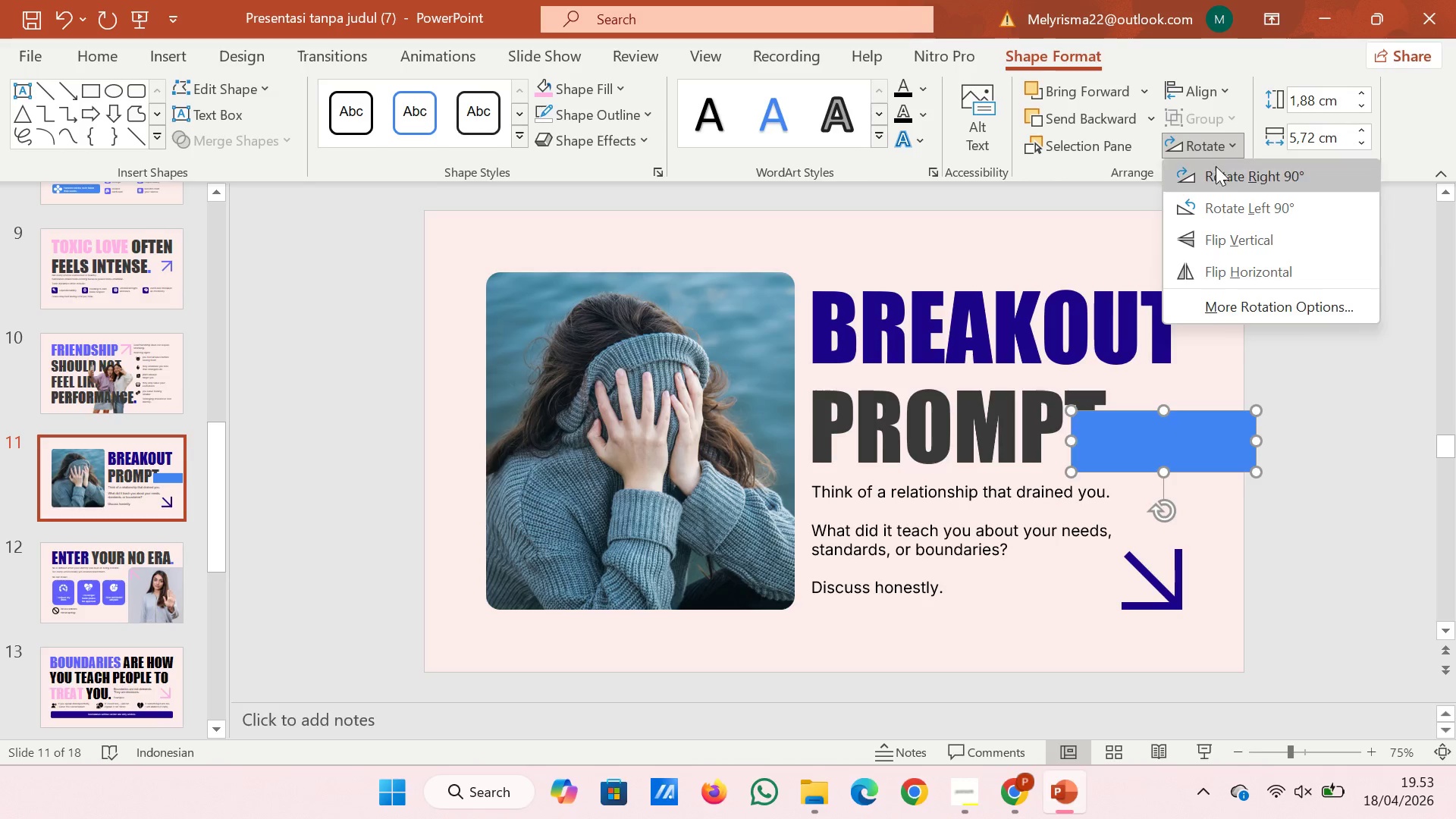 
left_click([1219, 228])
 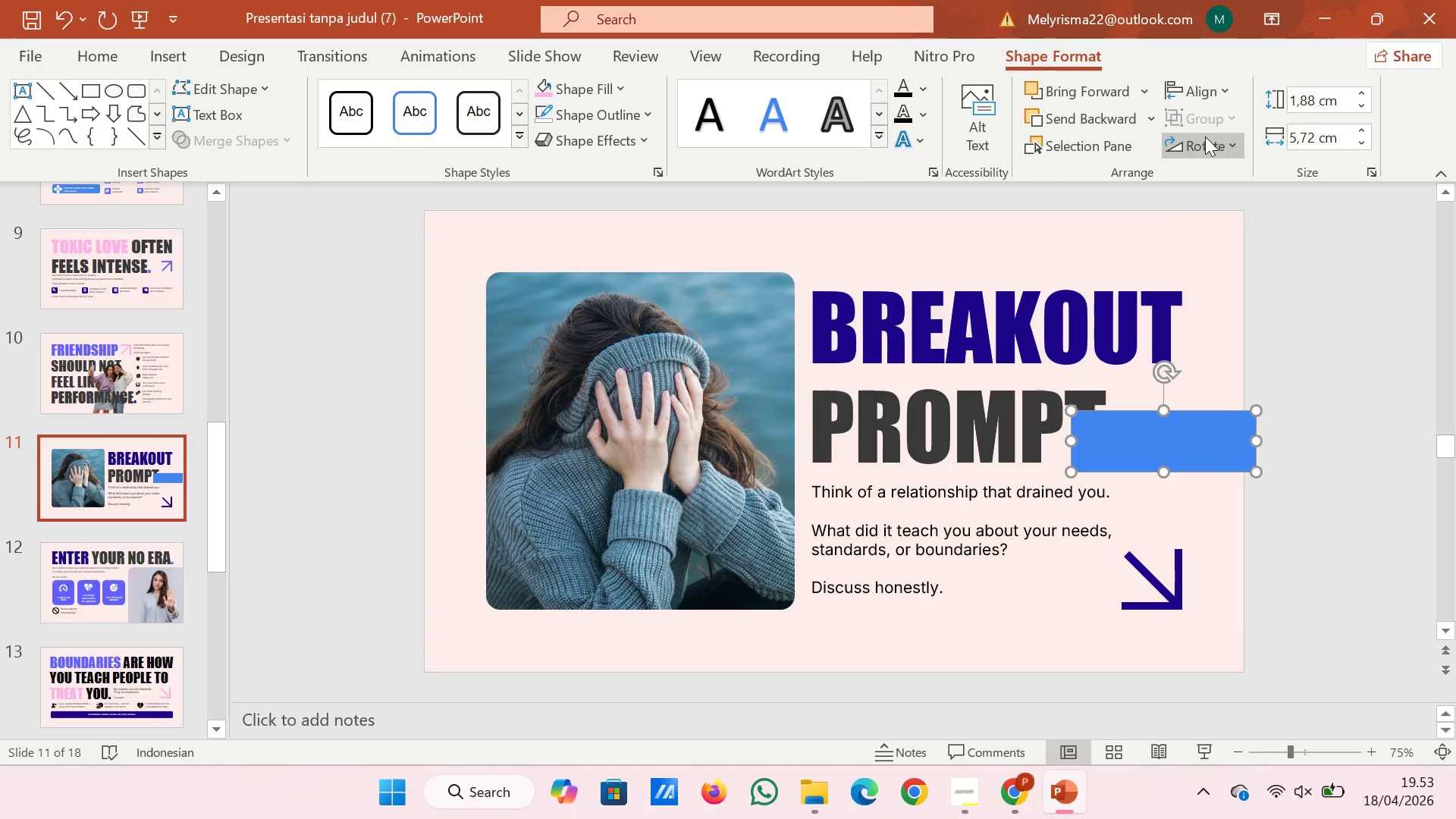 
left_click([1220, 178])
 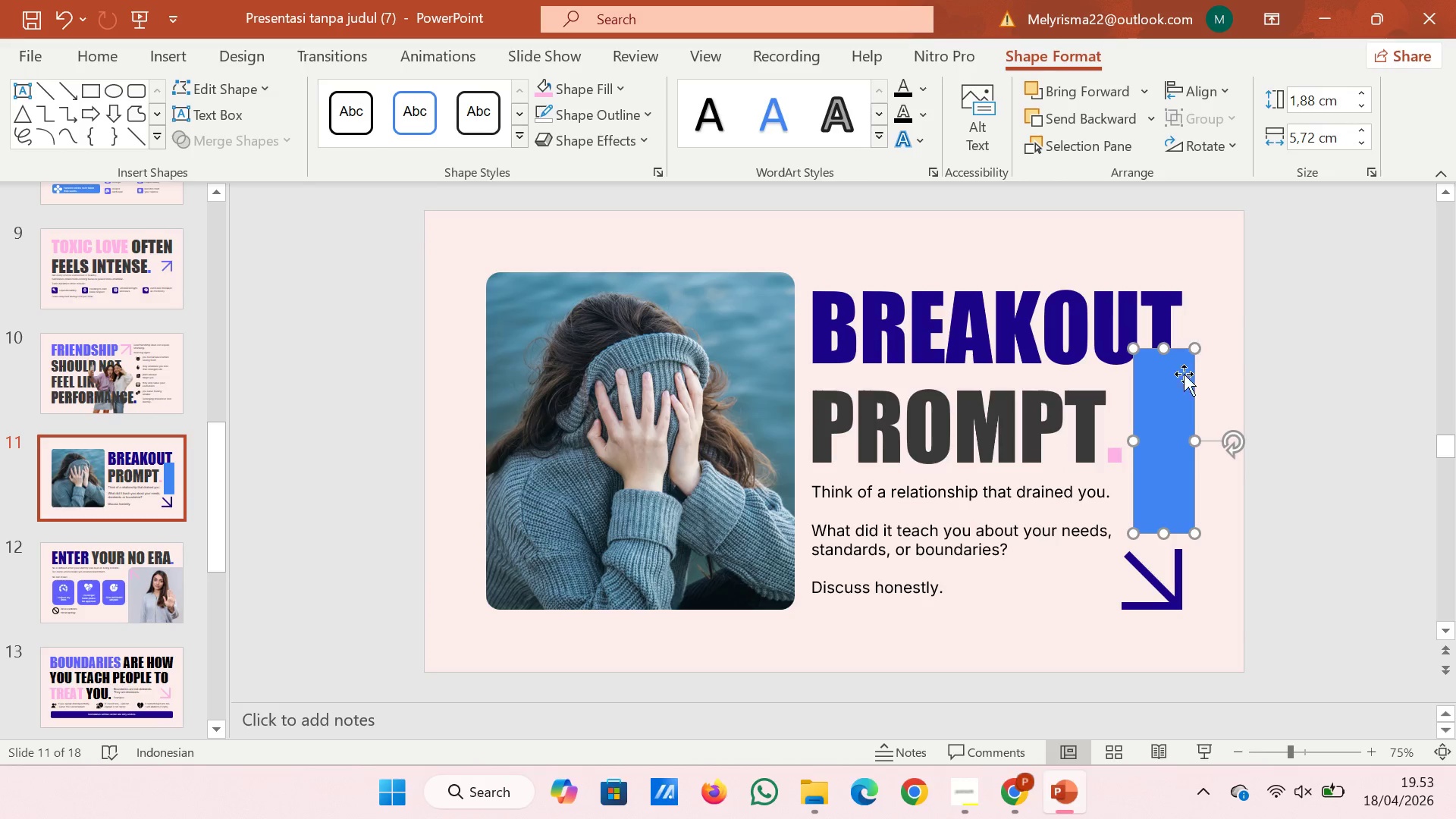 
left_click_drag(start_coordinate=[1175, 434], to_coordinate=[1223, 571])
 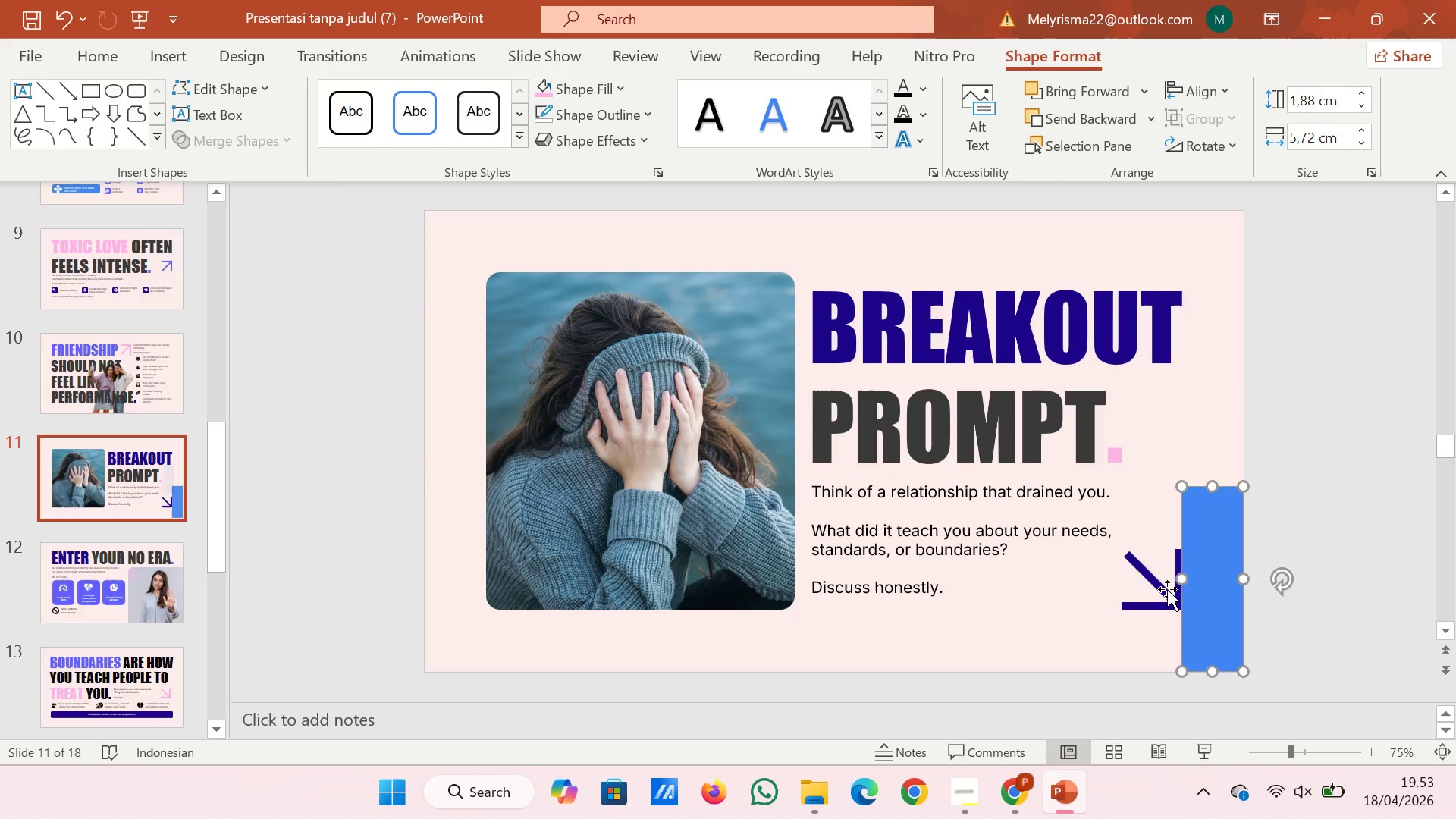 
left_click([1167, 589])
 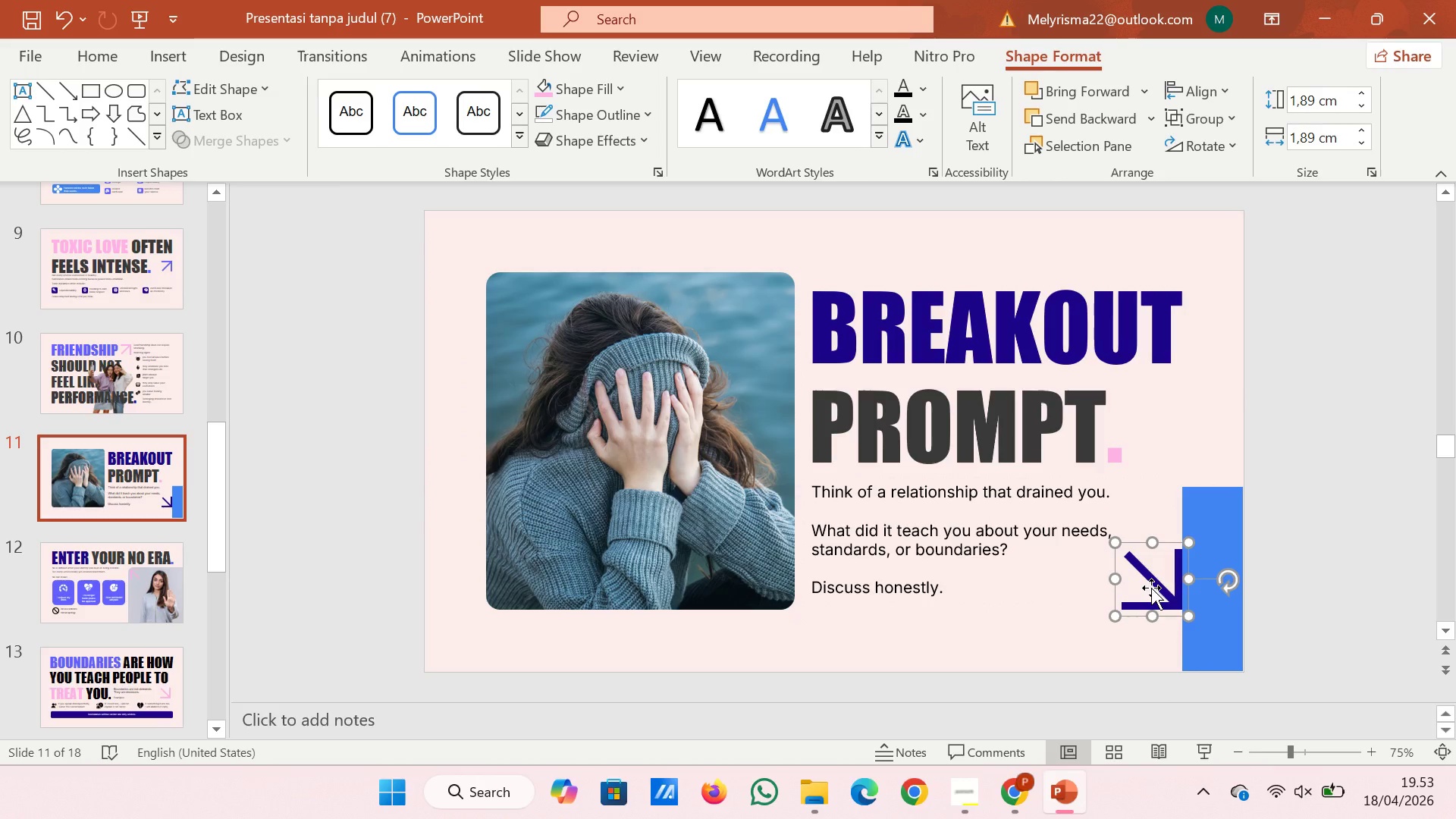 
key(ArrowLeft)
 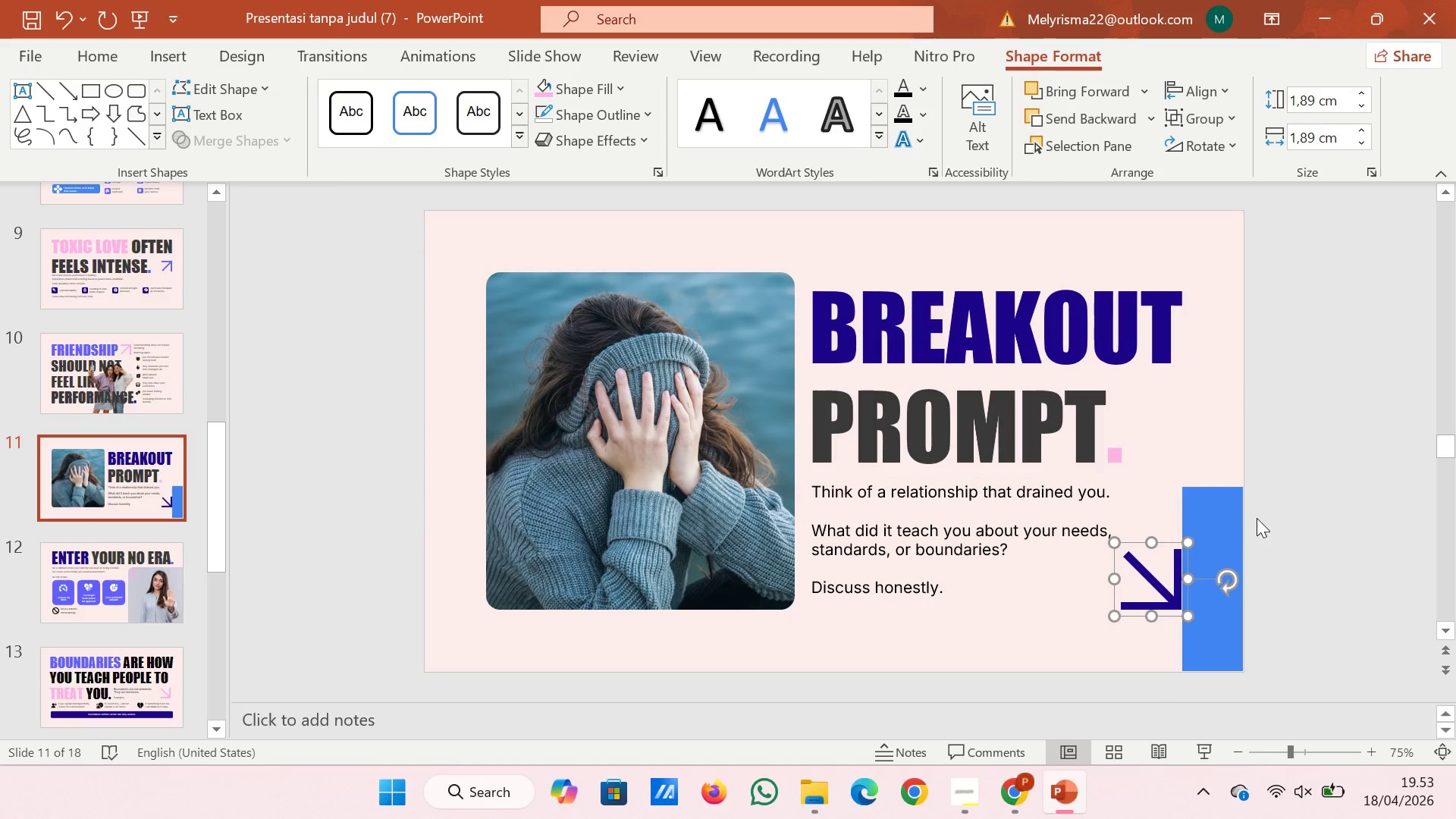 
left_click([1231, 523])
 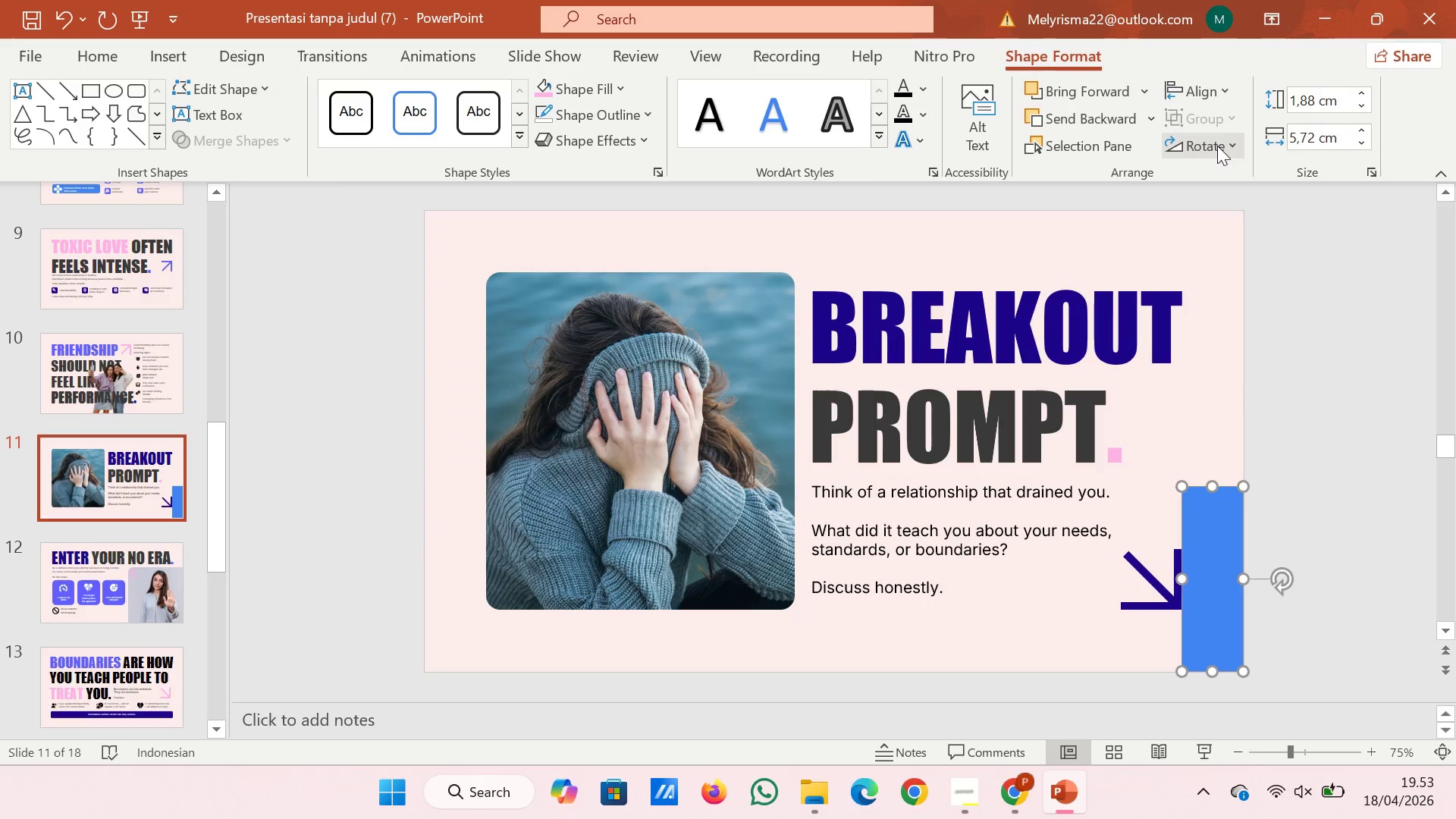 
left_click([1216, 150])
 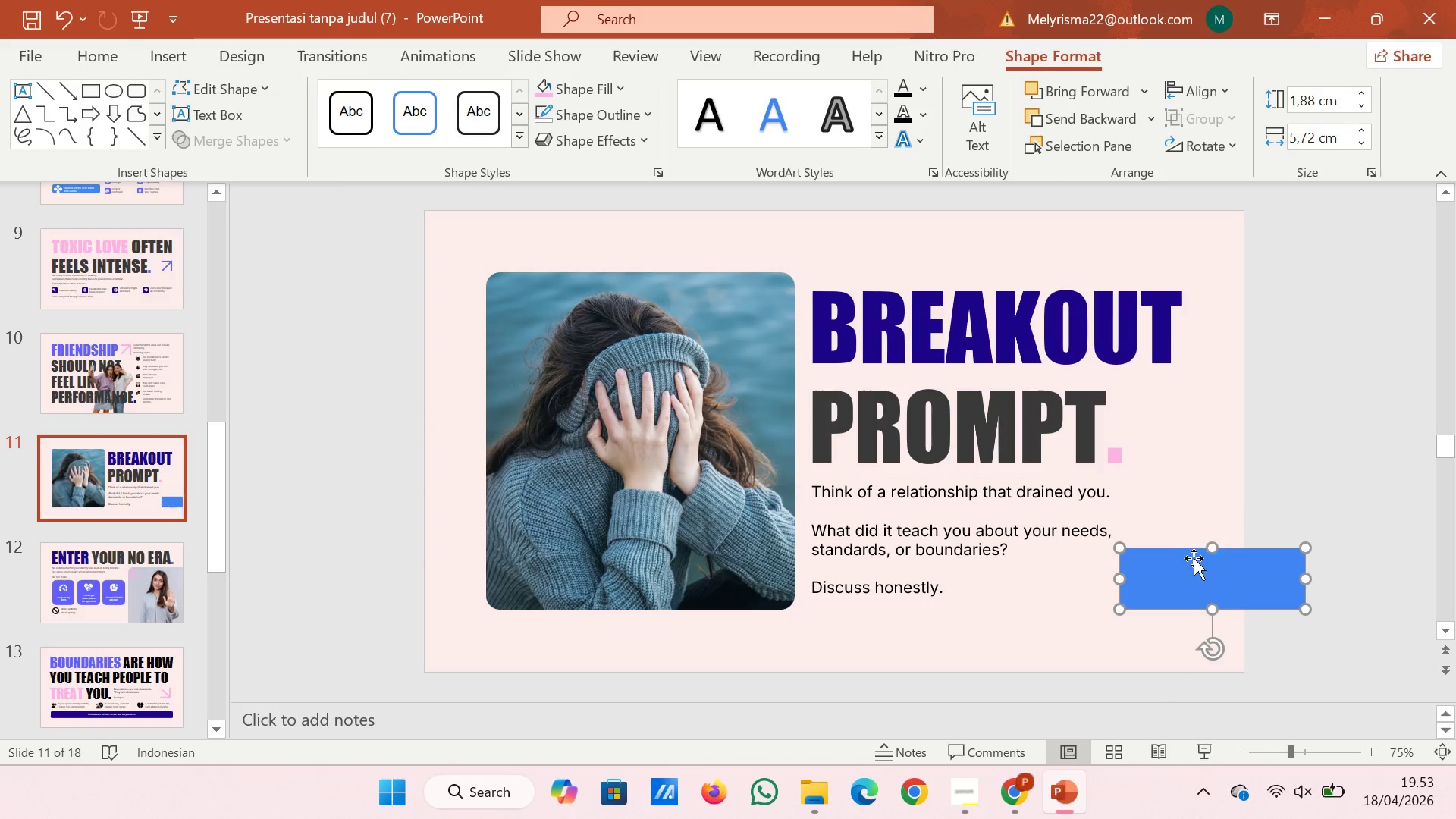 
left_click_drag(start_coordinate=[1175, 559], to_coordinate=[1081, 623])
 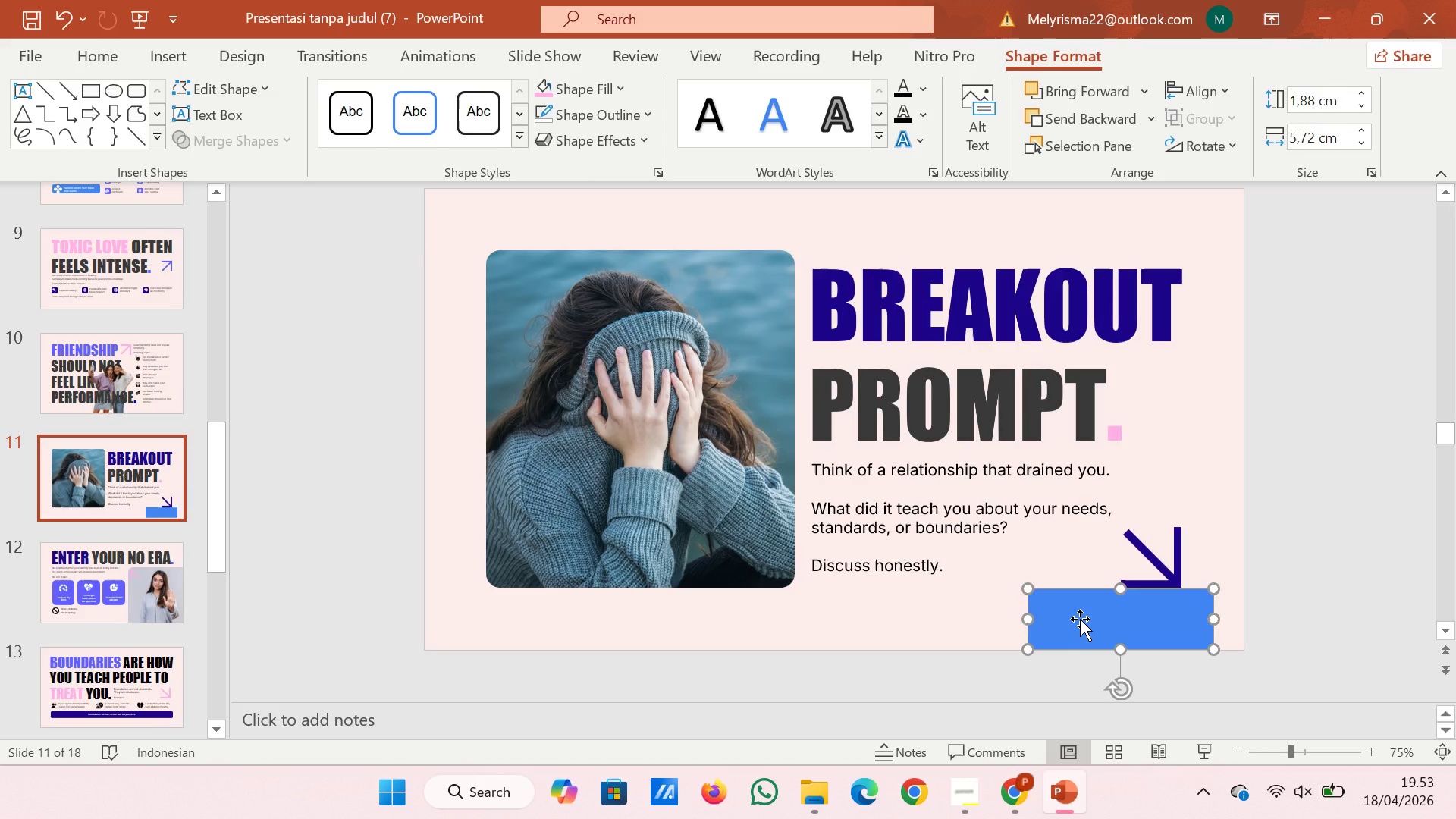 
right_click([1080, 619])
 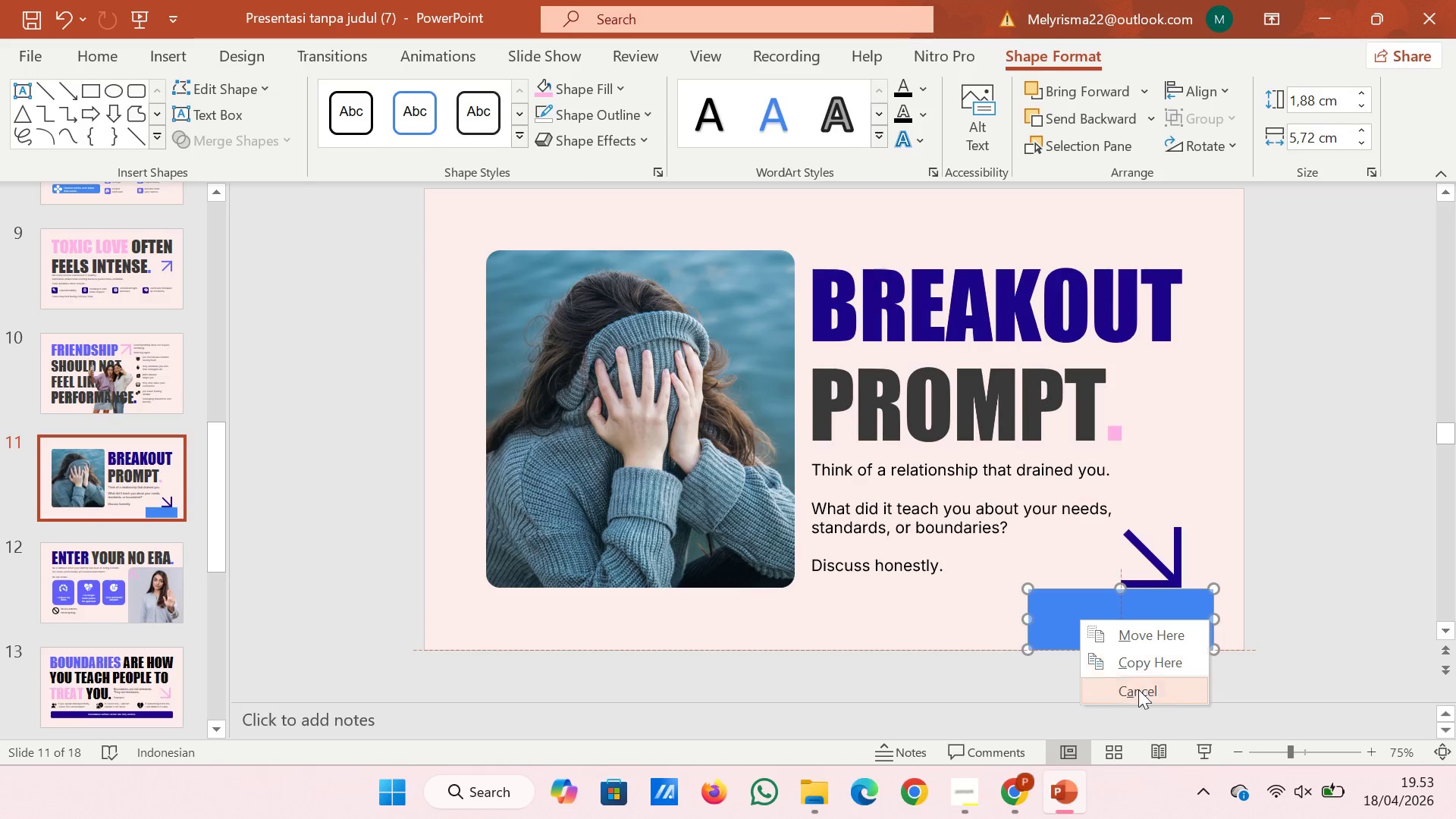 
left_click([1141, 693])
 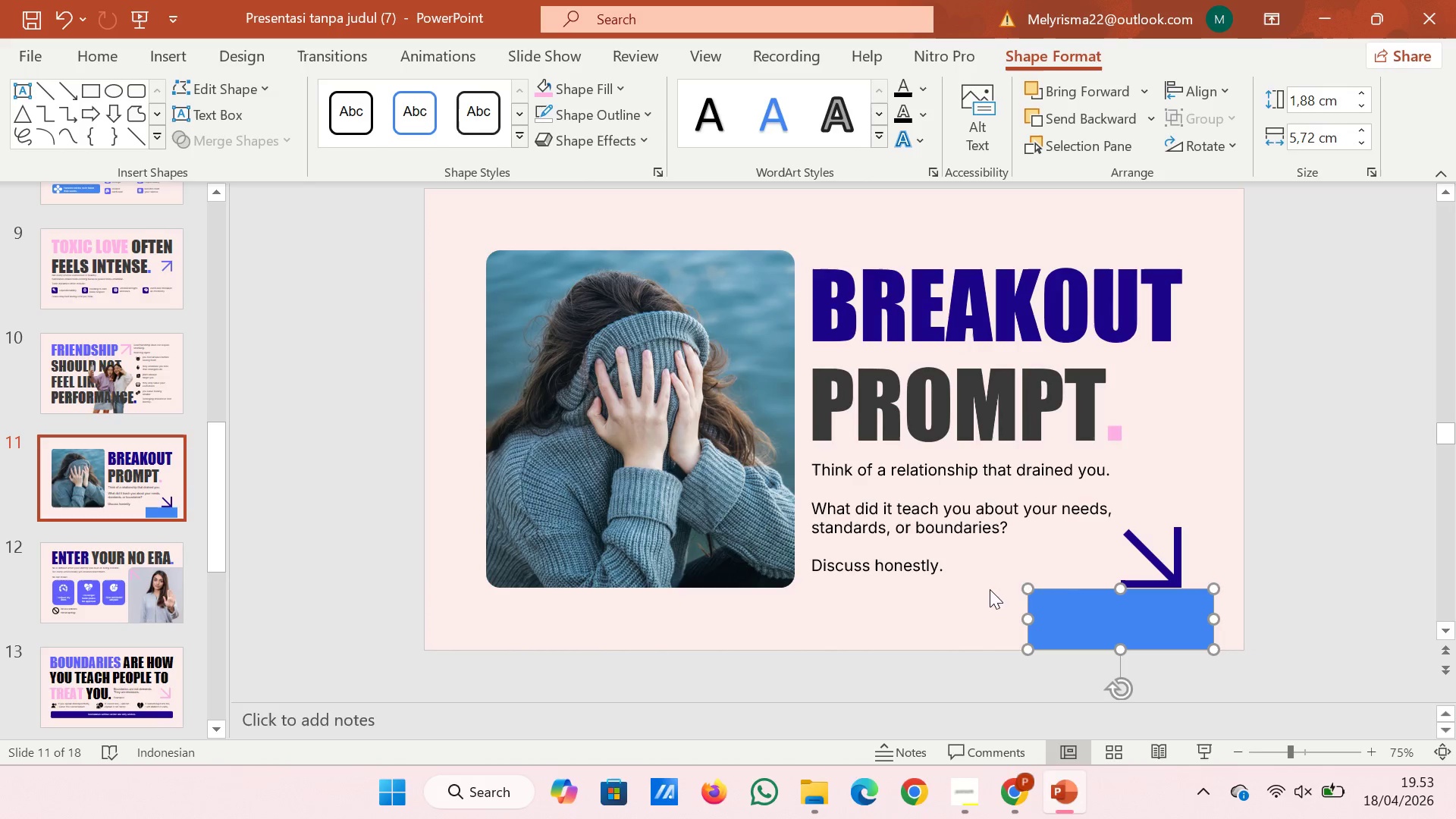 
left_click_drag(start_coordinate=[1077, 620], to_coordinate=[720, 645])
 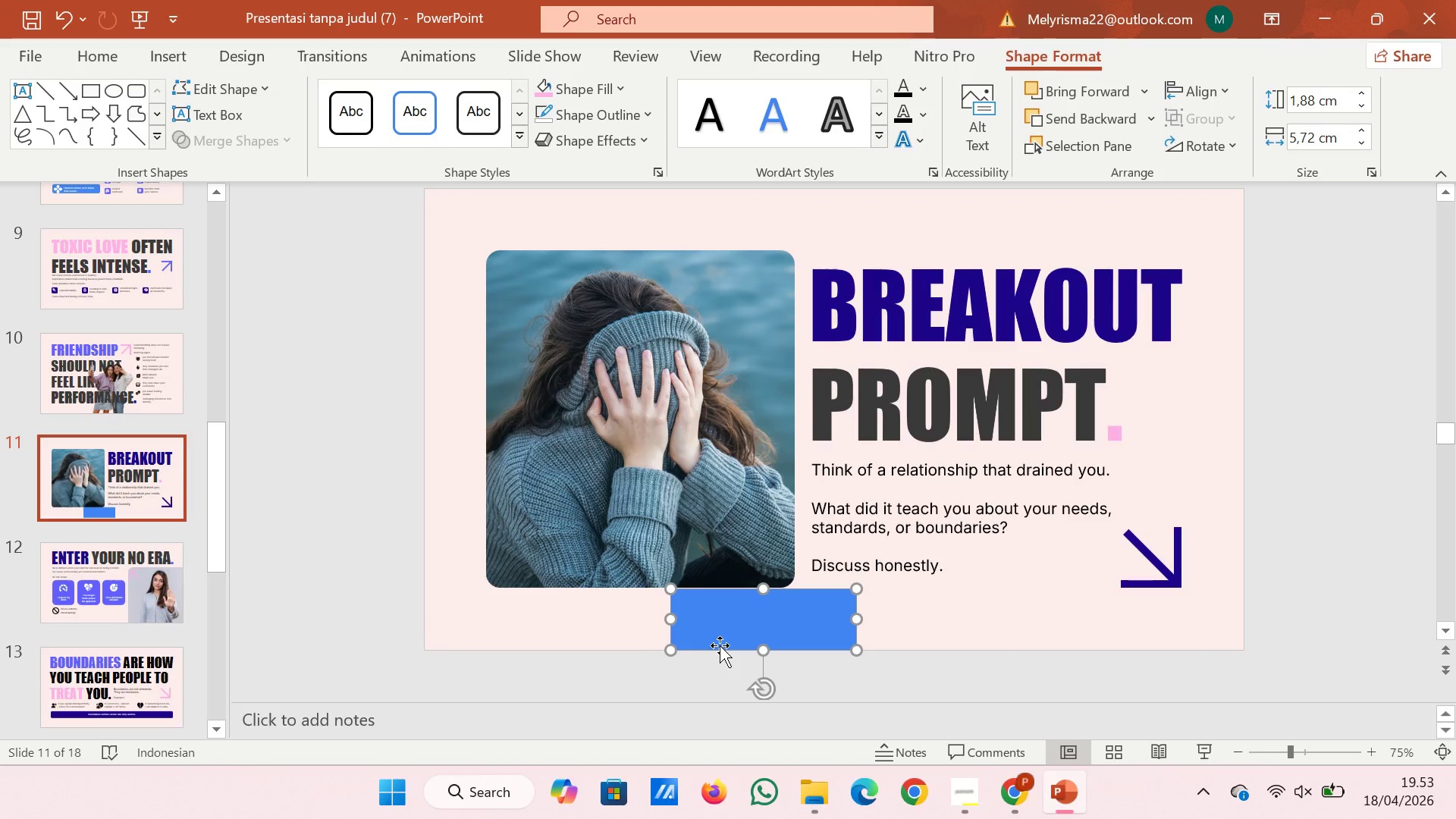 
key(Control+X)
 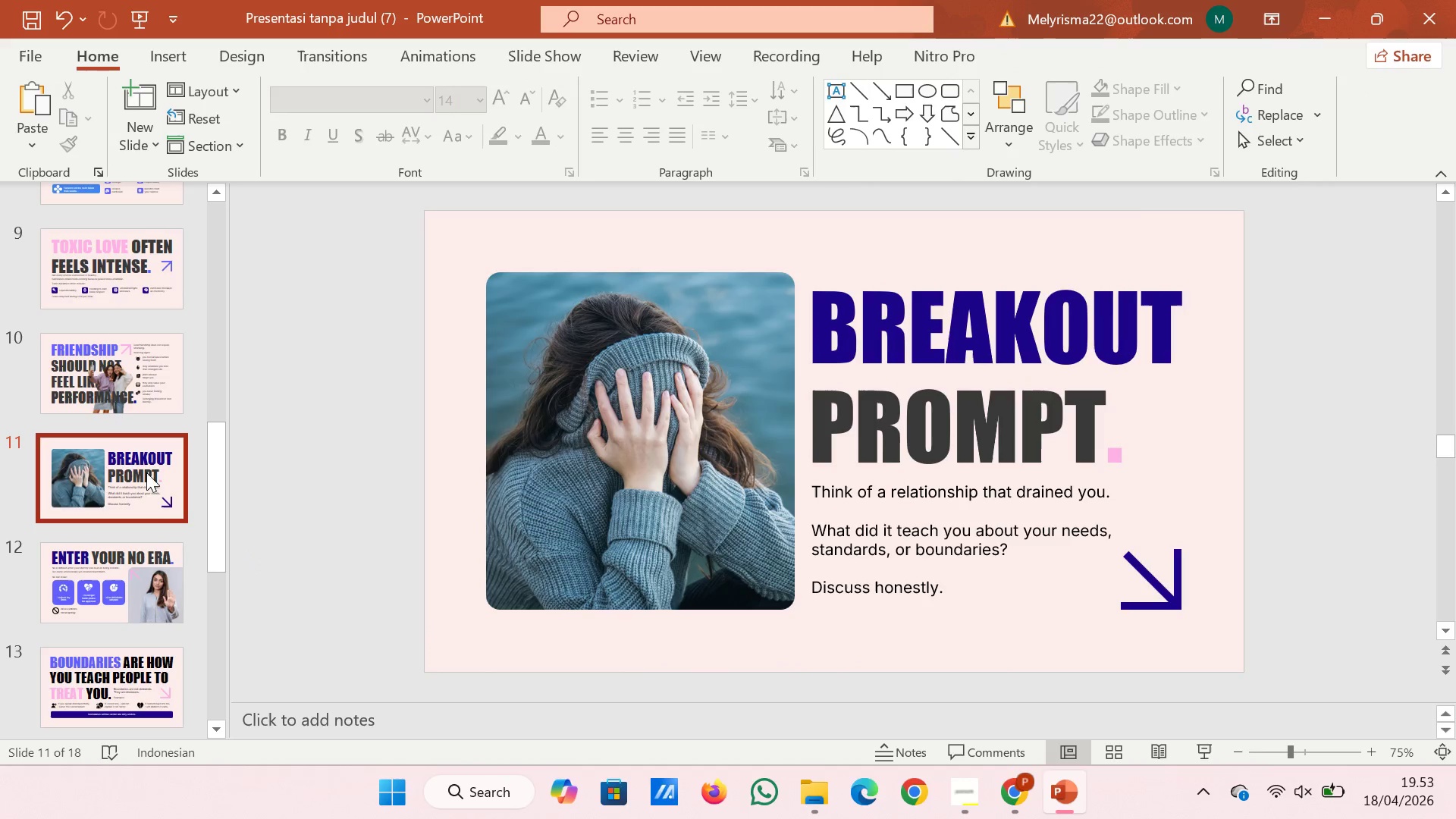 
scroll: coordinate [123, 453], scroll_direction: down, amount: 3.0
 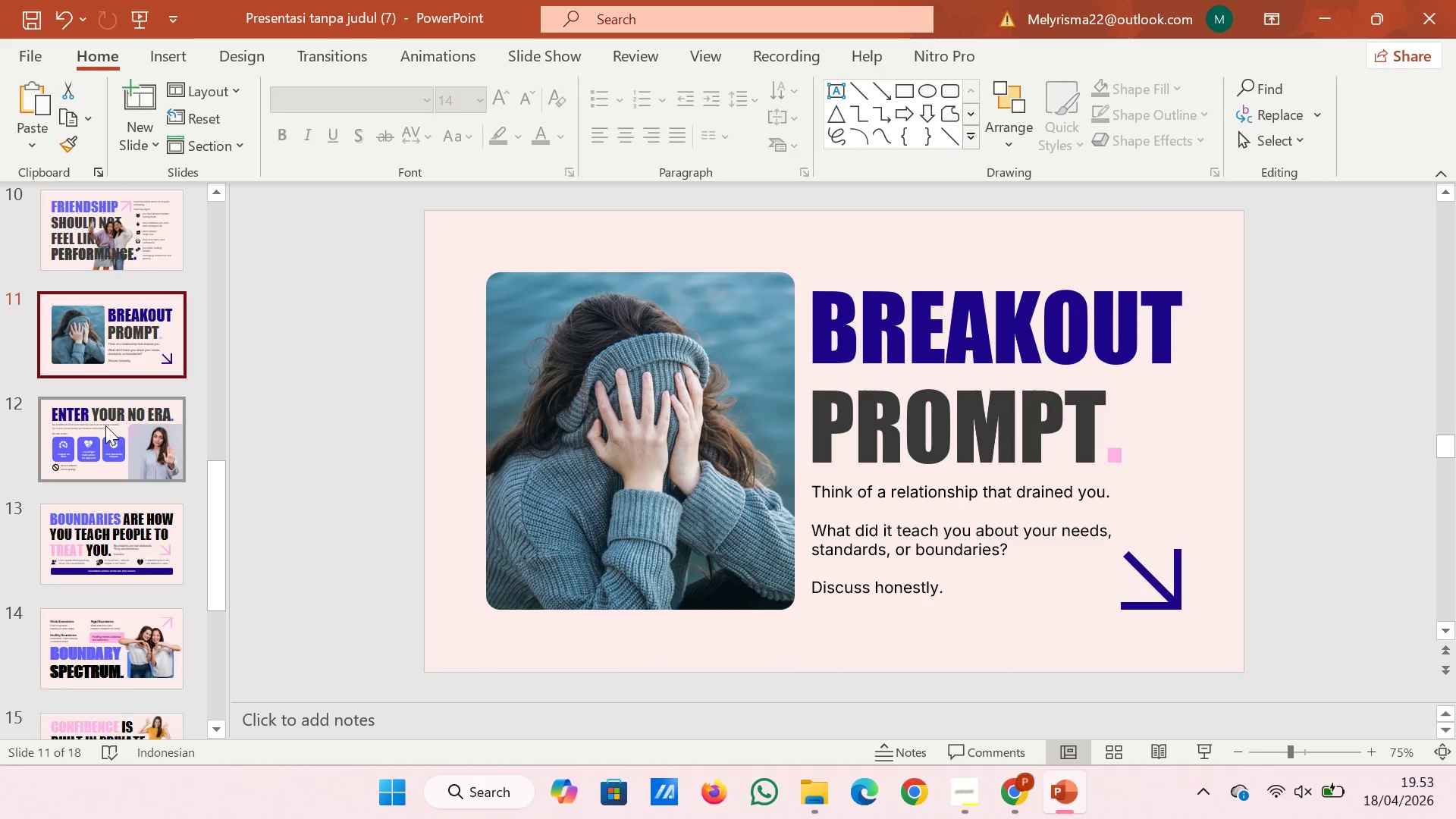 
left_click([105, 425])
 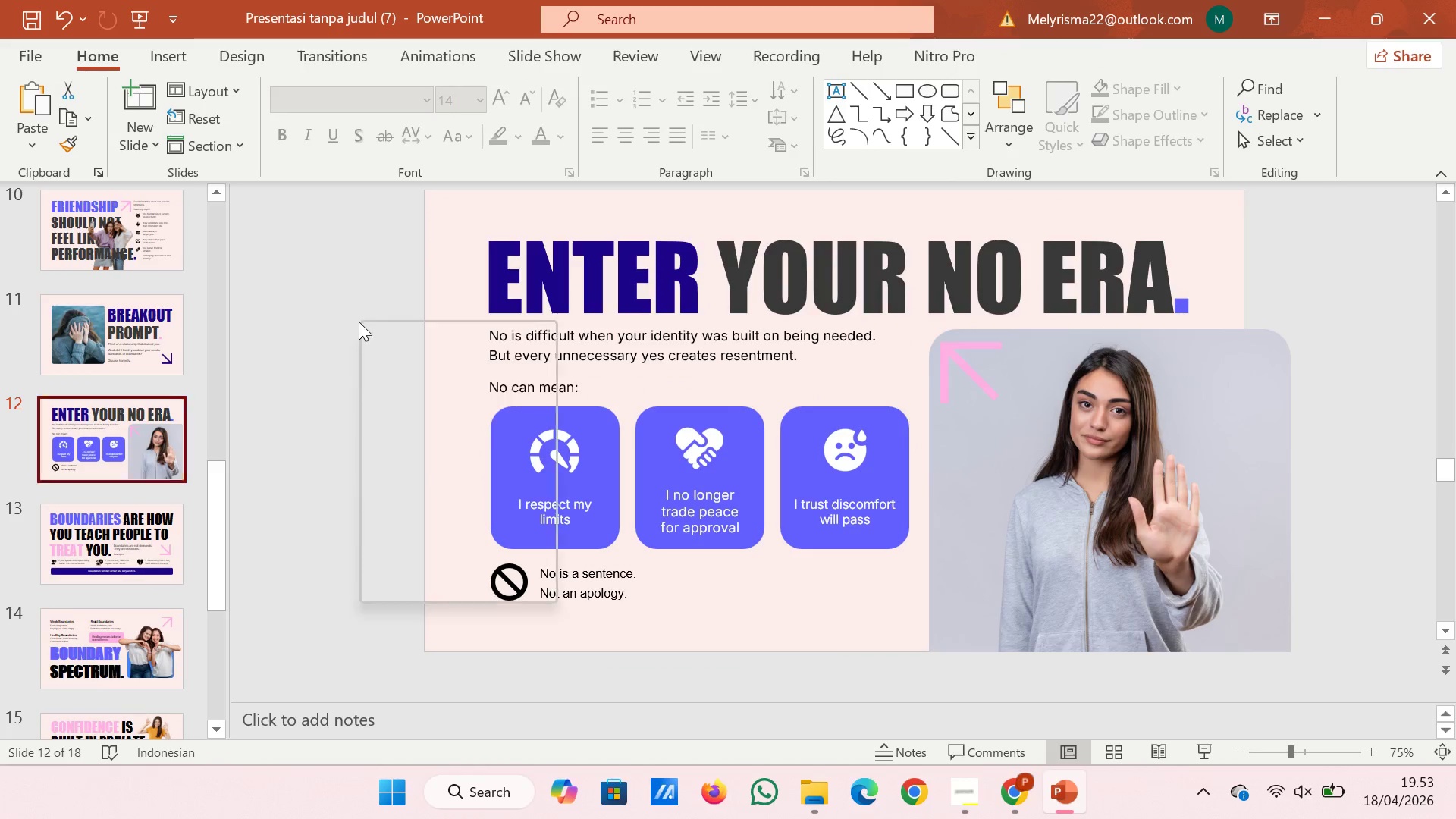 
left_click([408, 369])
 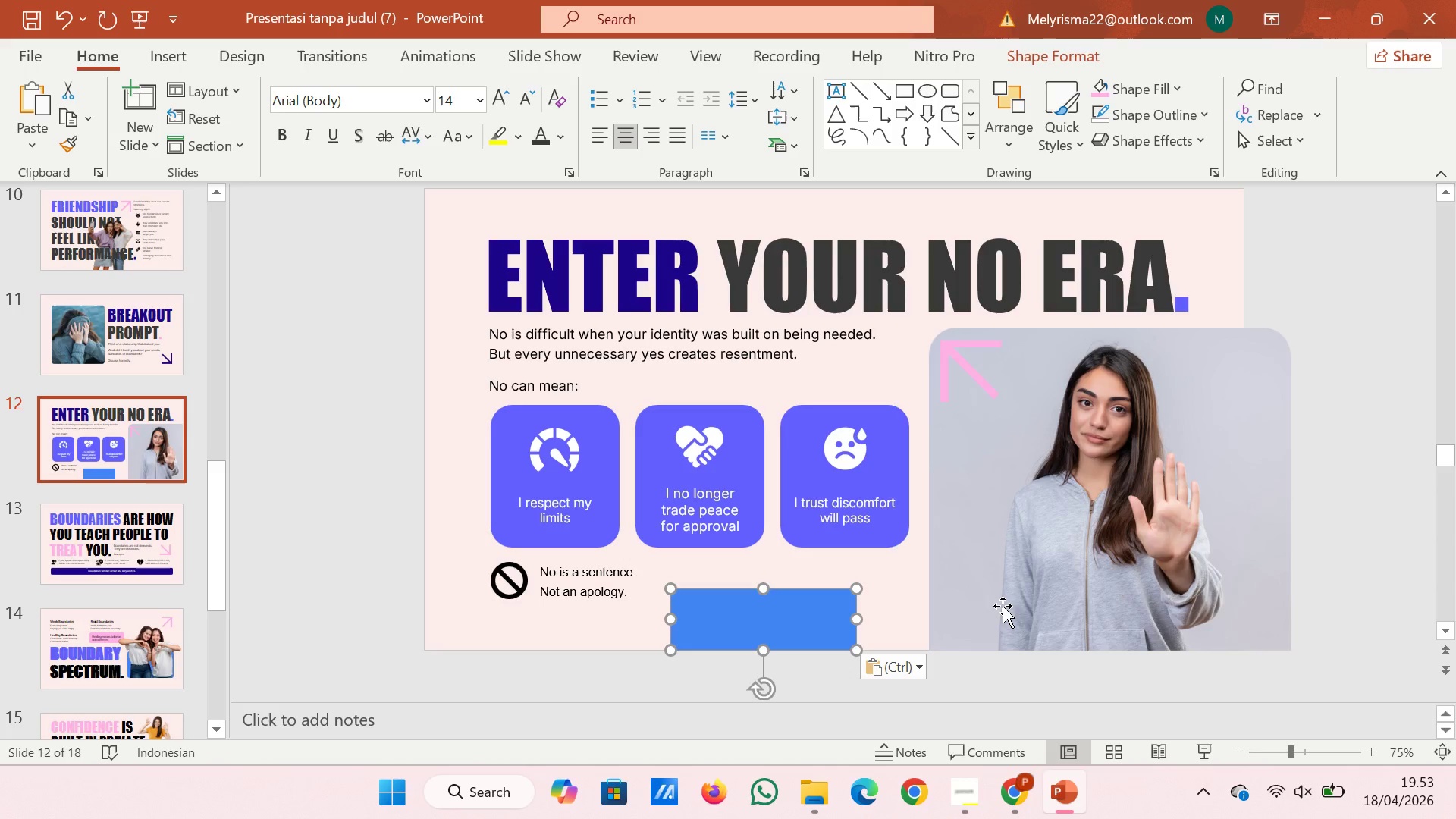 
hold_key(key=ControlRight, duration=1.11)
scroll: coordinate [1003, 606], scroll_direction: down, amount: 2.0
 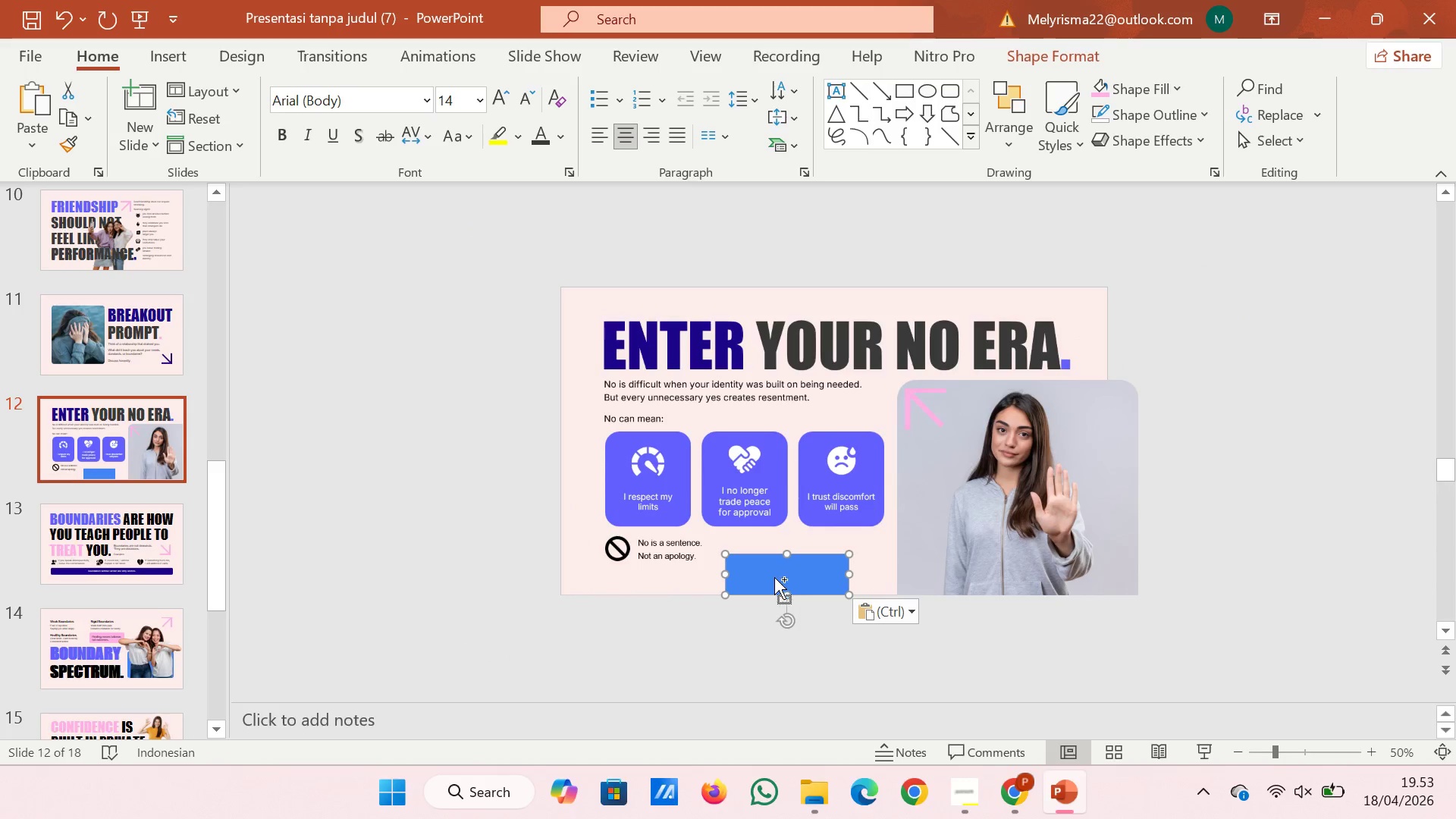 
left_click_drag(start_coordinate=[774, 577], to_coordinate=[946, 309])
 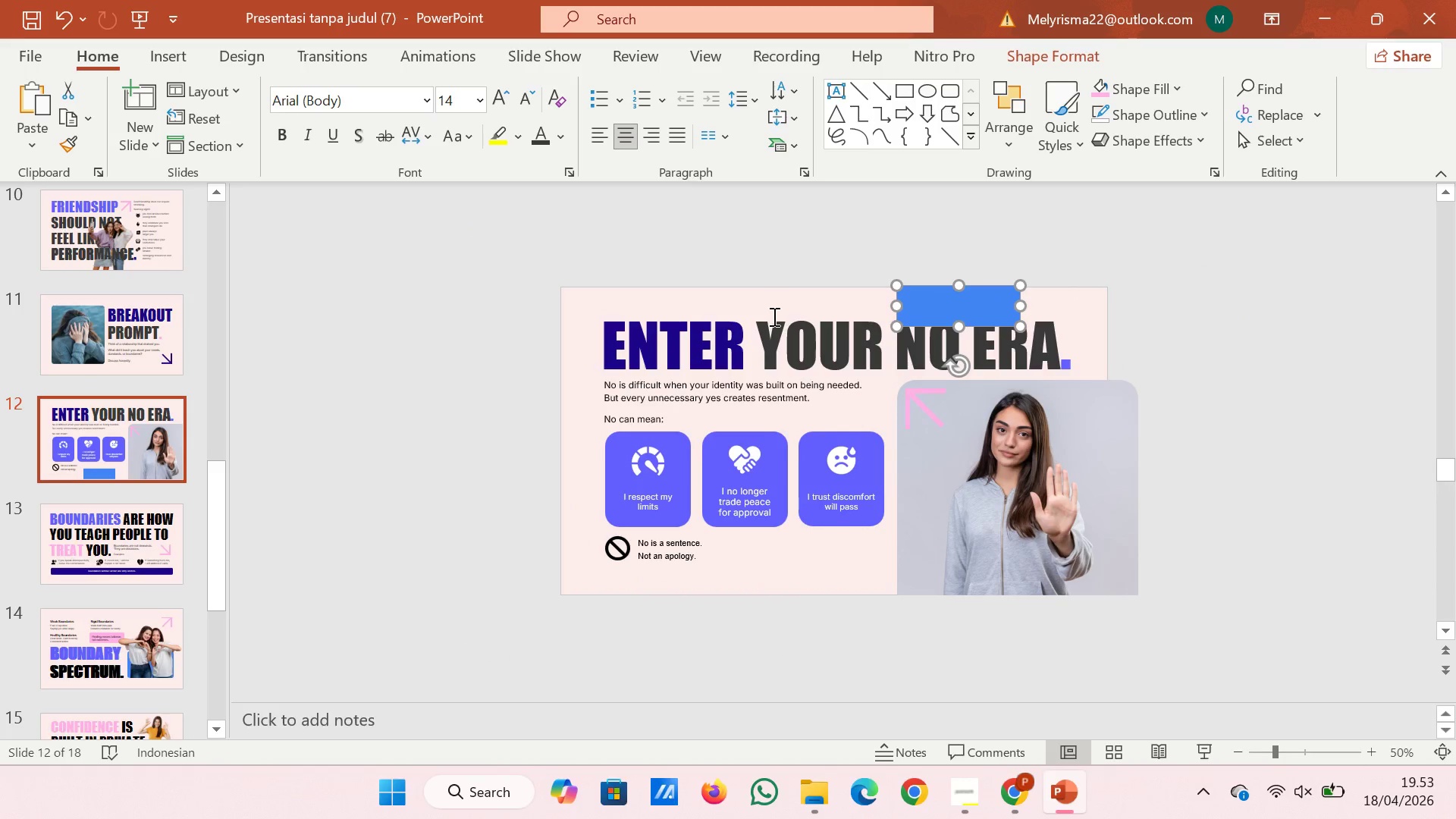 
left_click([773, 316])
 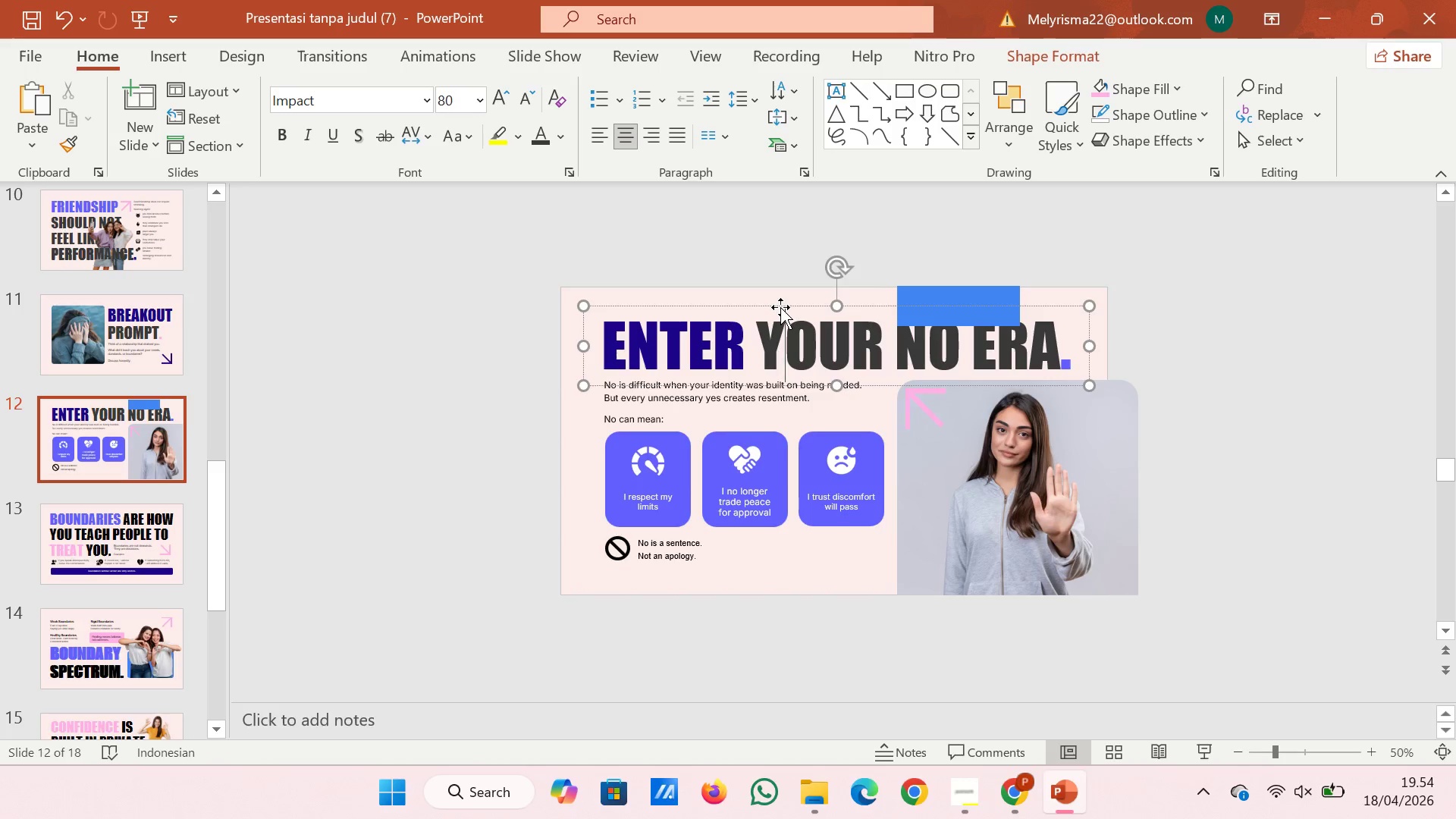 
left_click([780, 307])
 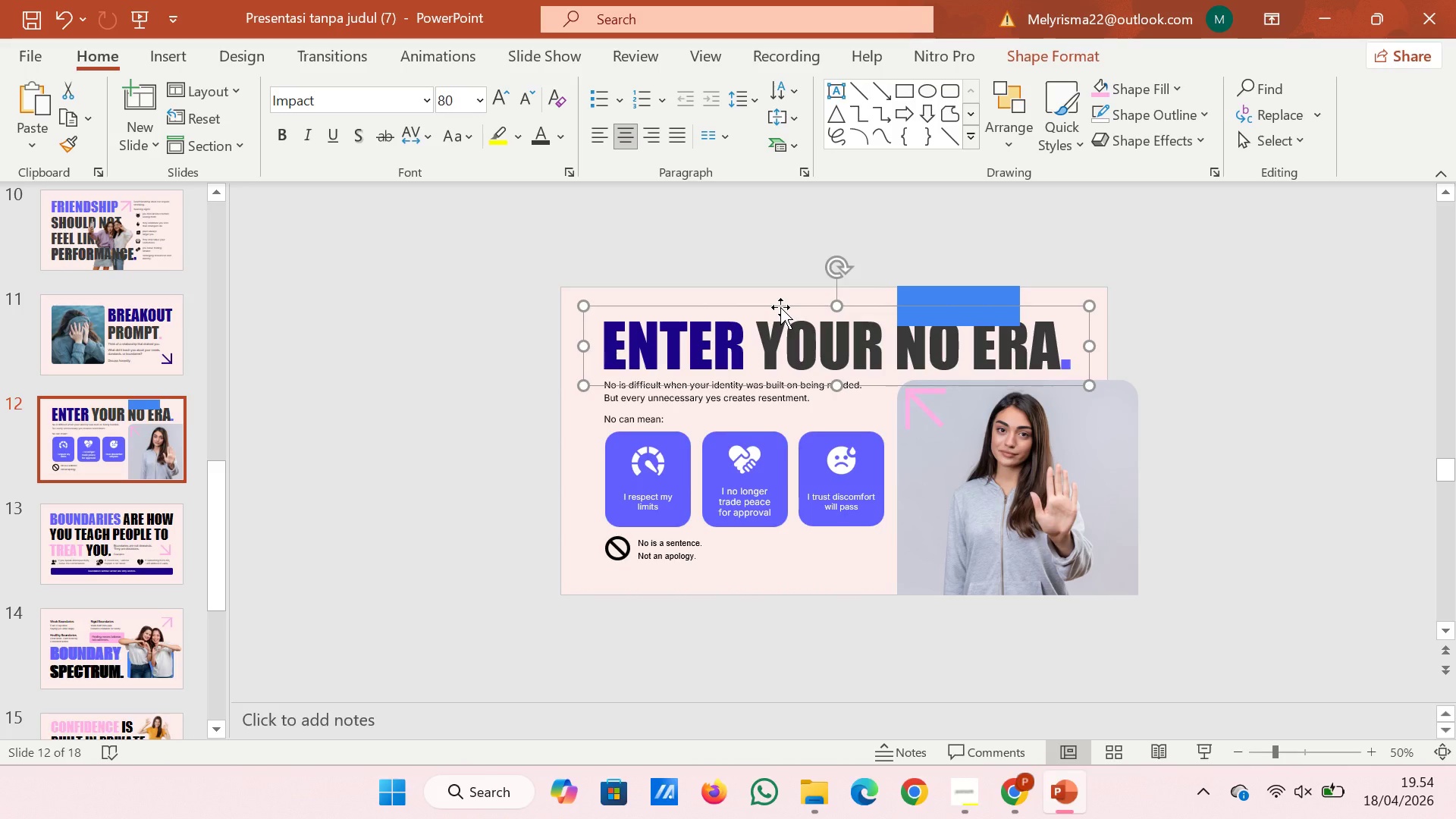 
key(ArrowDown)
 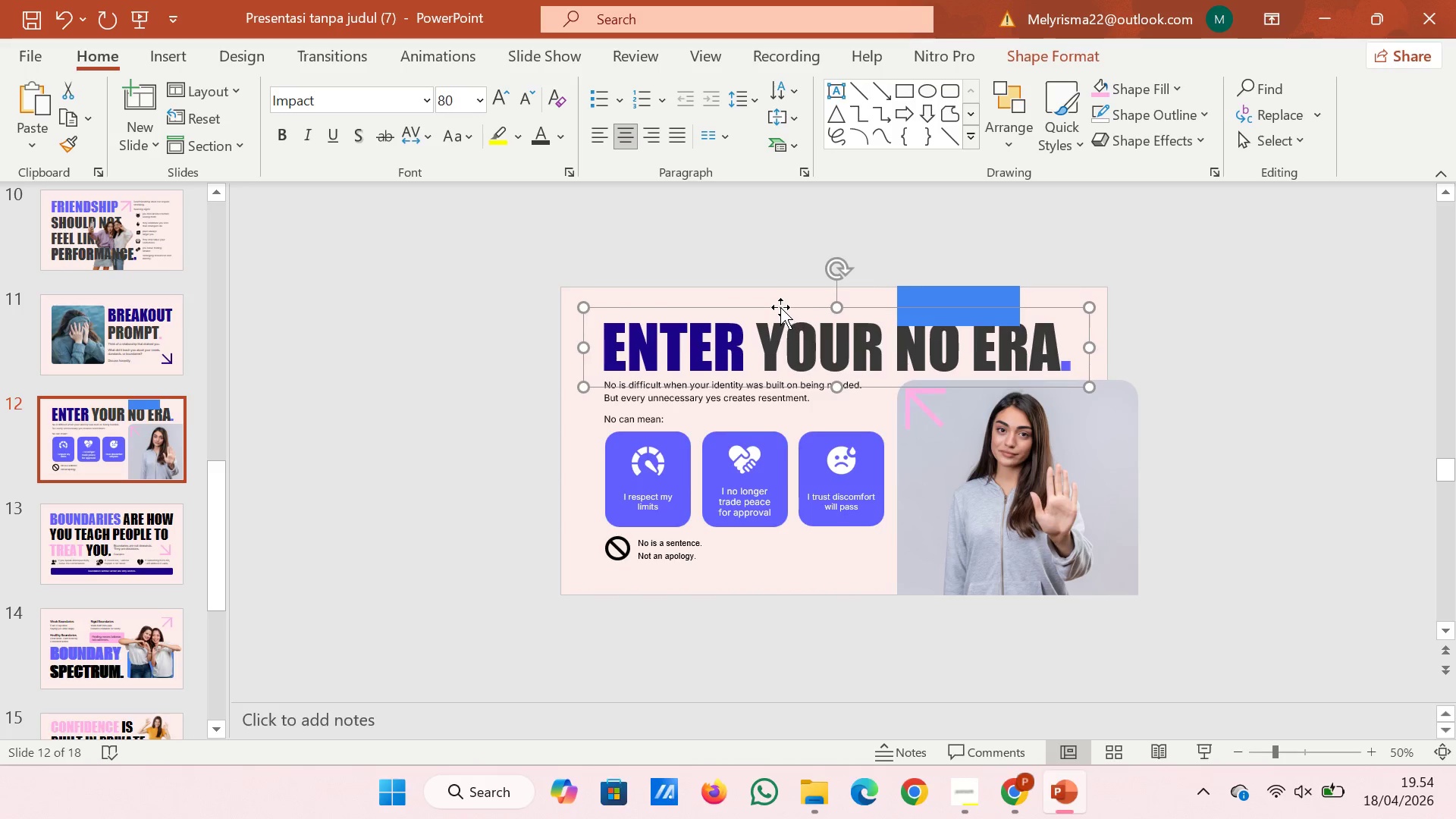 
key(ArrowDown)
 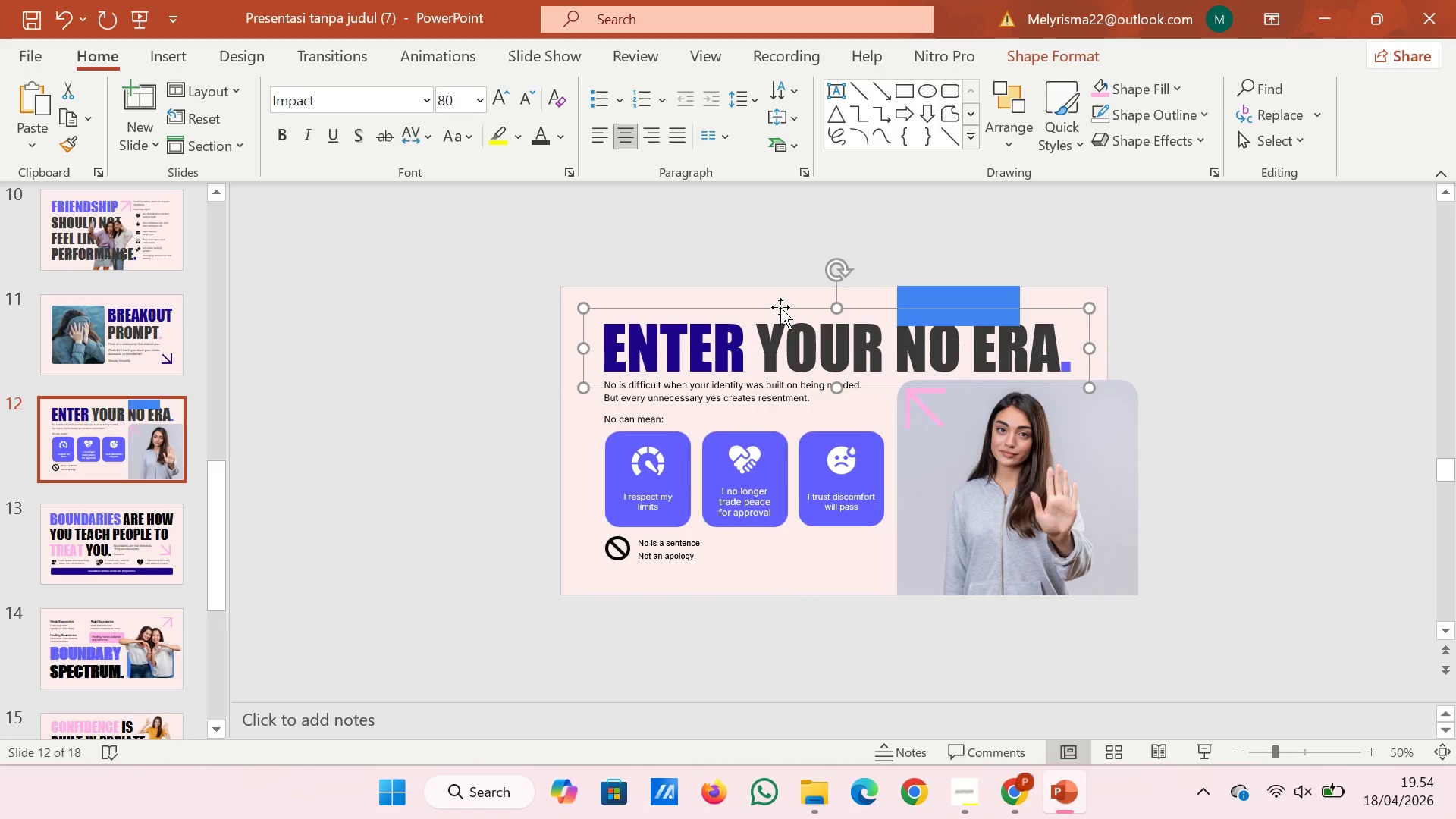 
key(ArrowDown)
 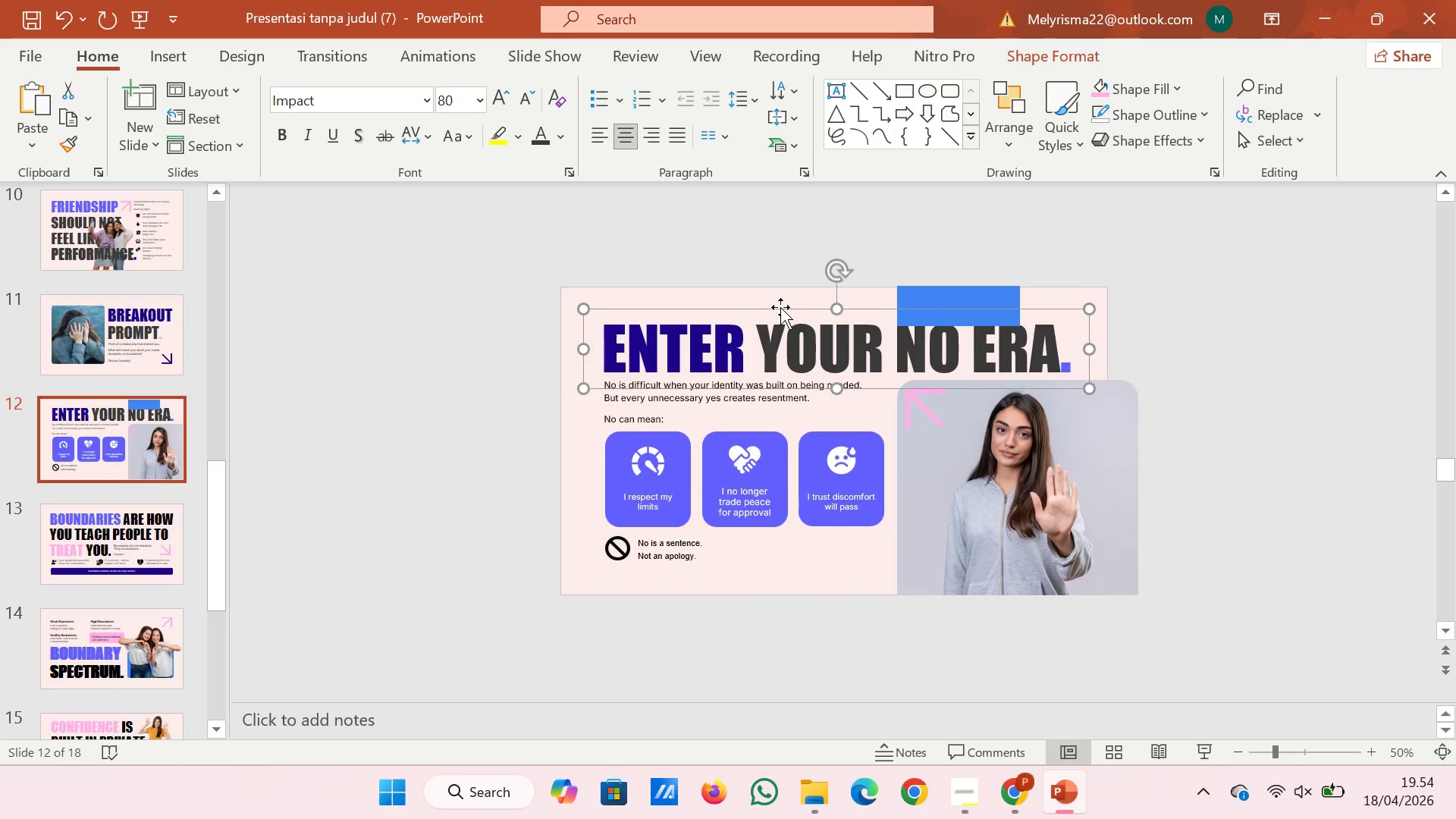 
key(ArrowDown)
 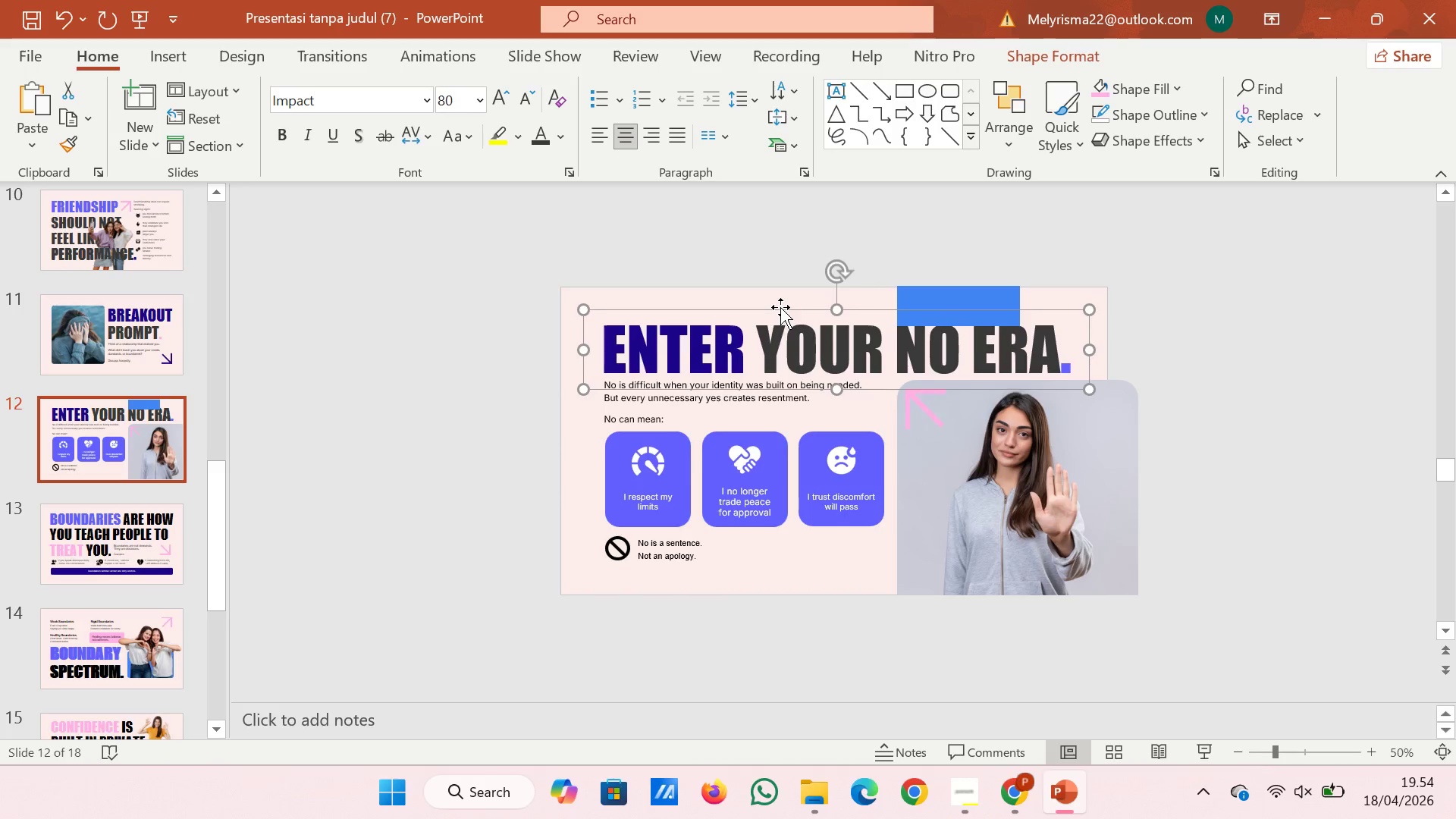 
key(ArrowDown)
 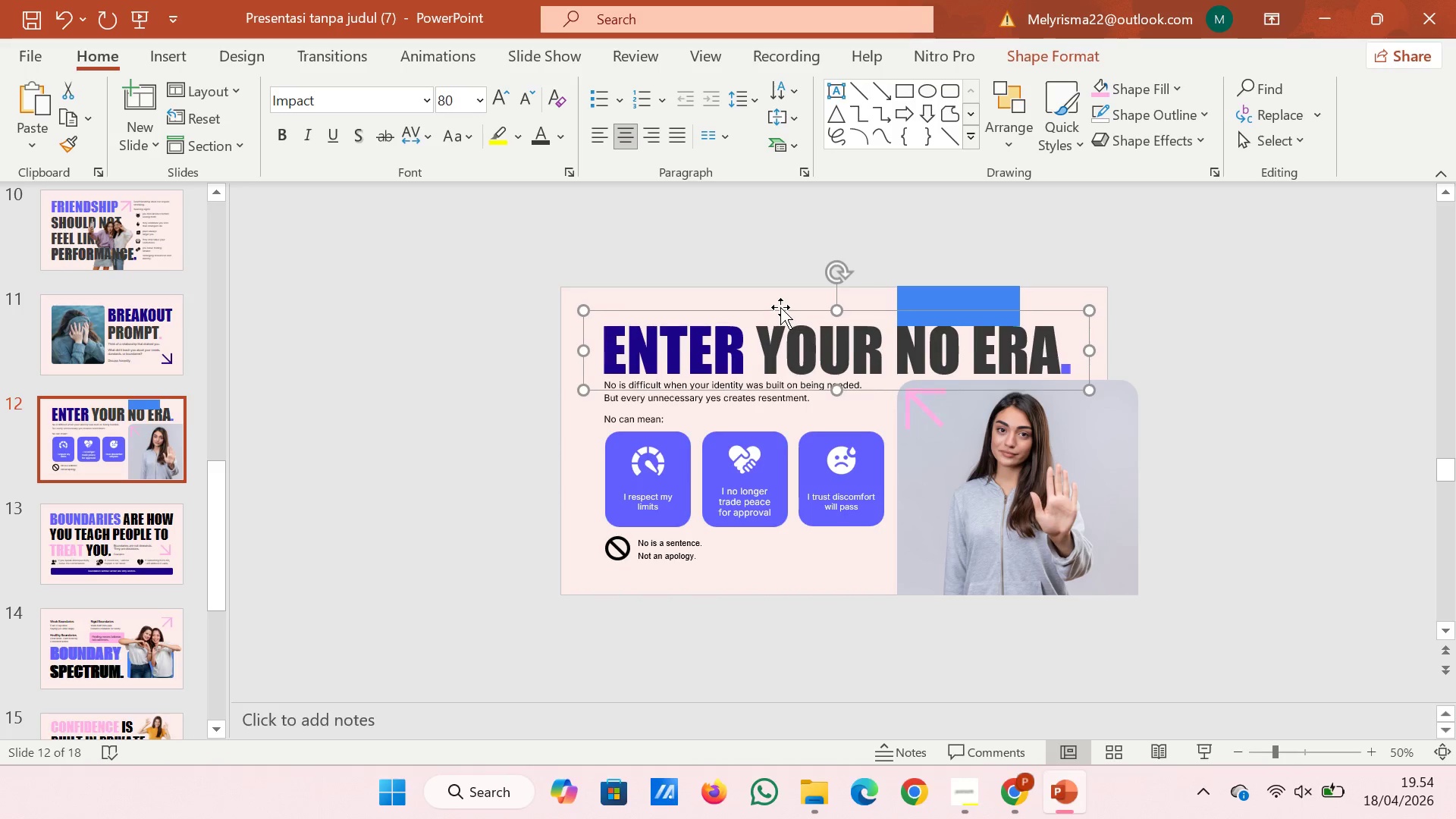 
key(ArrowDown)
 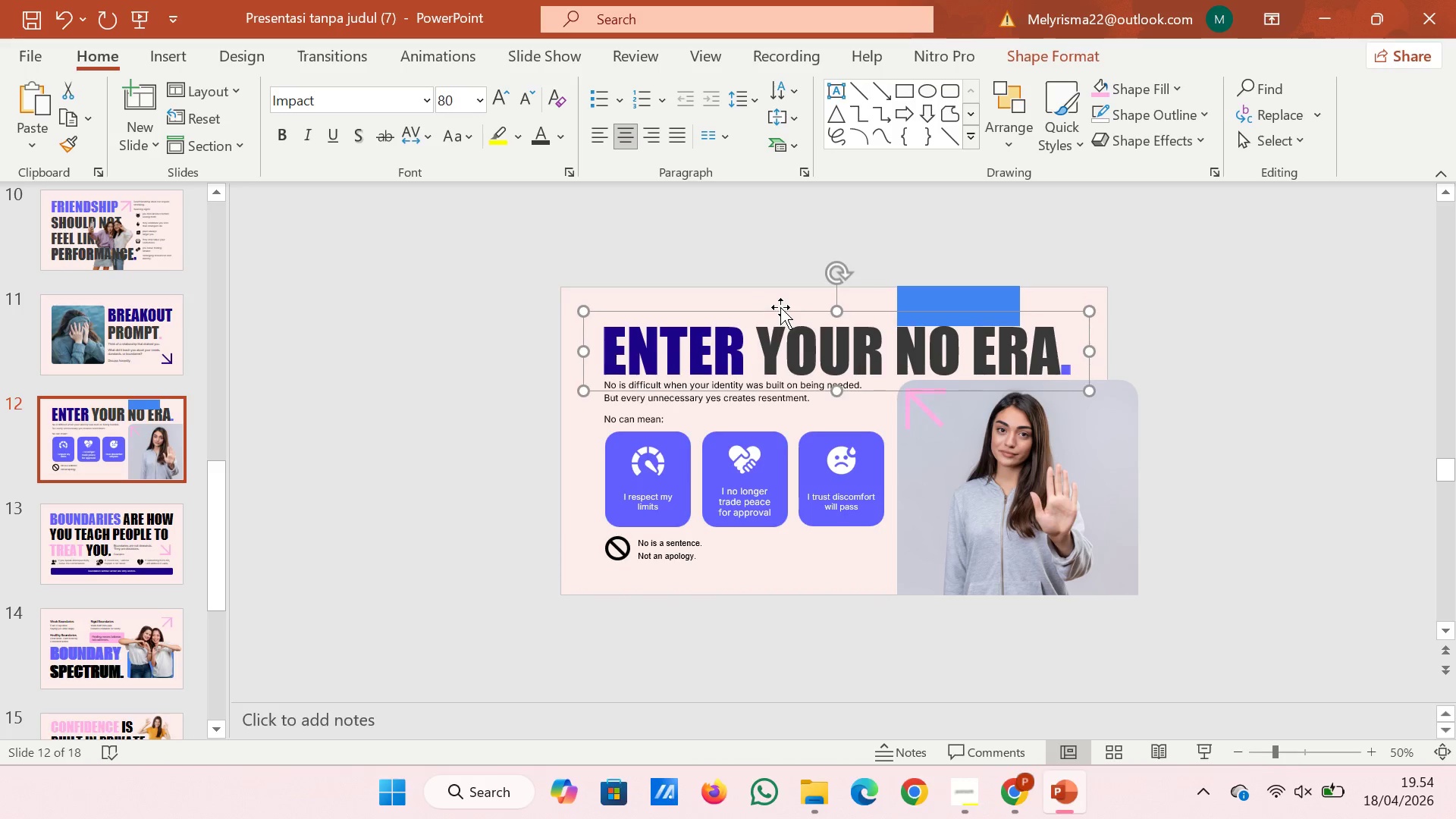 
key(ArrowDown)
 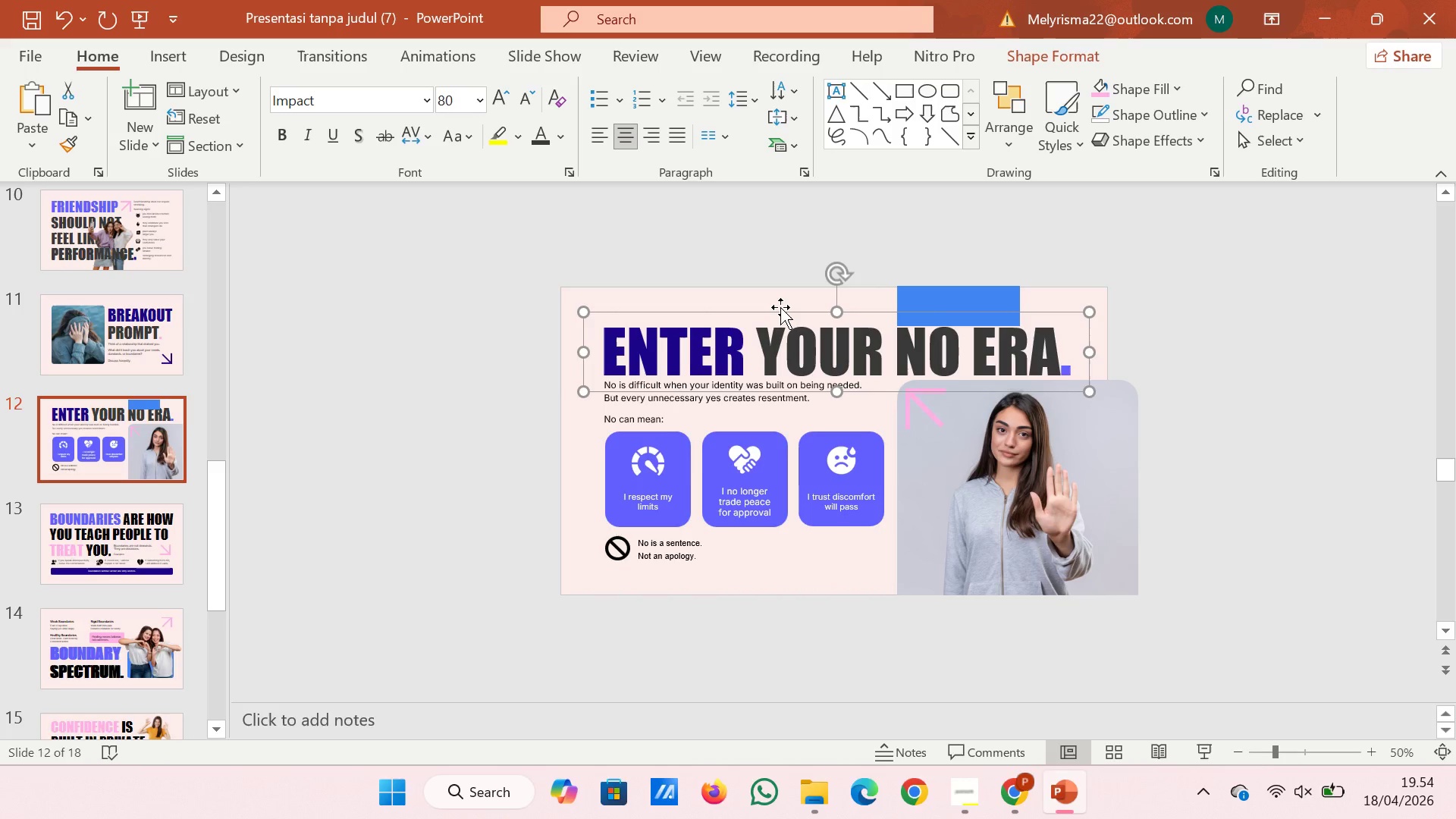 
key(ArrowDown)
 